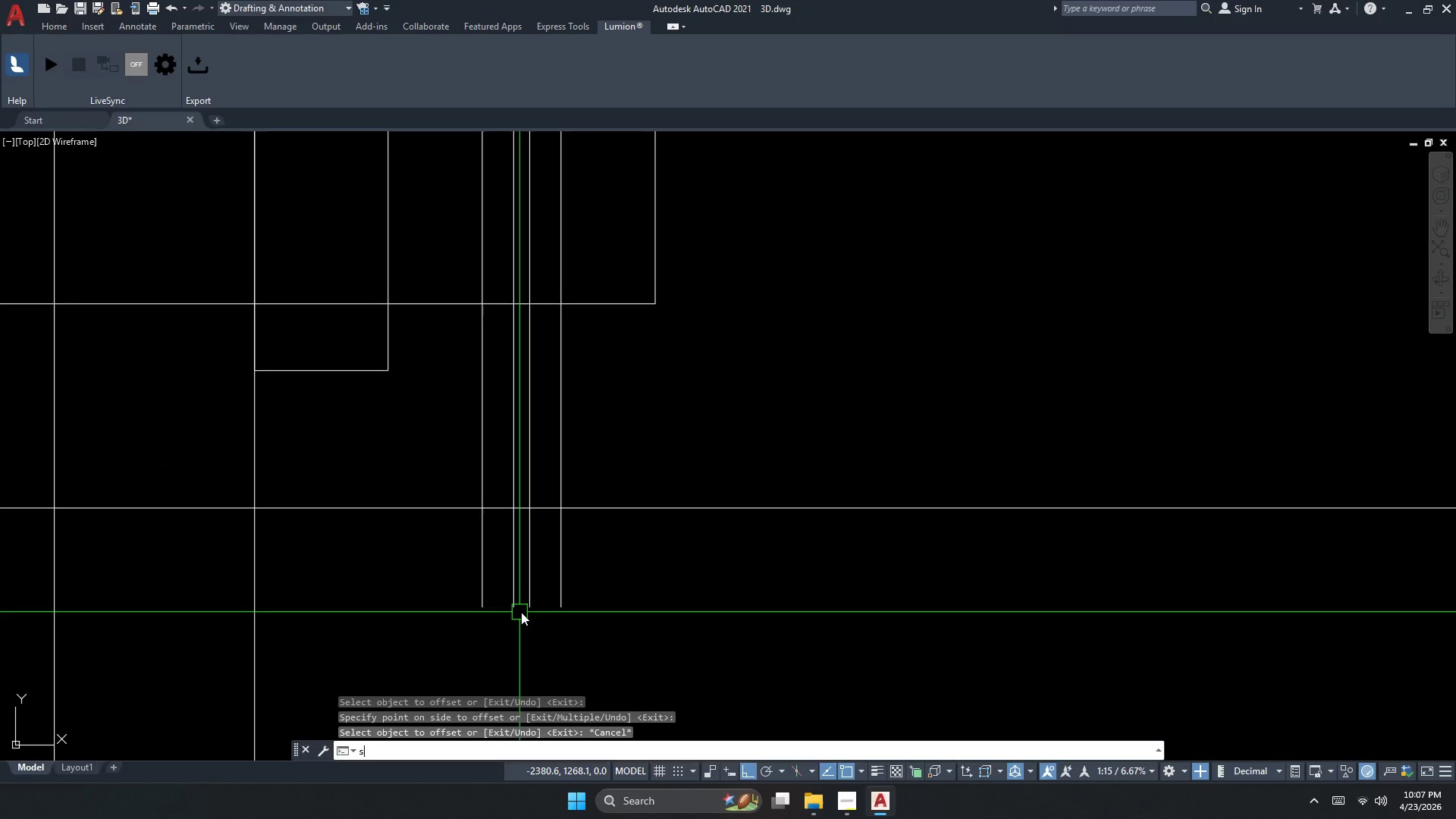 
key(Space)
 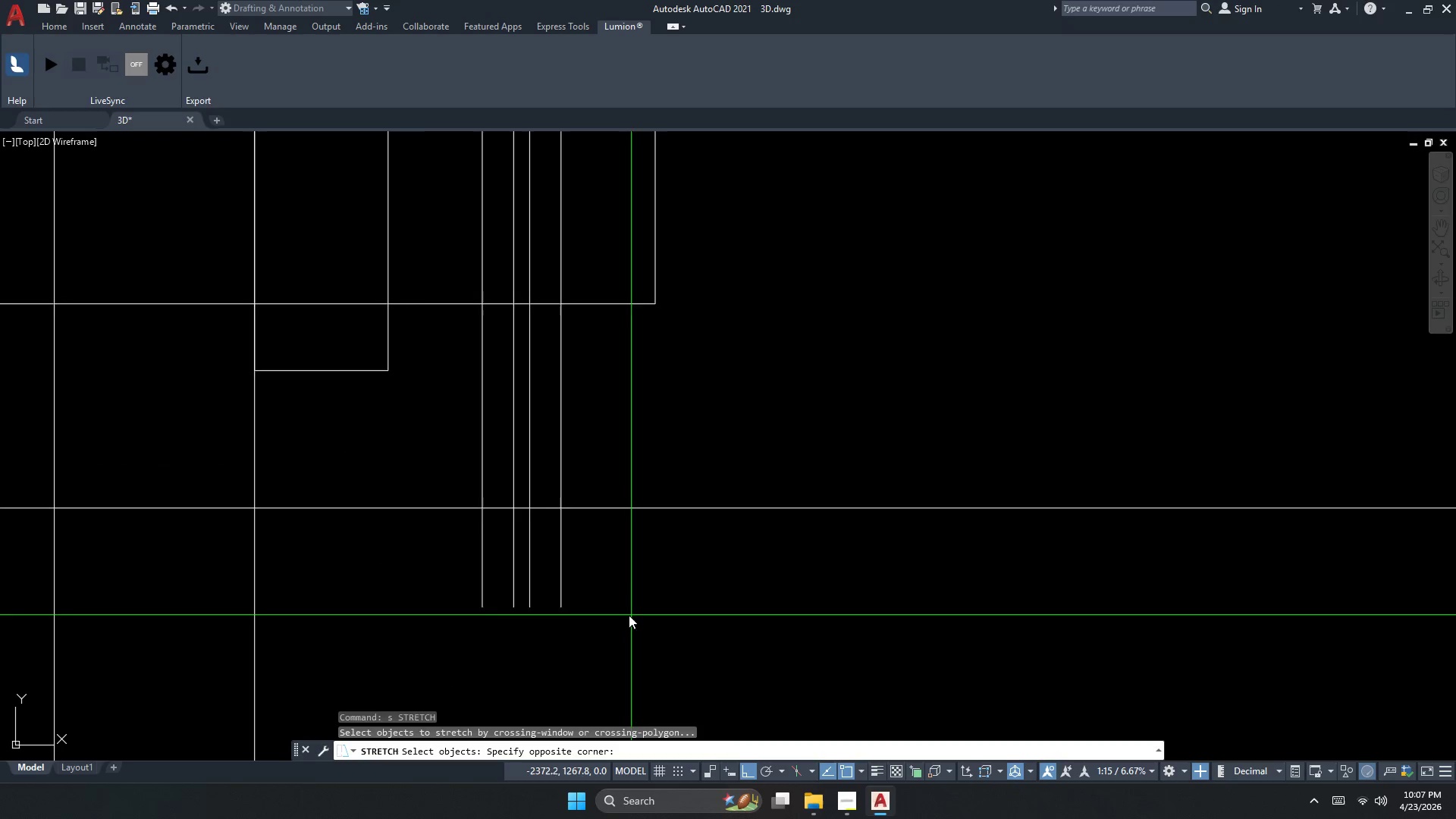 
left_click_drag(start_coordinate=[631, 615], to_coordinate=[613, 613])
 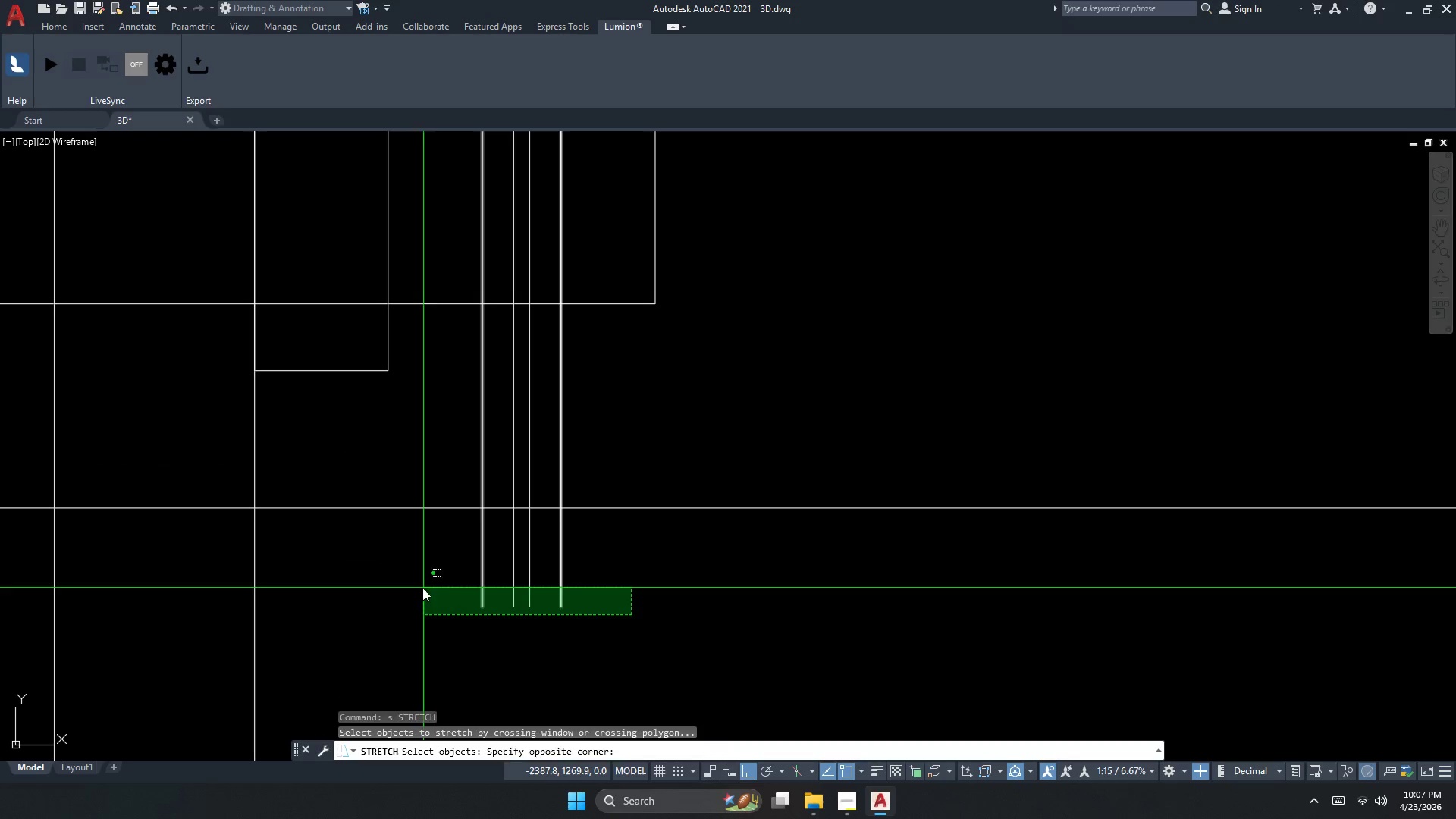 
scroll: coordinate [519, 612], scroll_direction: up, amount: 2.0
 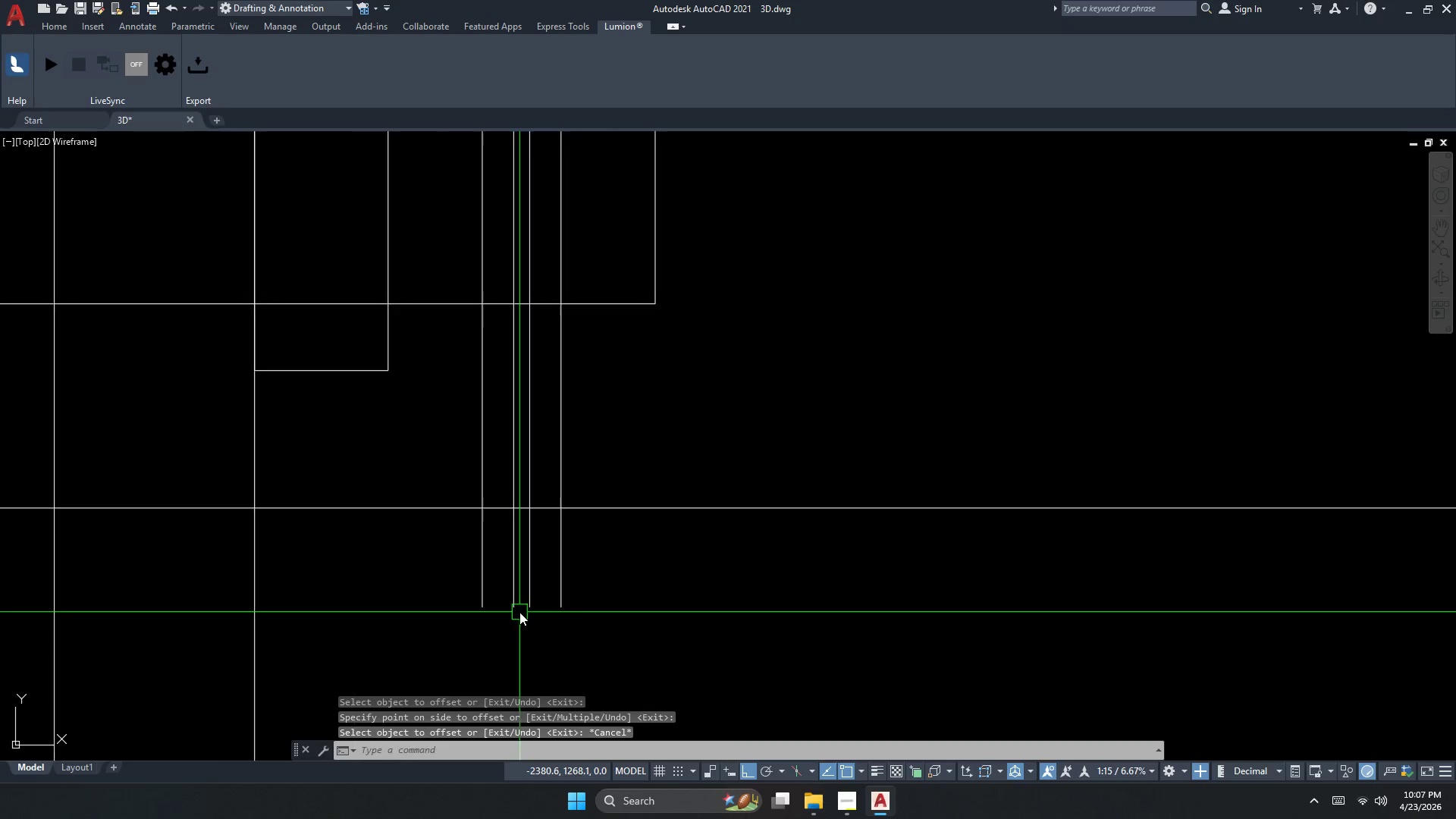 
double_click([422, 588])
 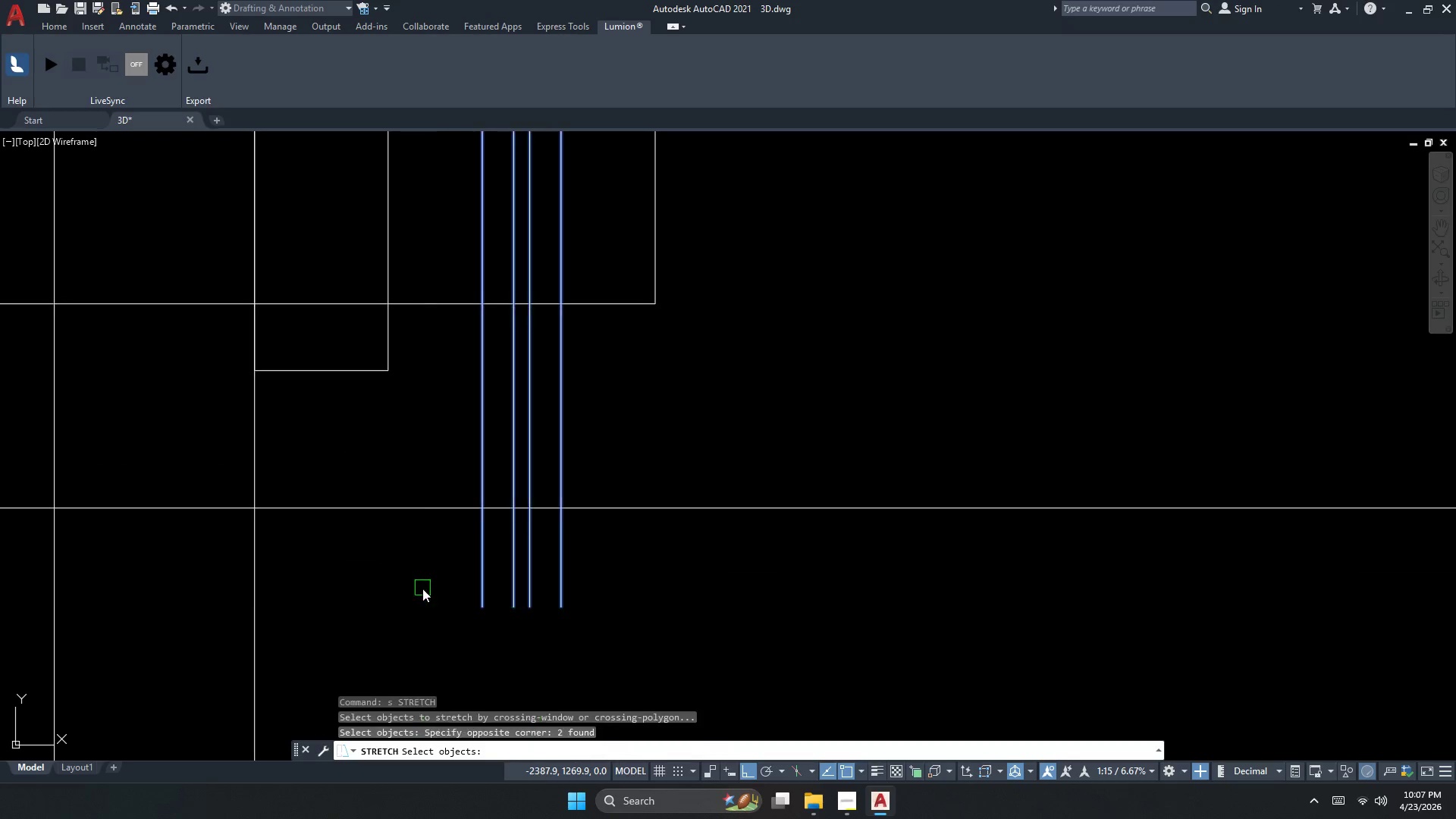 
key(Space)
 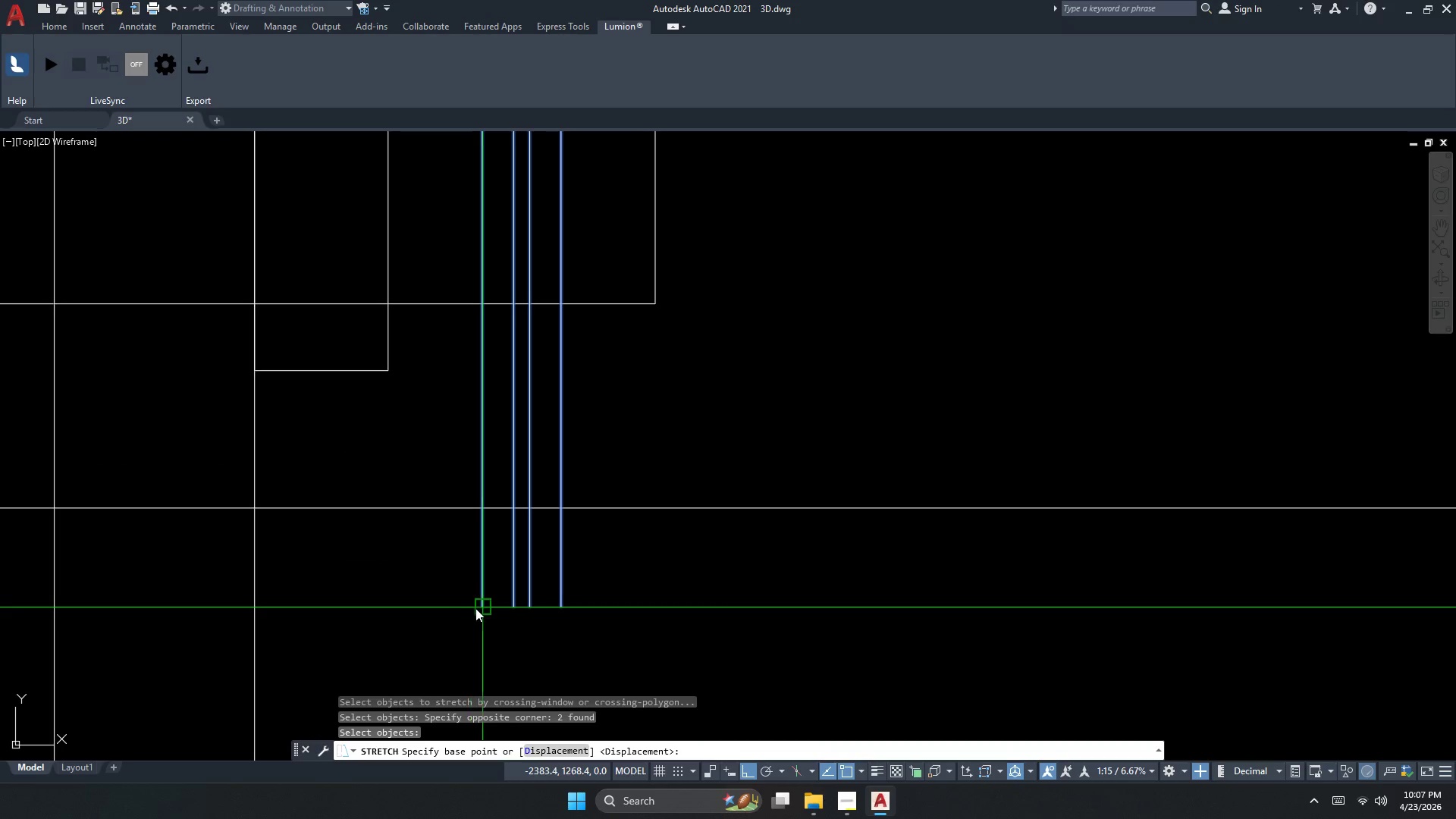 
left_click_drag(start_coordinate=[482, 608], to_coordinate=[486, 579])
 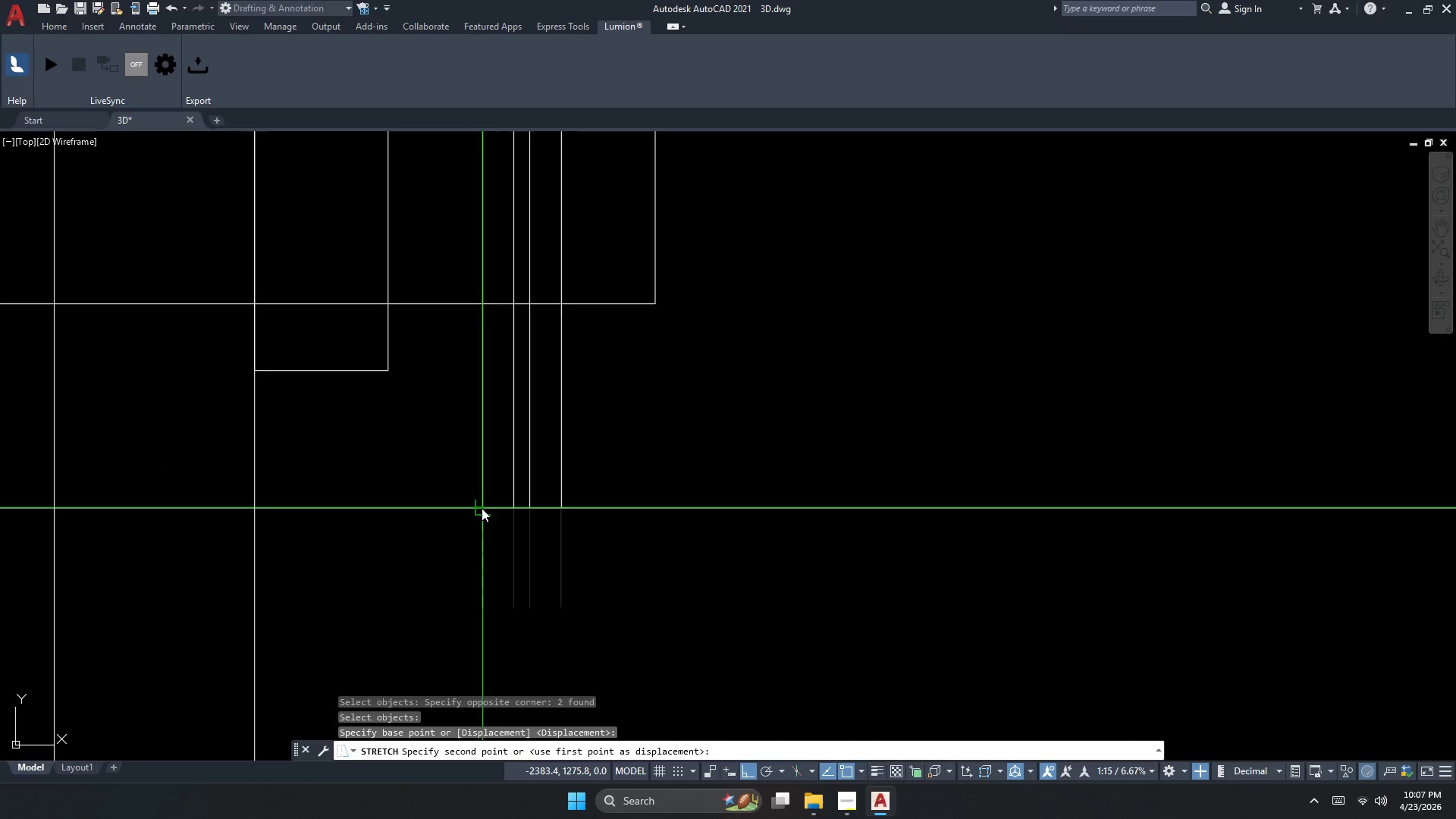 
left_click([480, 507])
 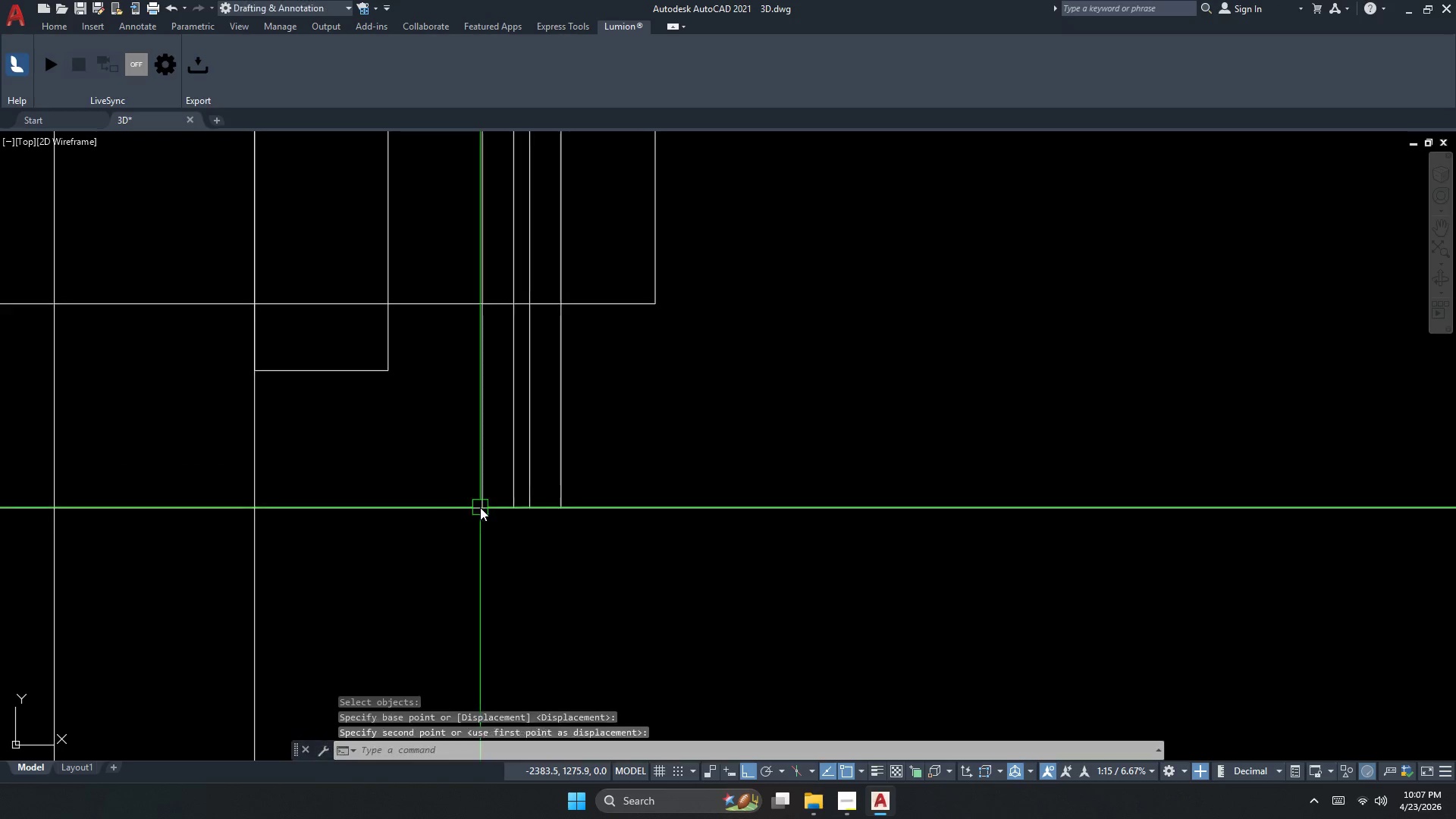 
key(Escape)
 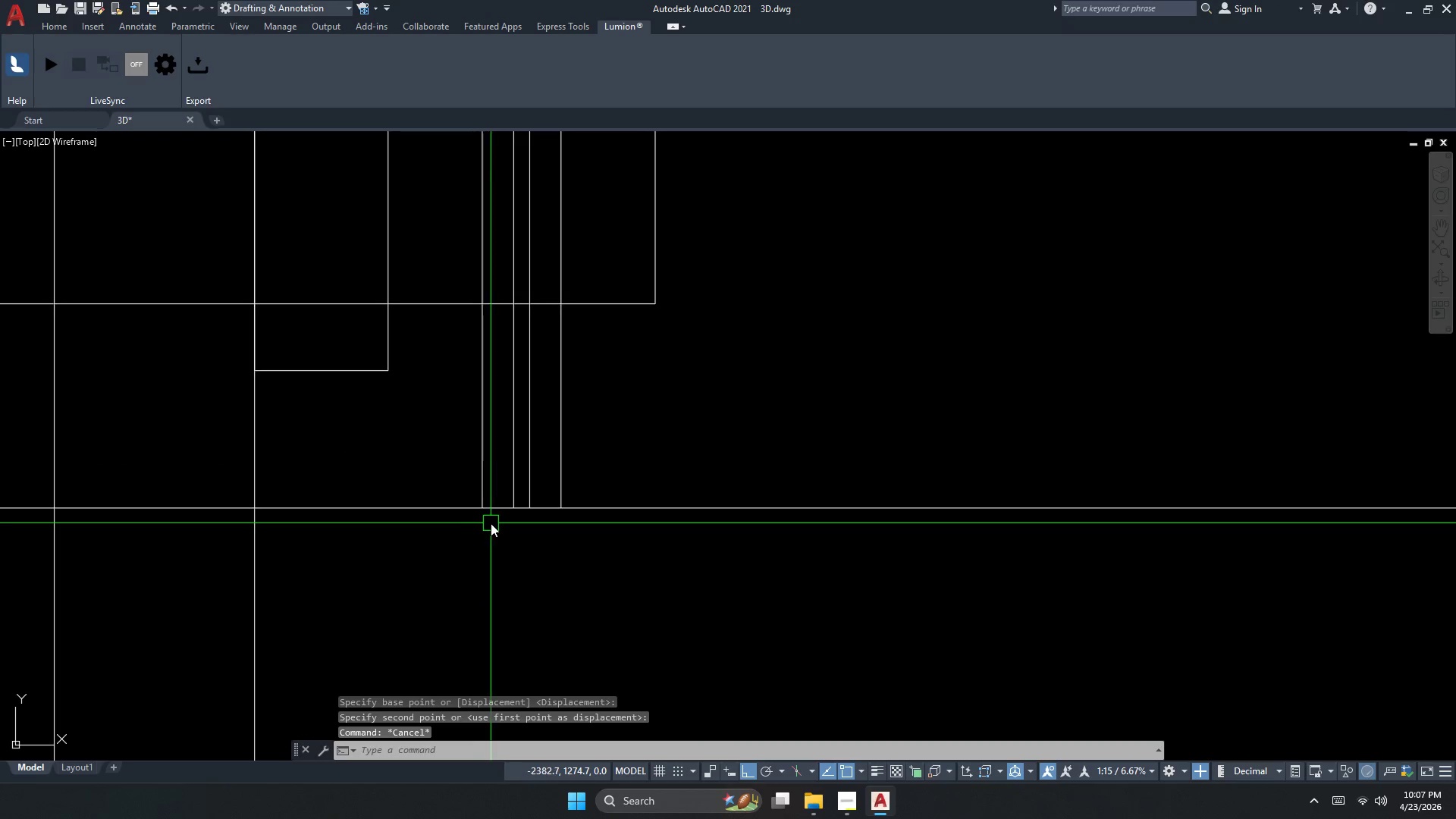 
key(Escape)
 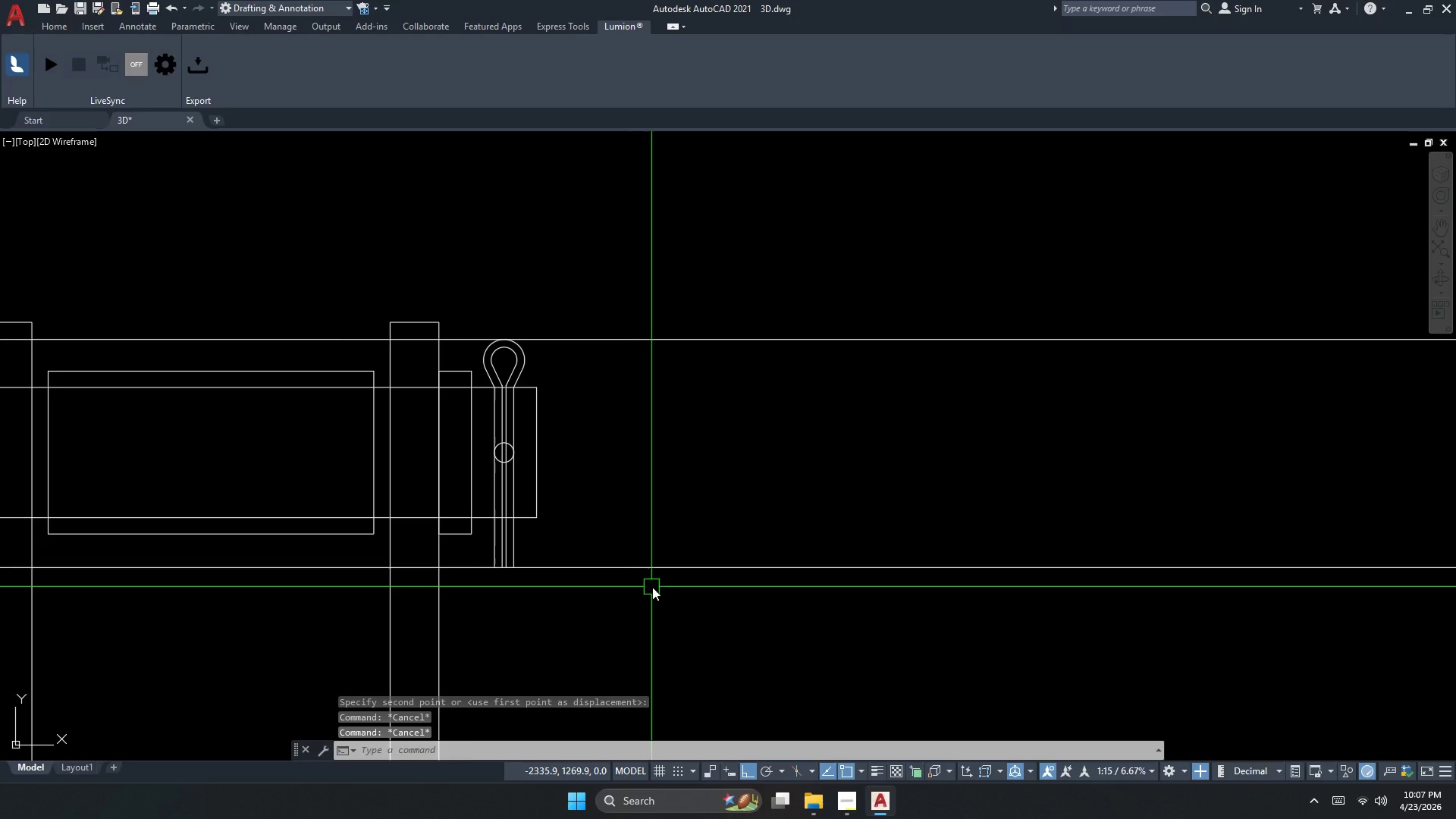 
left_click_drag(start_coordinate=[654, 587], to_coordinate=[633, 557])
 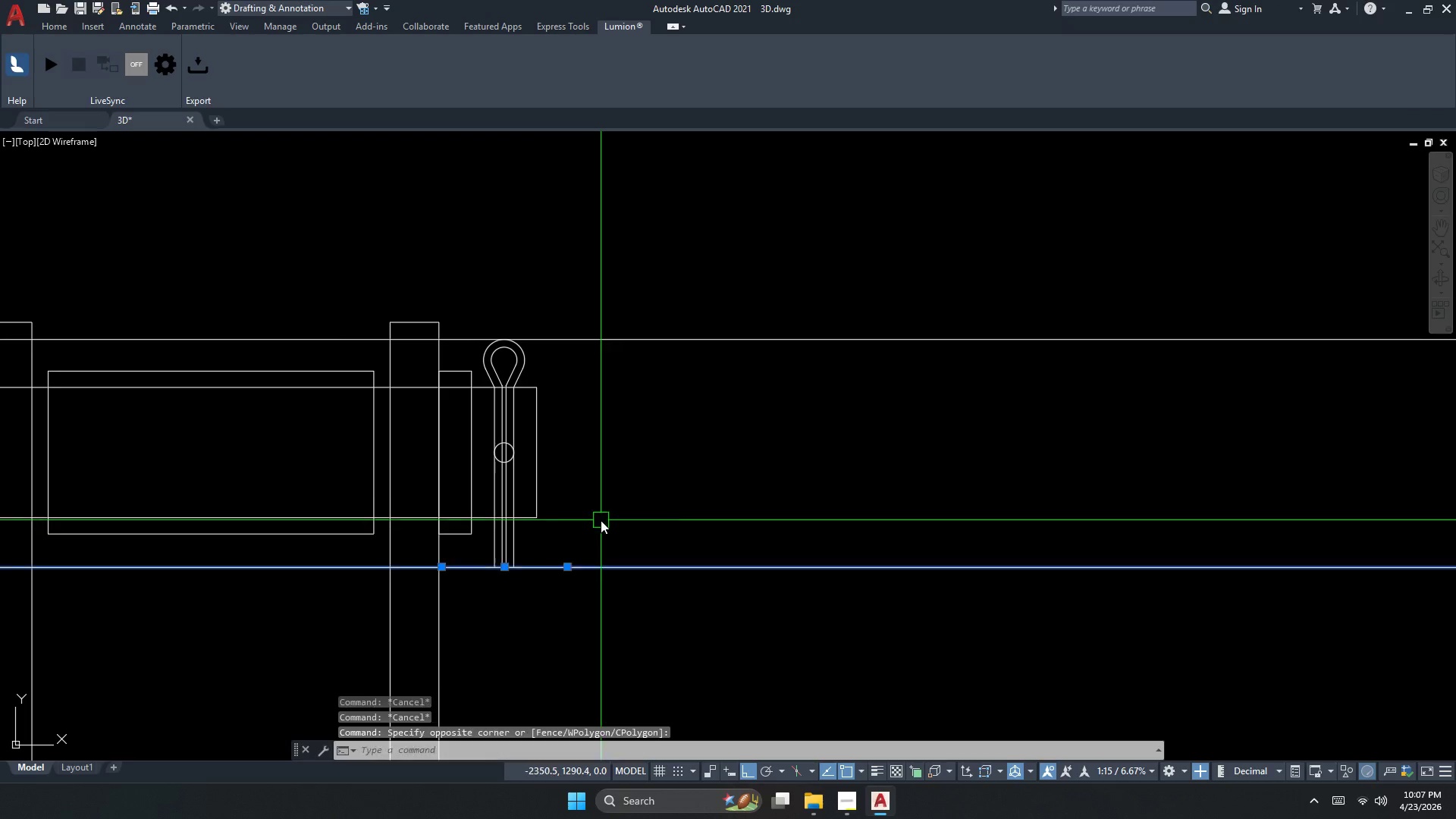 
scroll: coordinate [500, 588], scroll_direction: down, amount: 3.0
 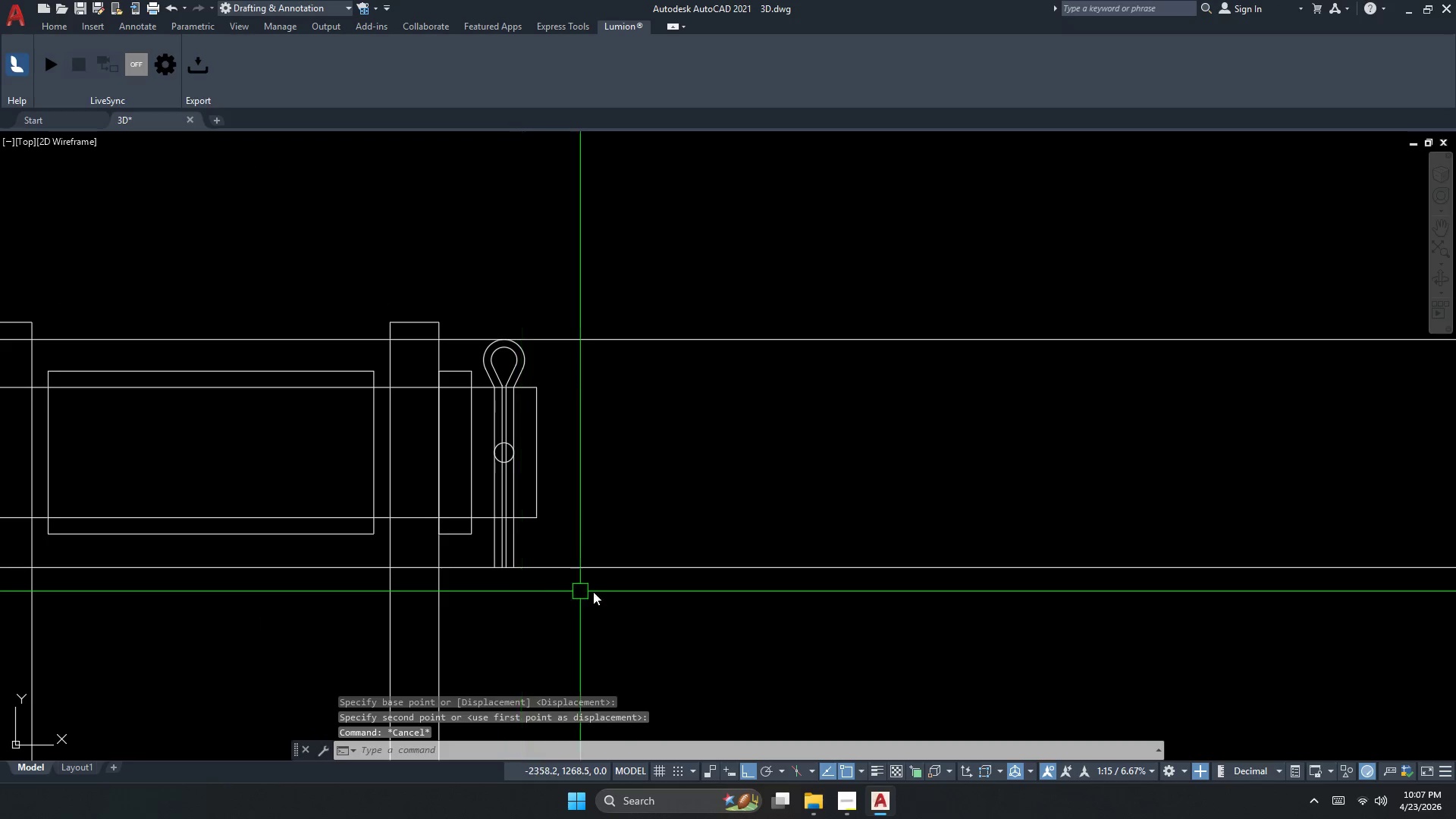 
type(e )
key(Escape)
type(pl )
 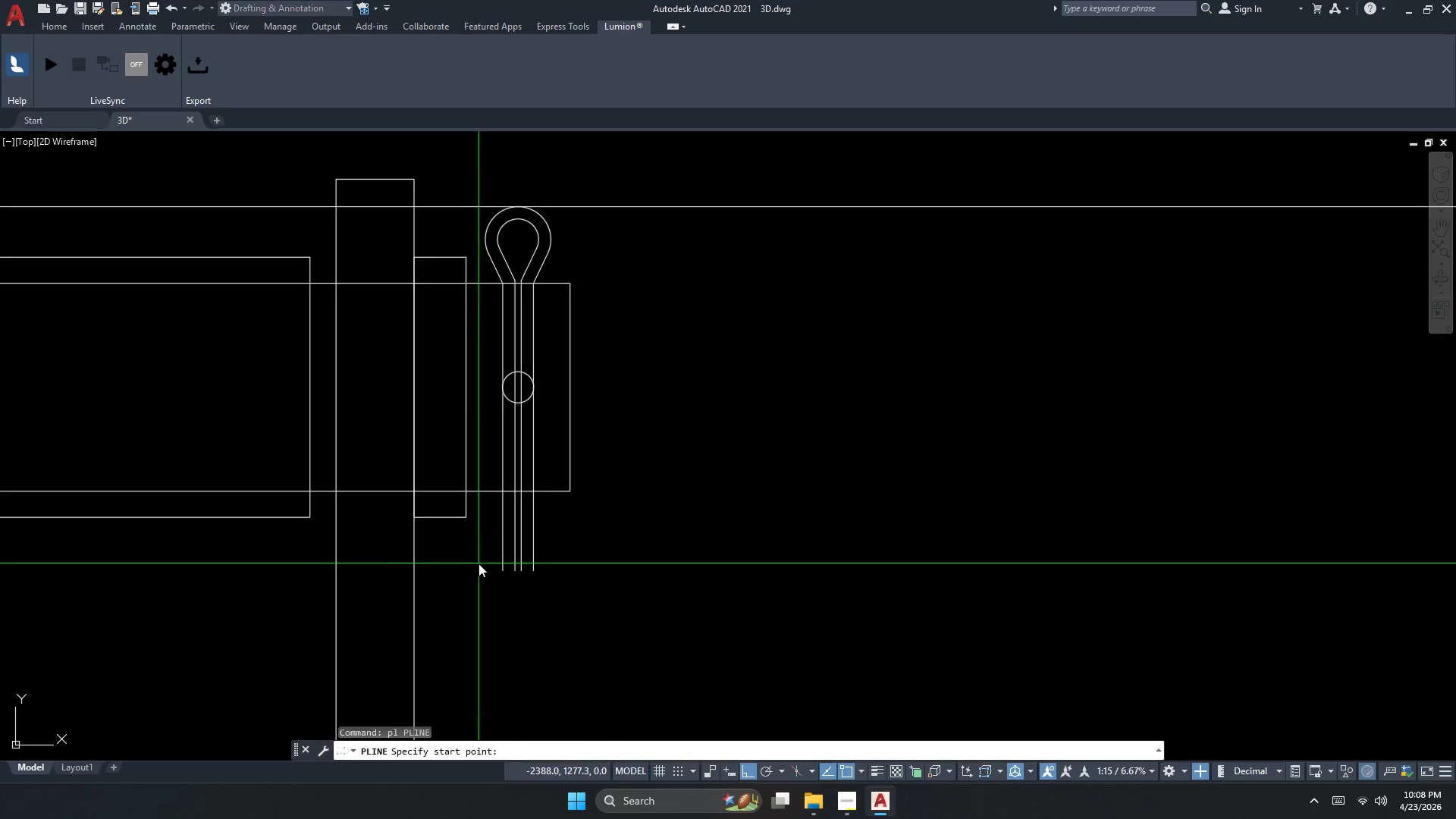 
scroll: coordinate [479, 563], scroll_direction: up, amount: 1.0
 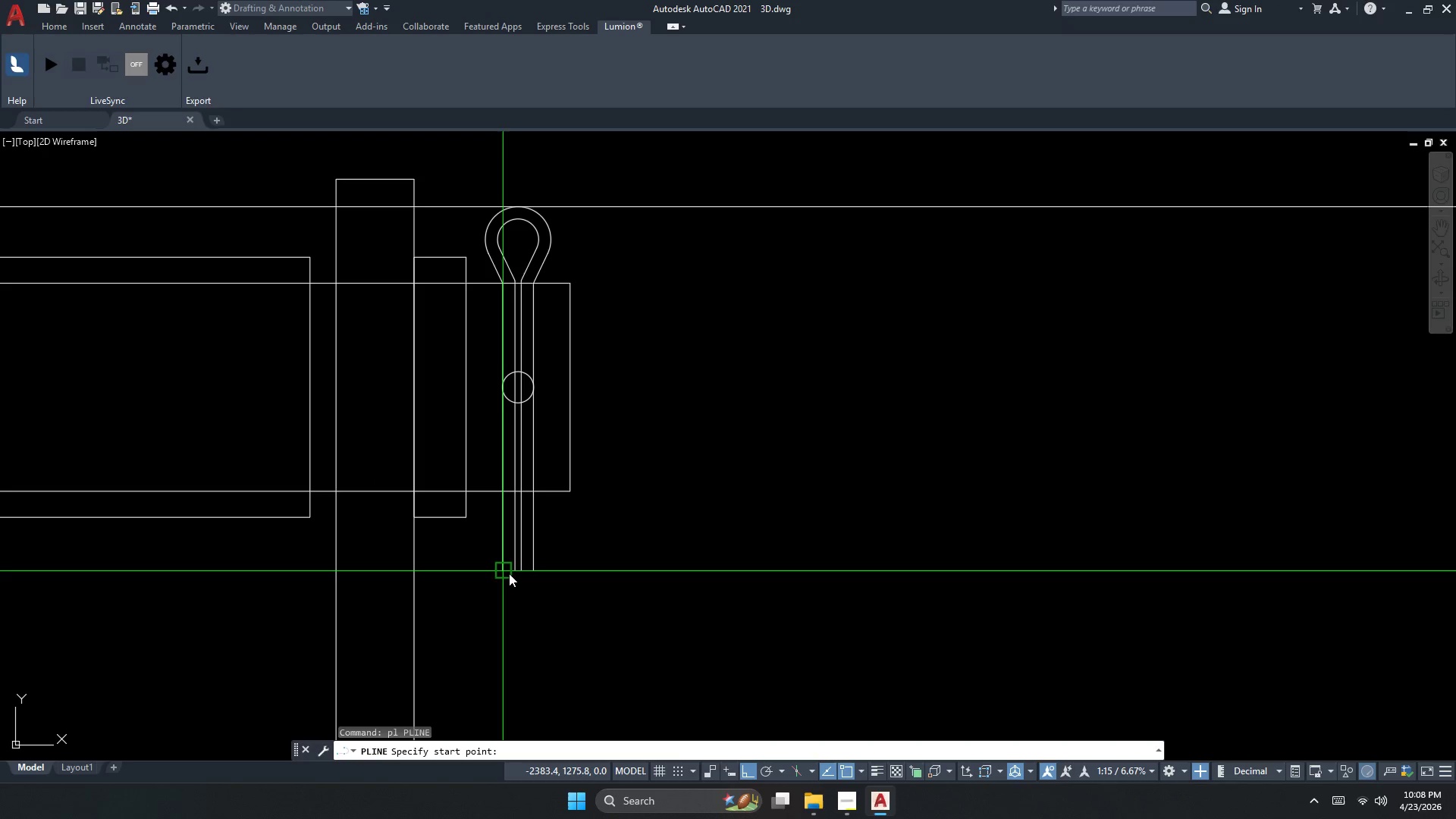 
left_click([509, 570])
 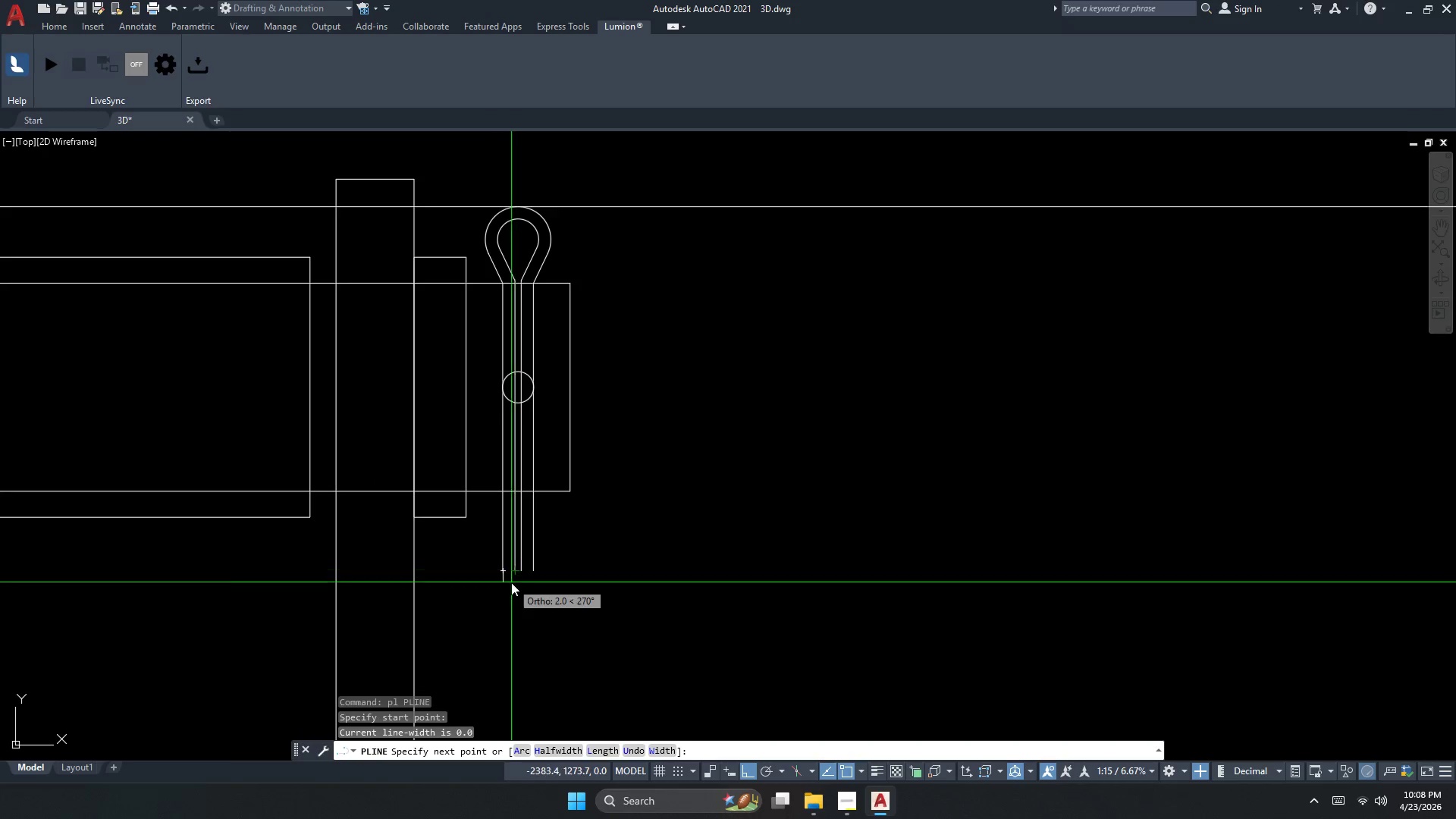 
scroll: coordinate [511, 582], scroll_direction: up, amount: 1.0
 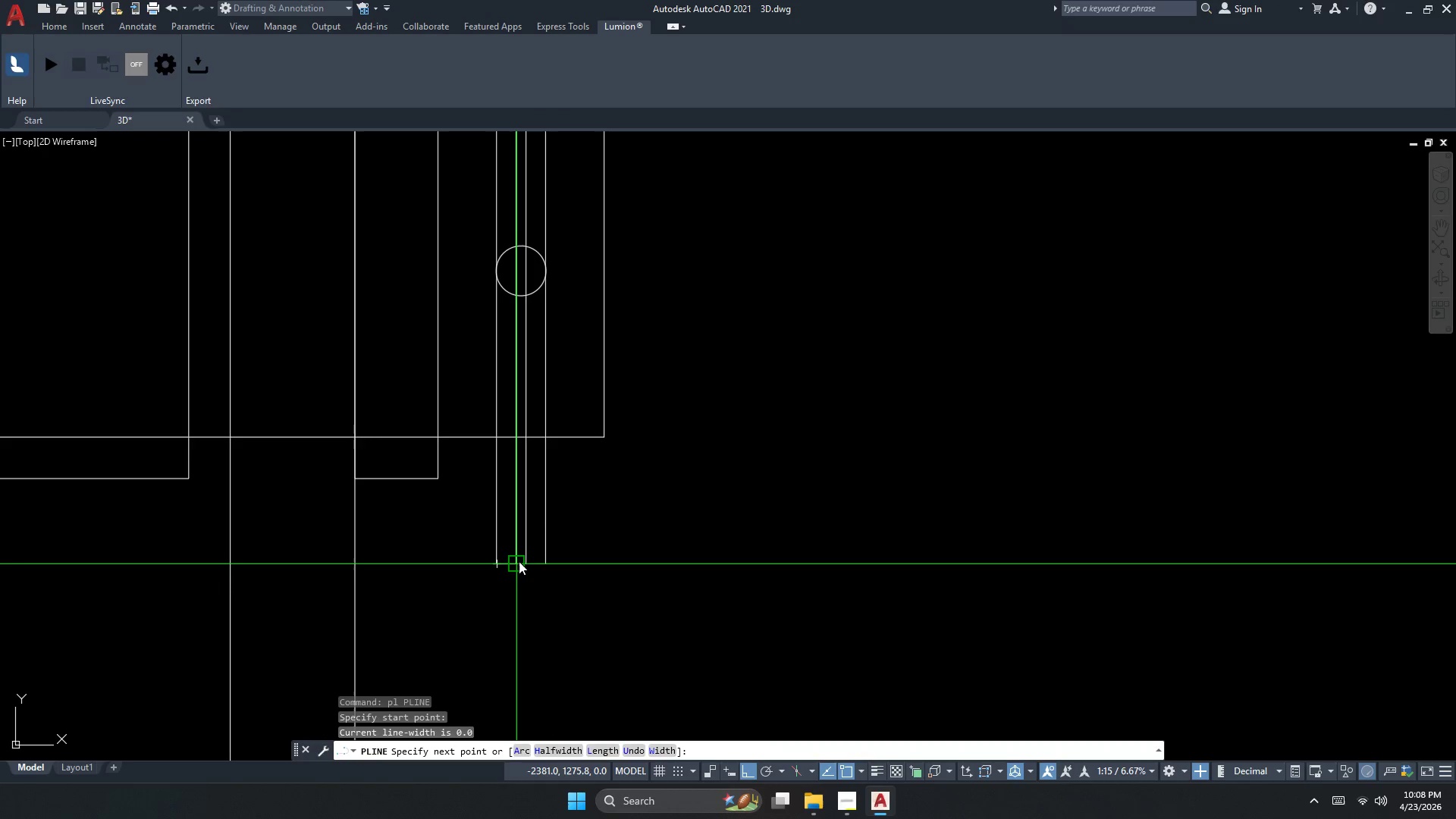 
key(Escape)
 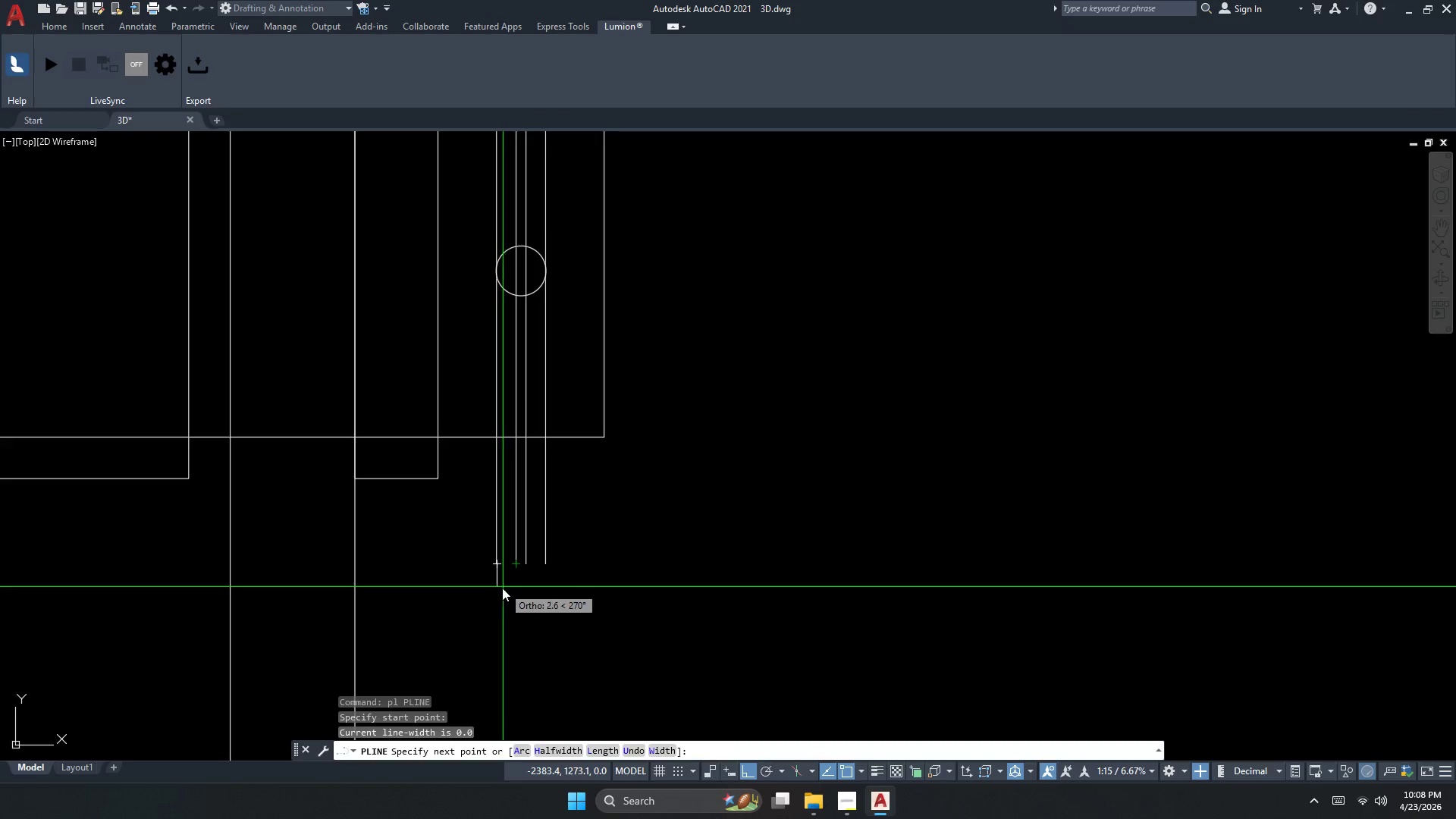 
scroll: coordinate [497, 505], scroll_direction: up, amount: 1.0
 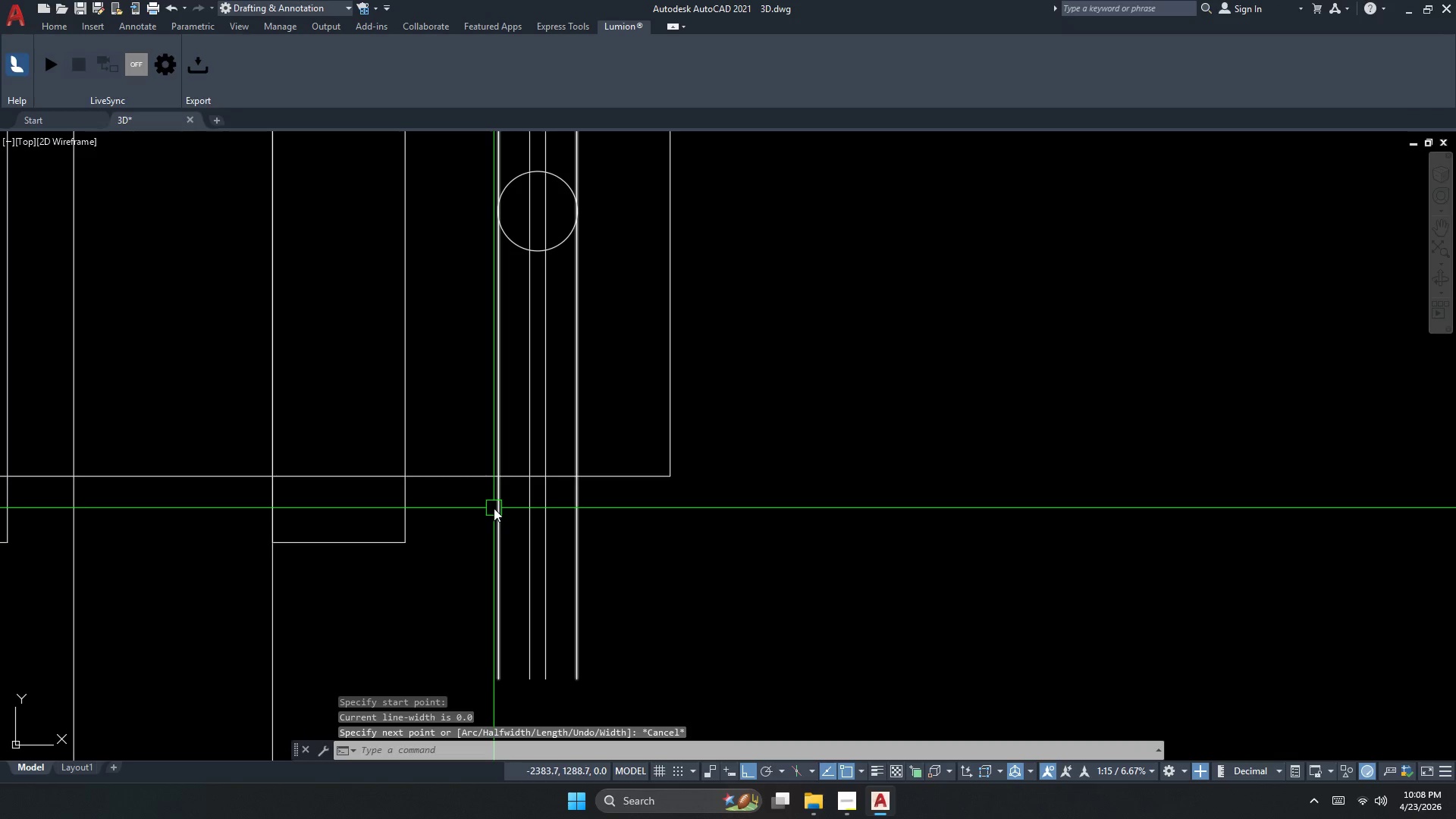 
scroll: coordinate [484, 513], scroll_direction: down, amount: 1.0
 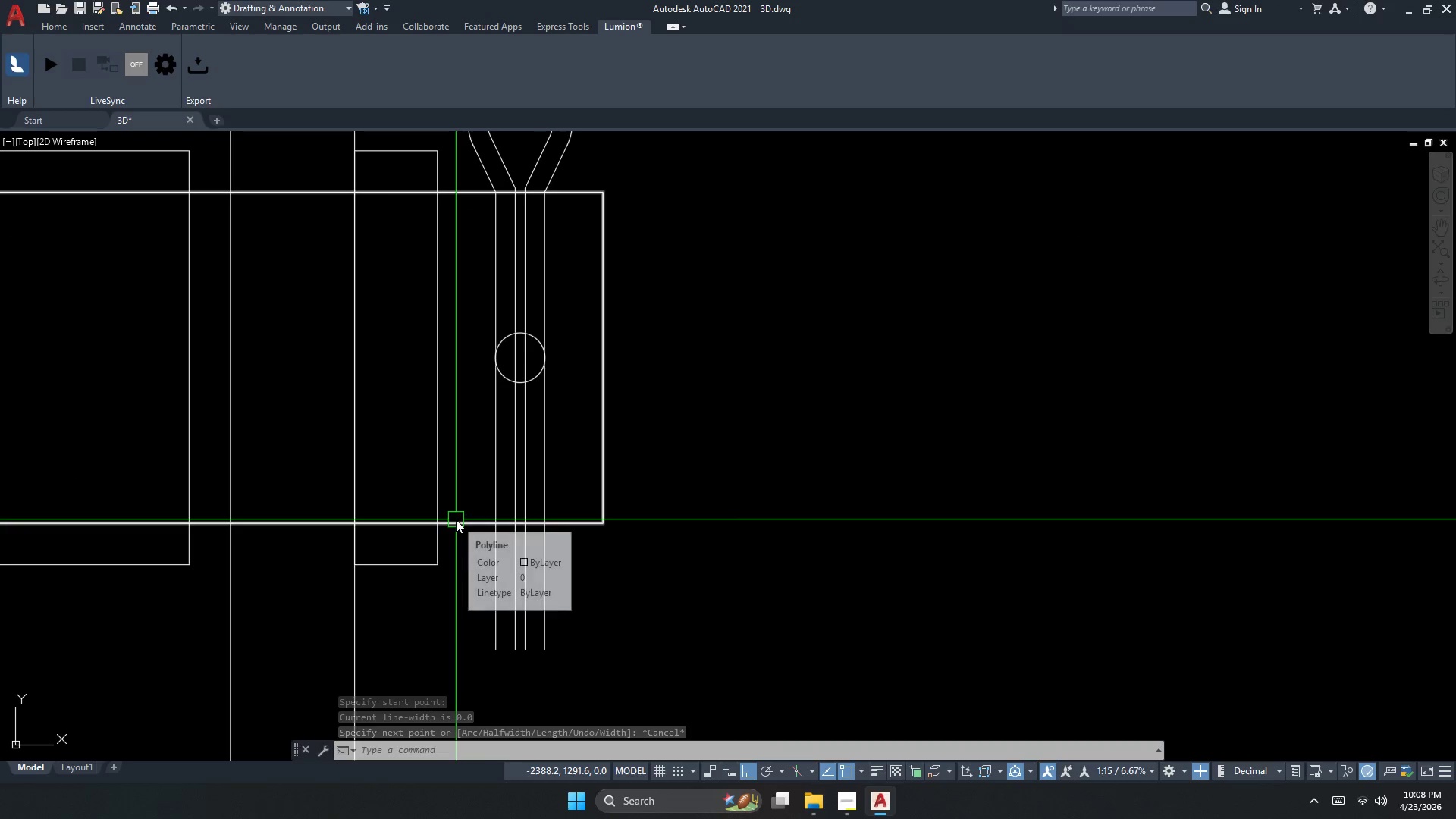 
mouse_move([443, 505])
 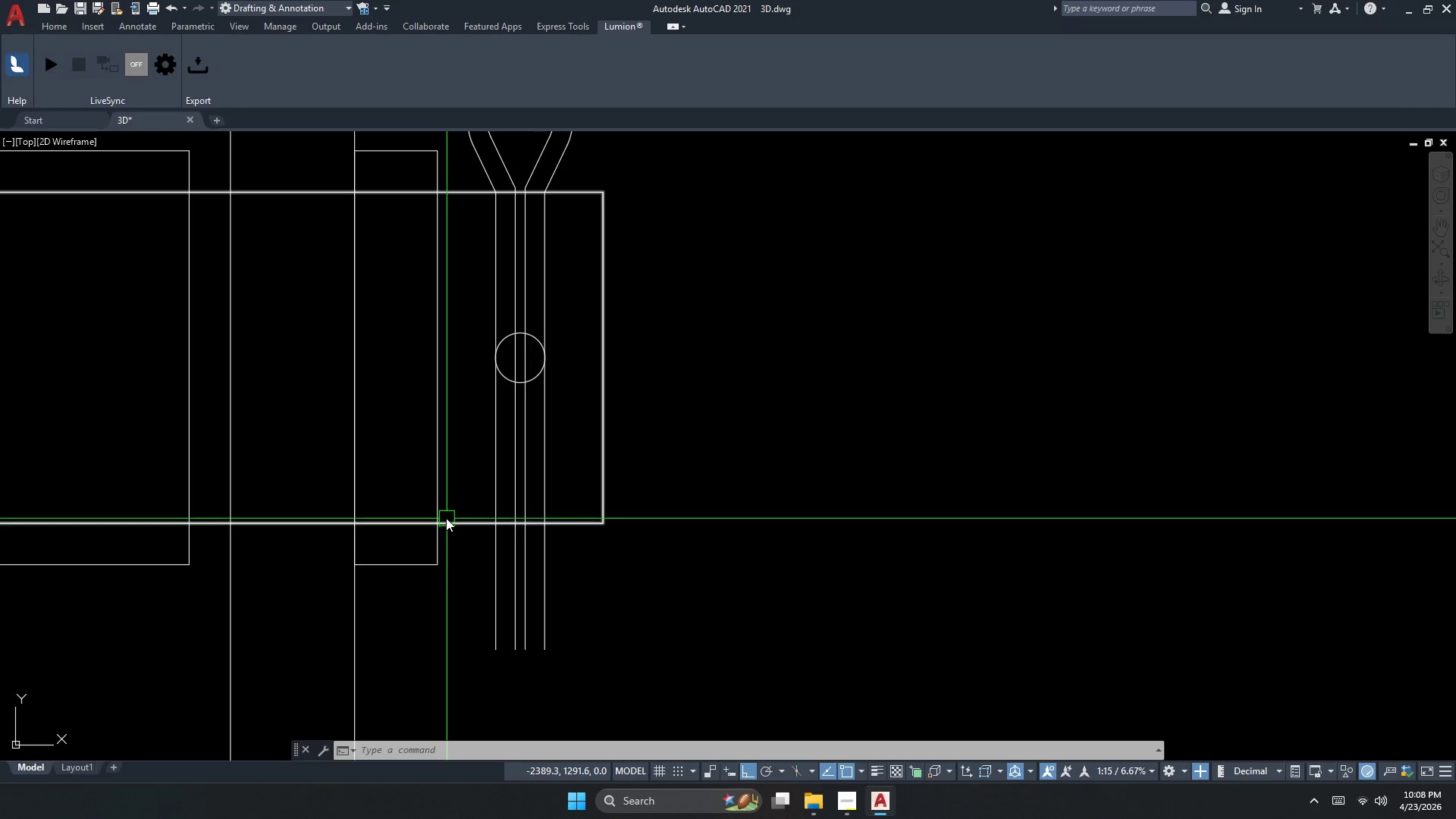 
key(Escape)
 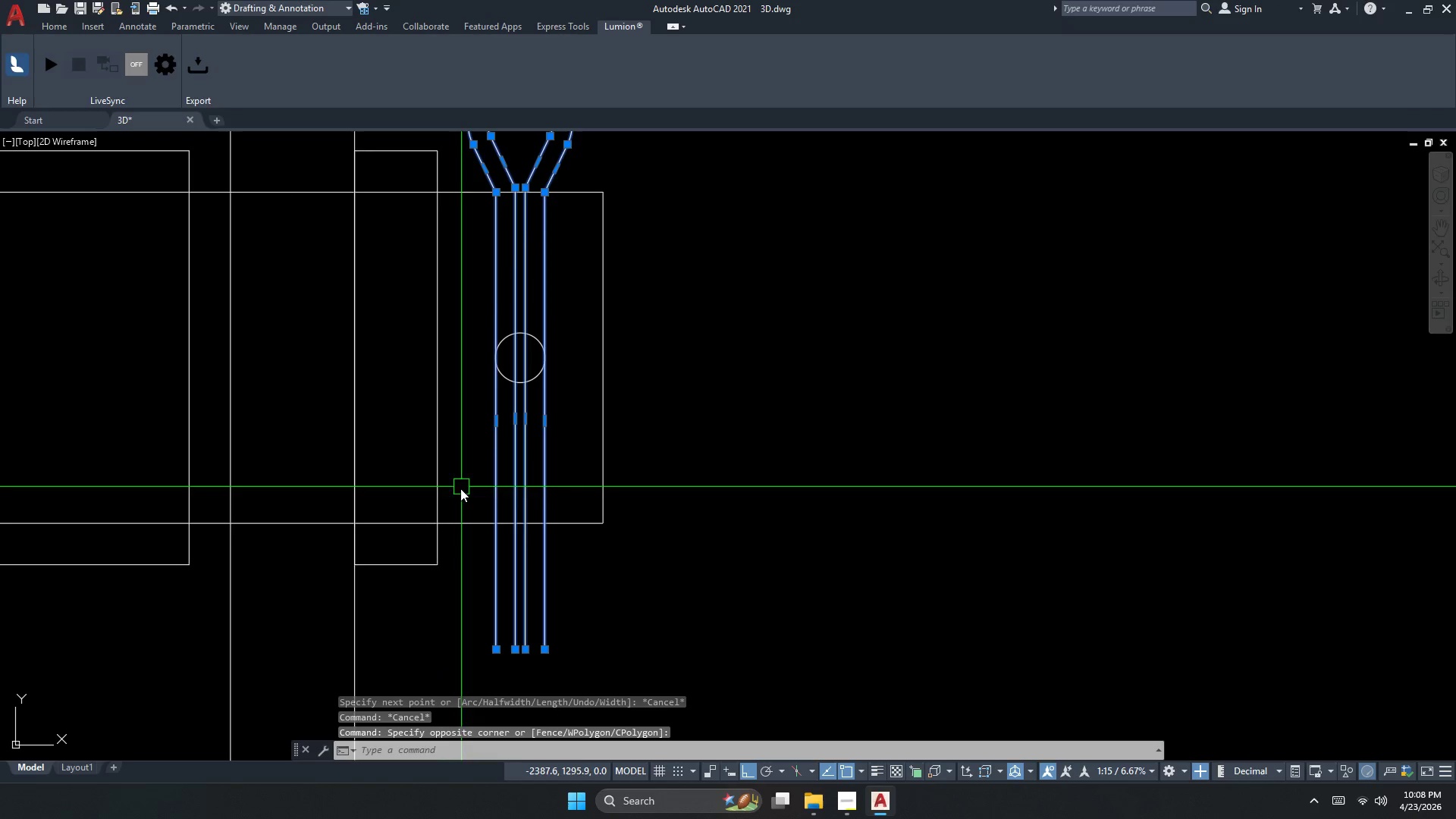 
key(C)
 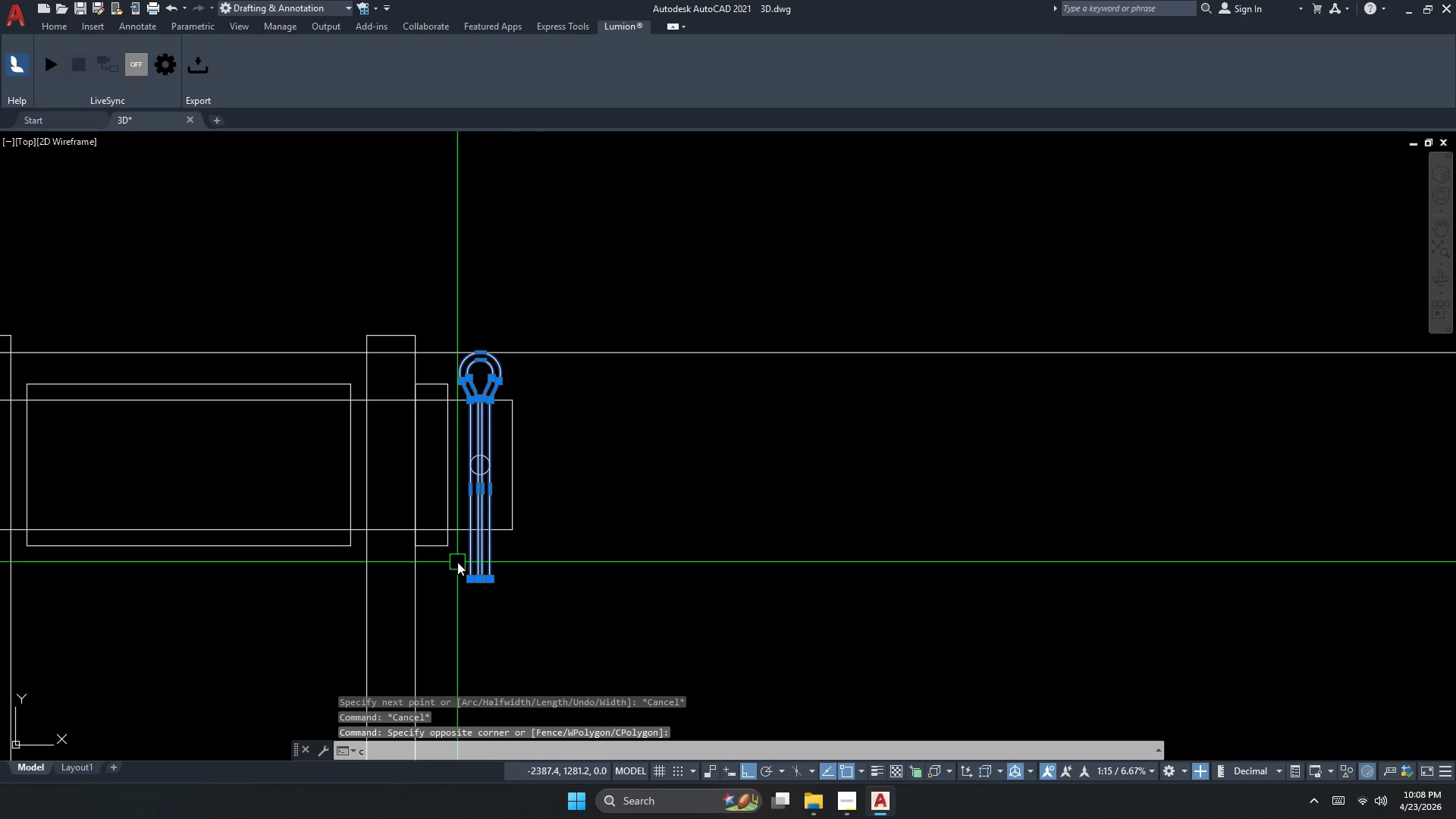 
scroll: coordinate [453, 537], scroll_direction: down, amount: 2.0
 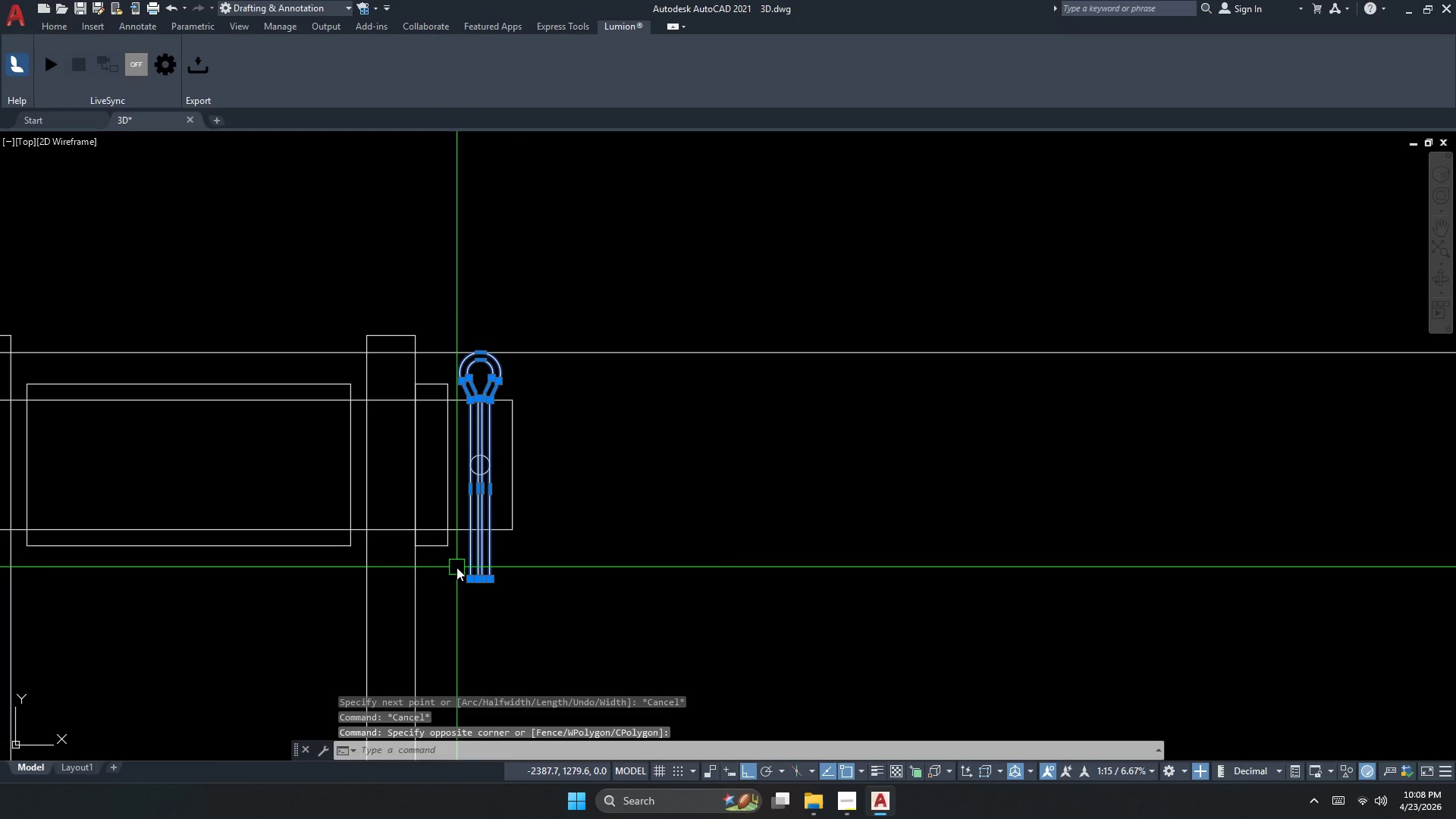 
key(O)
 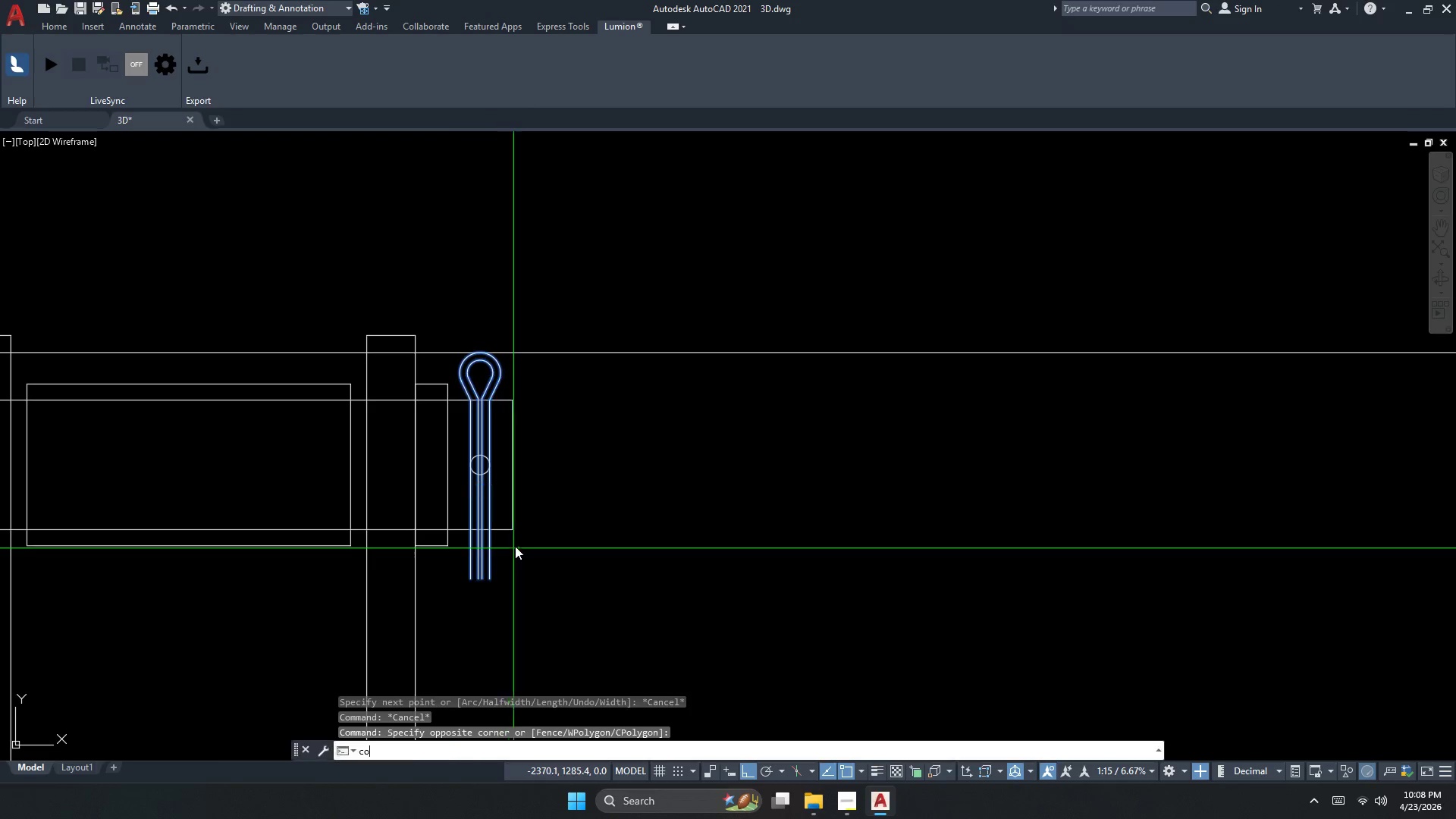 
key(Space)
 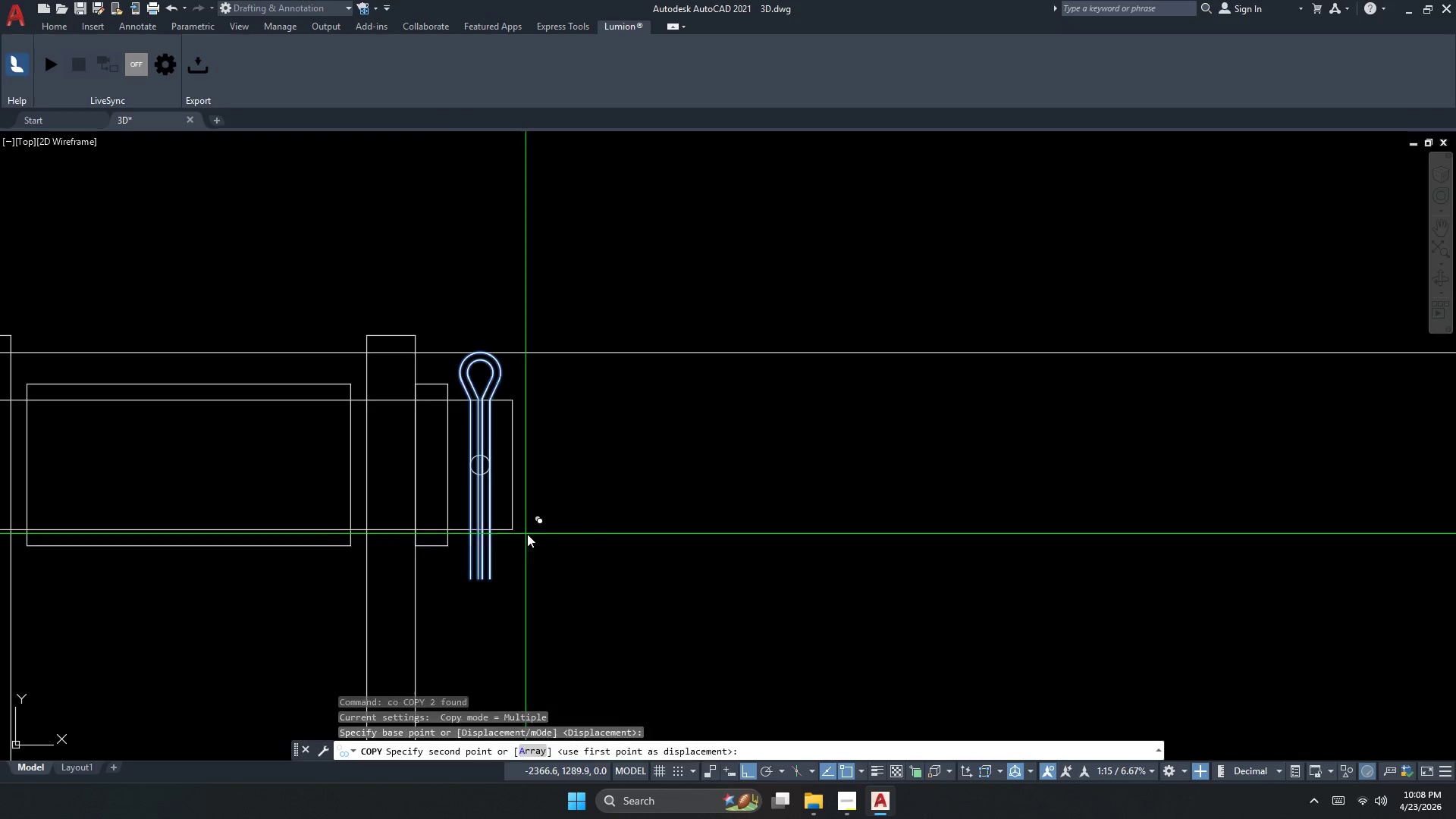 
left_click_drag(start_coordinate=[526, 534], to_coordinate=[555, 537])
 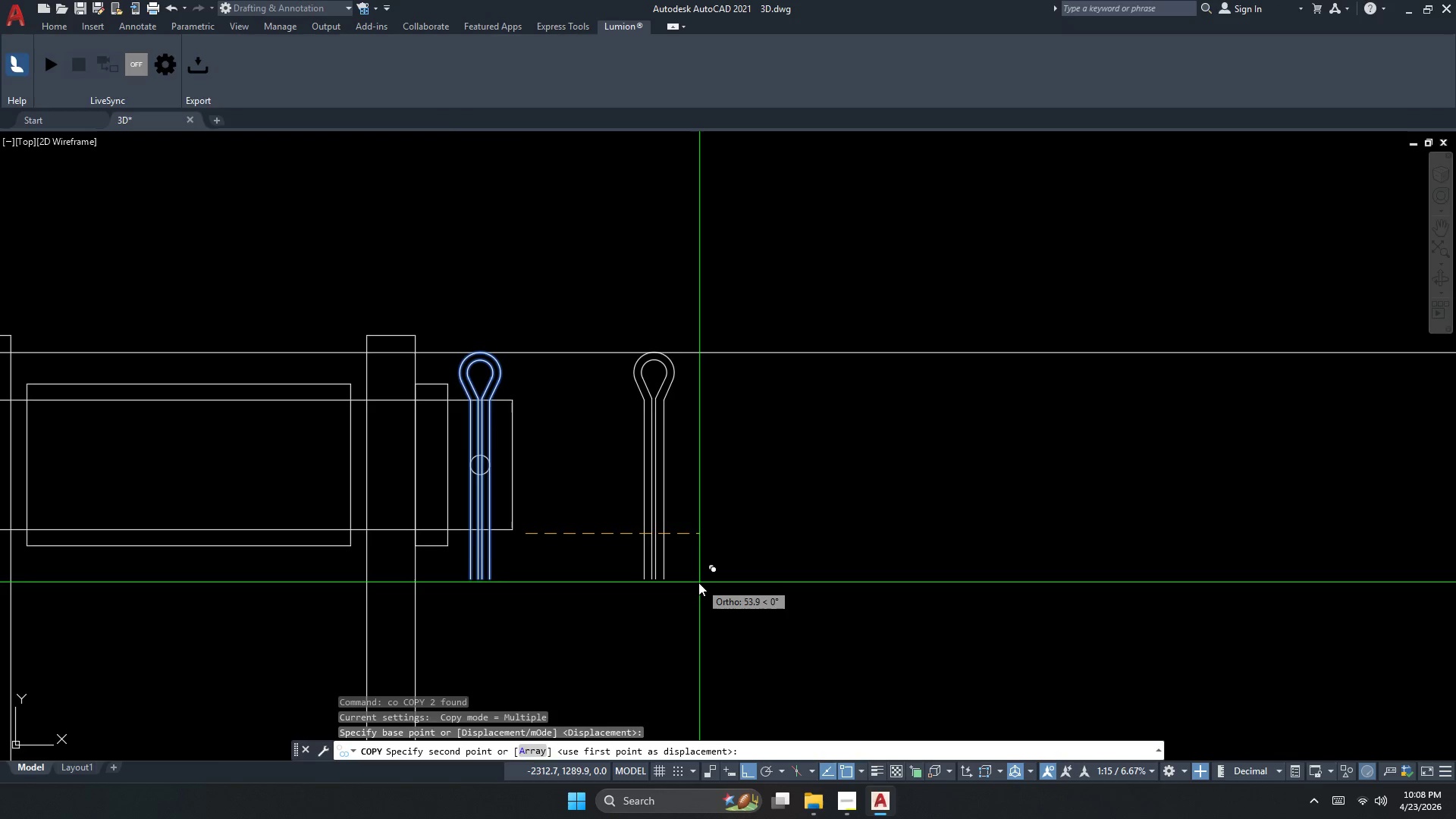 
left_click([698, 583])
 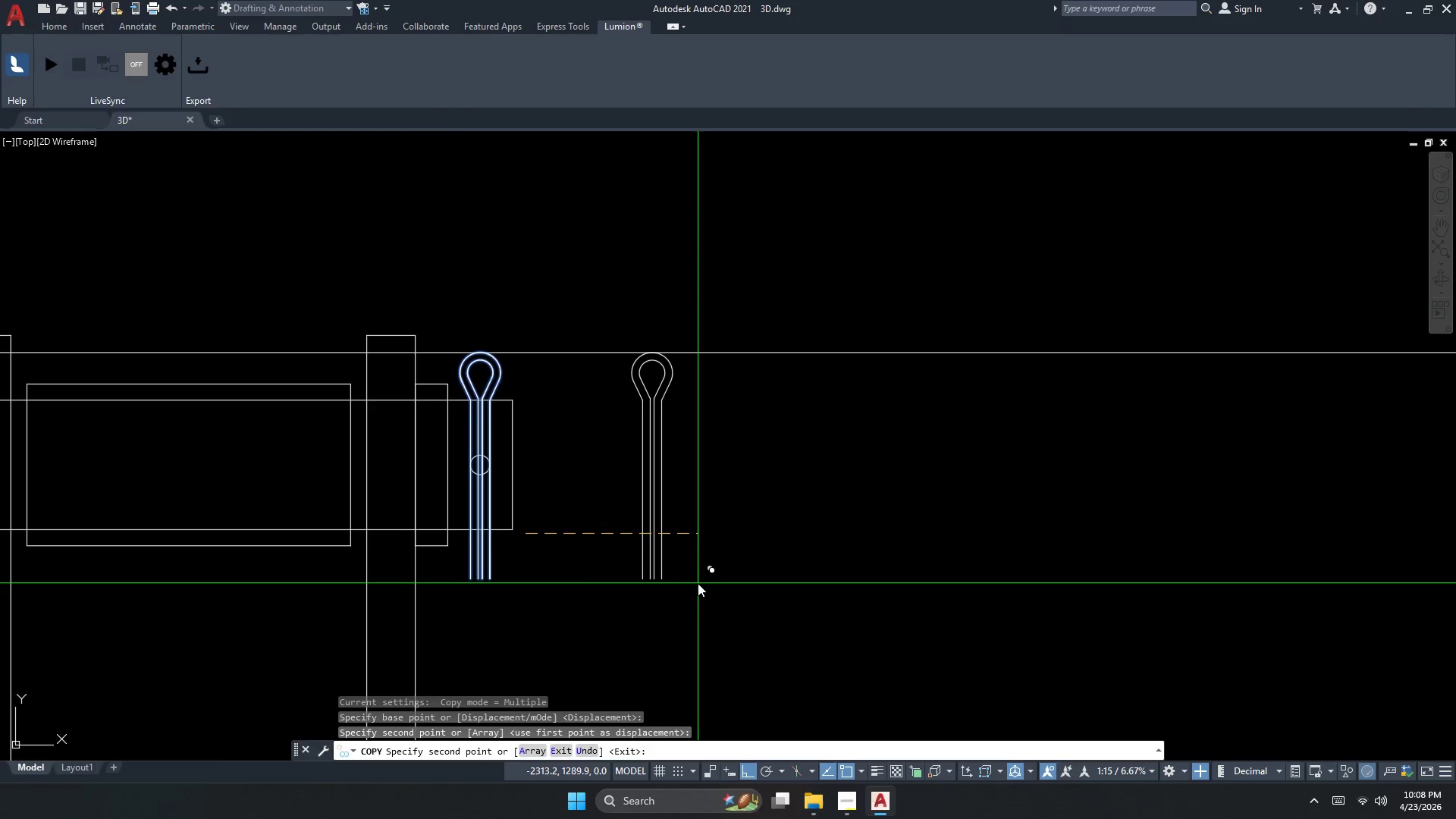 
key(Escape)
key(Escape)
type(xl )
 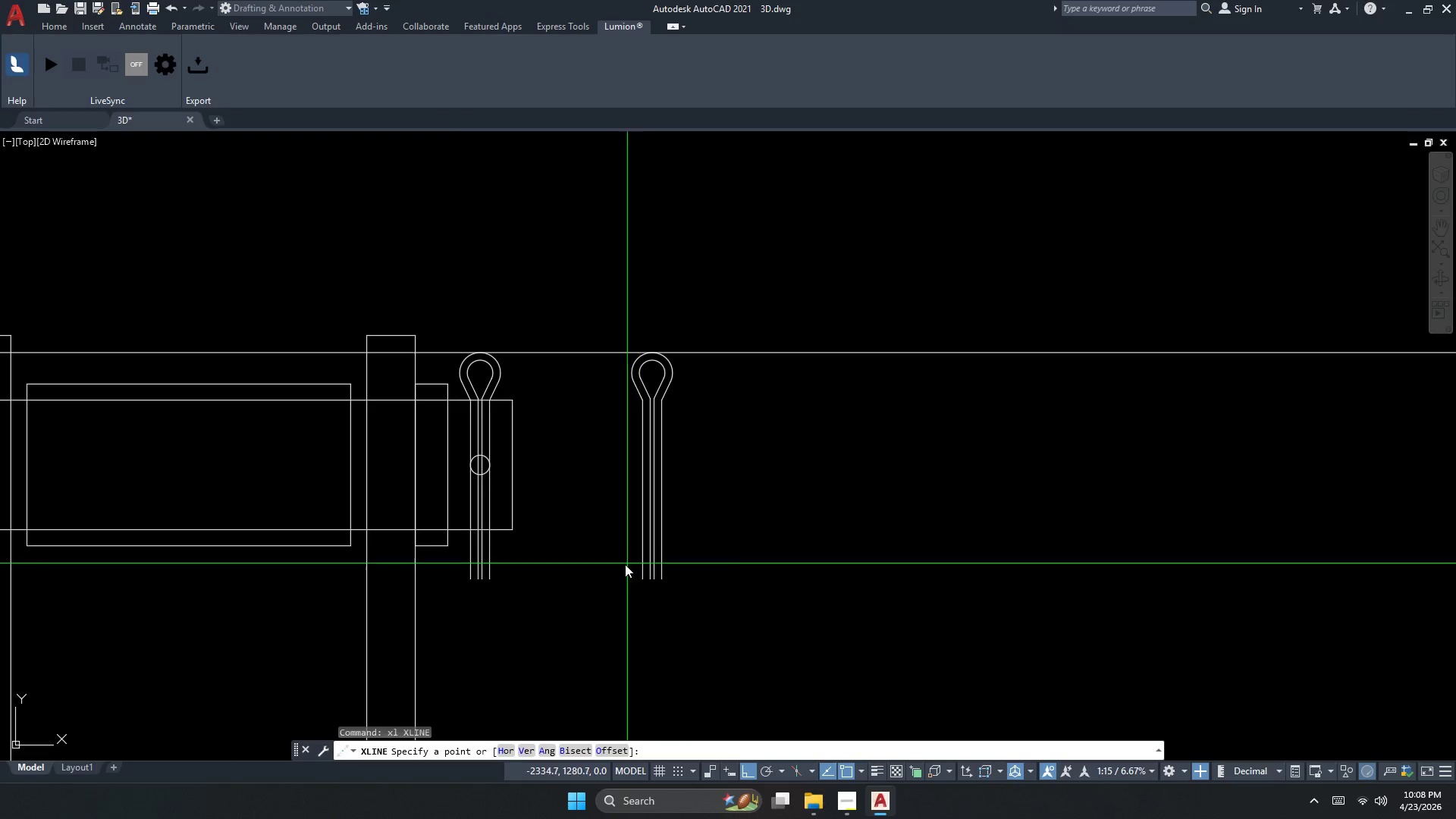 
key(H)
 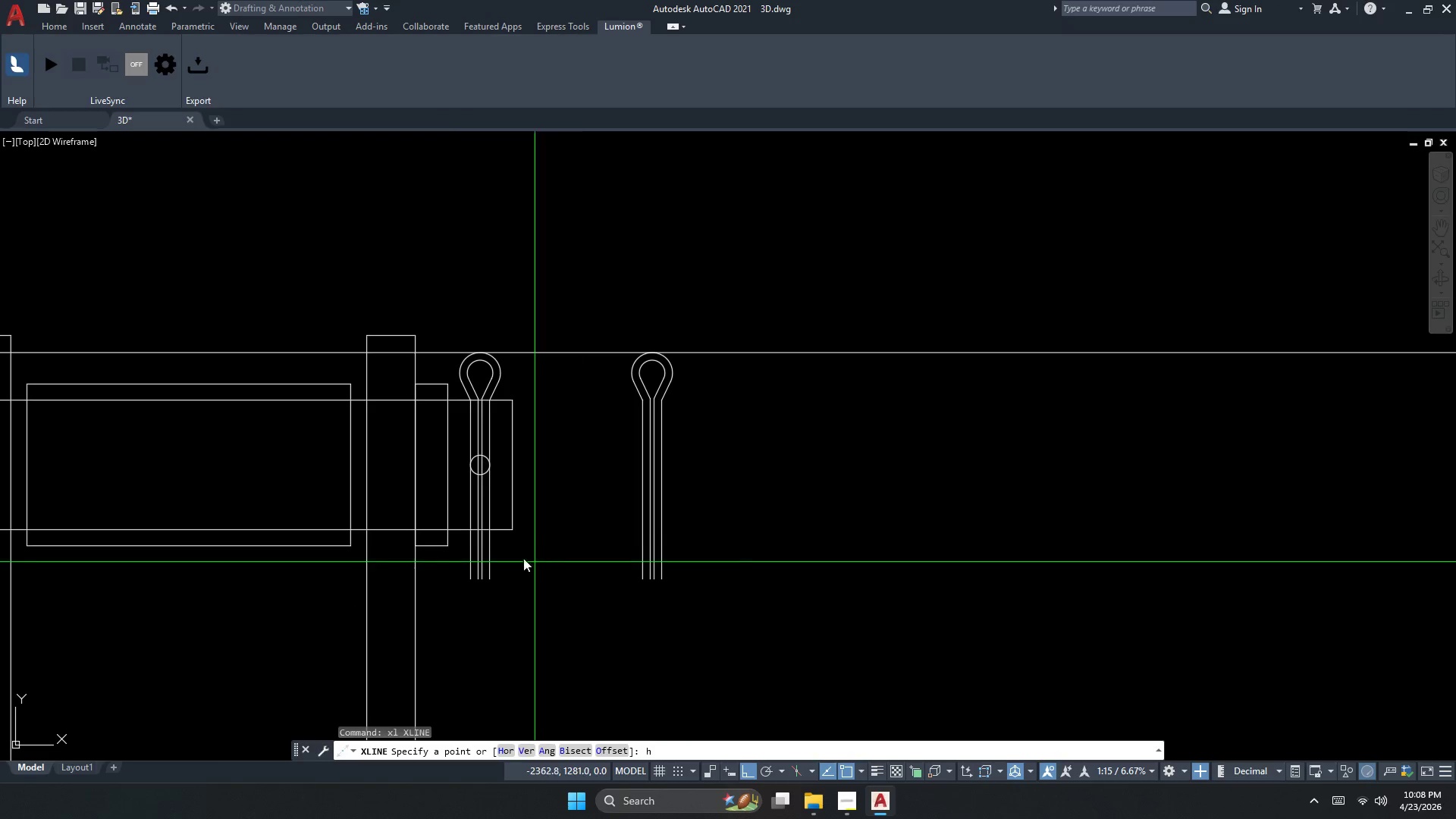 
key(Space)
 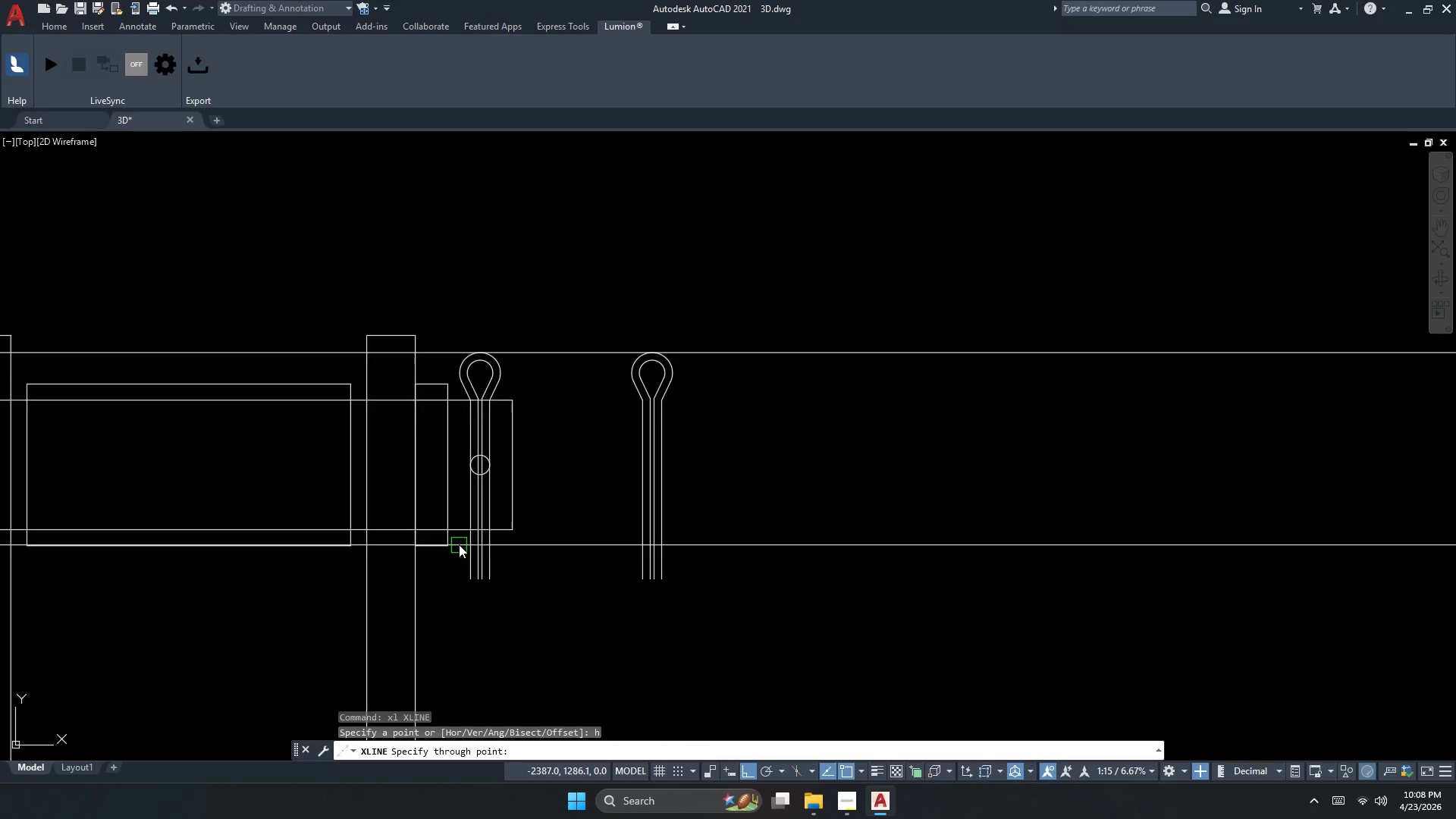 
scroll: coordinate [462, 538], scroll_direction: up, amount: 1.0
 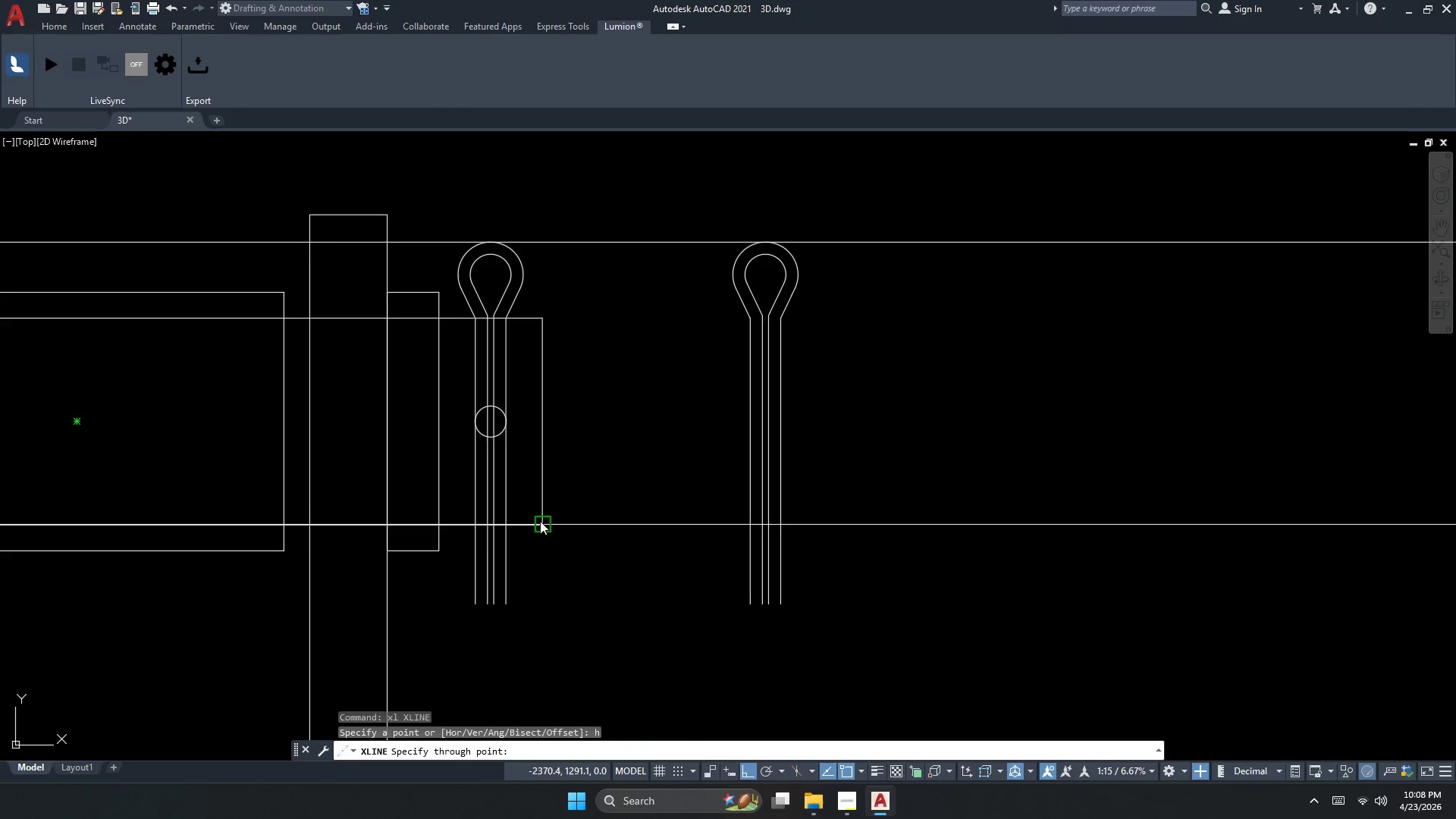 
key(Escape)
type(c )
key(Escape)
key(Escape)
type(xl )
 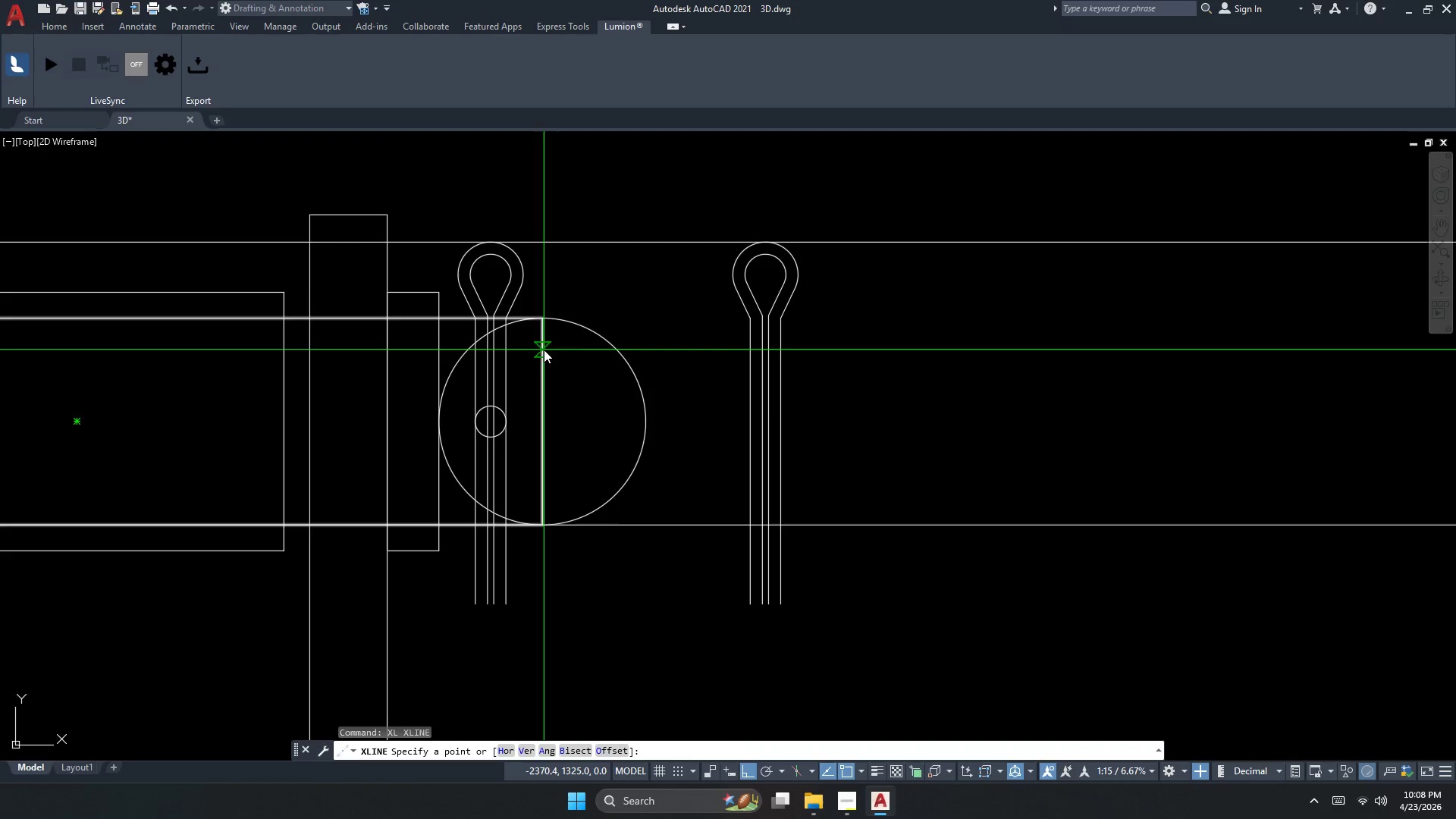 
key(V)
 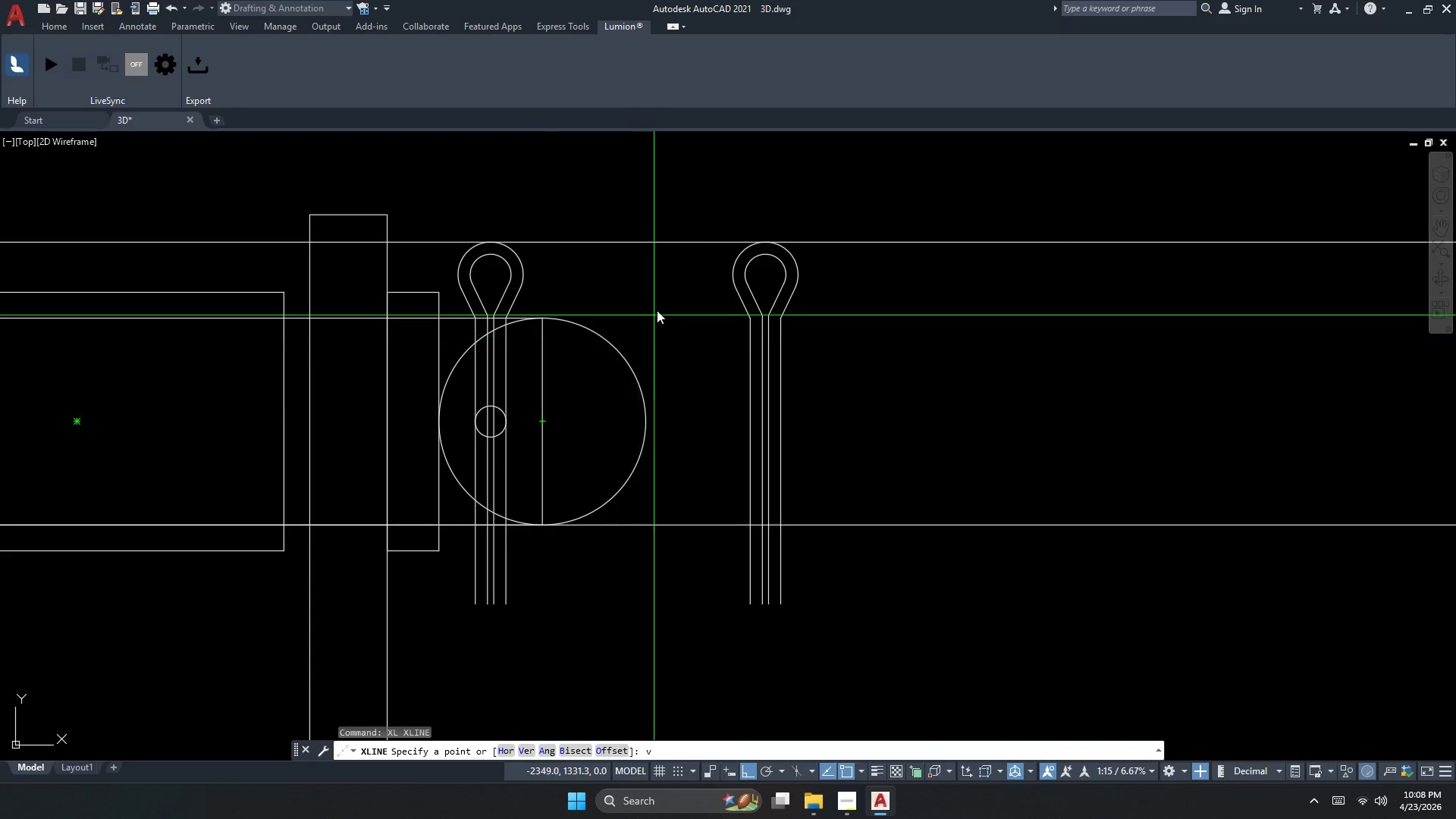 
key(Space)
 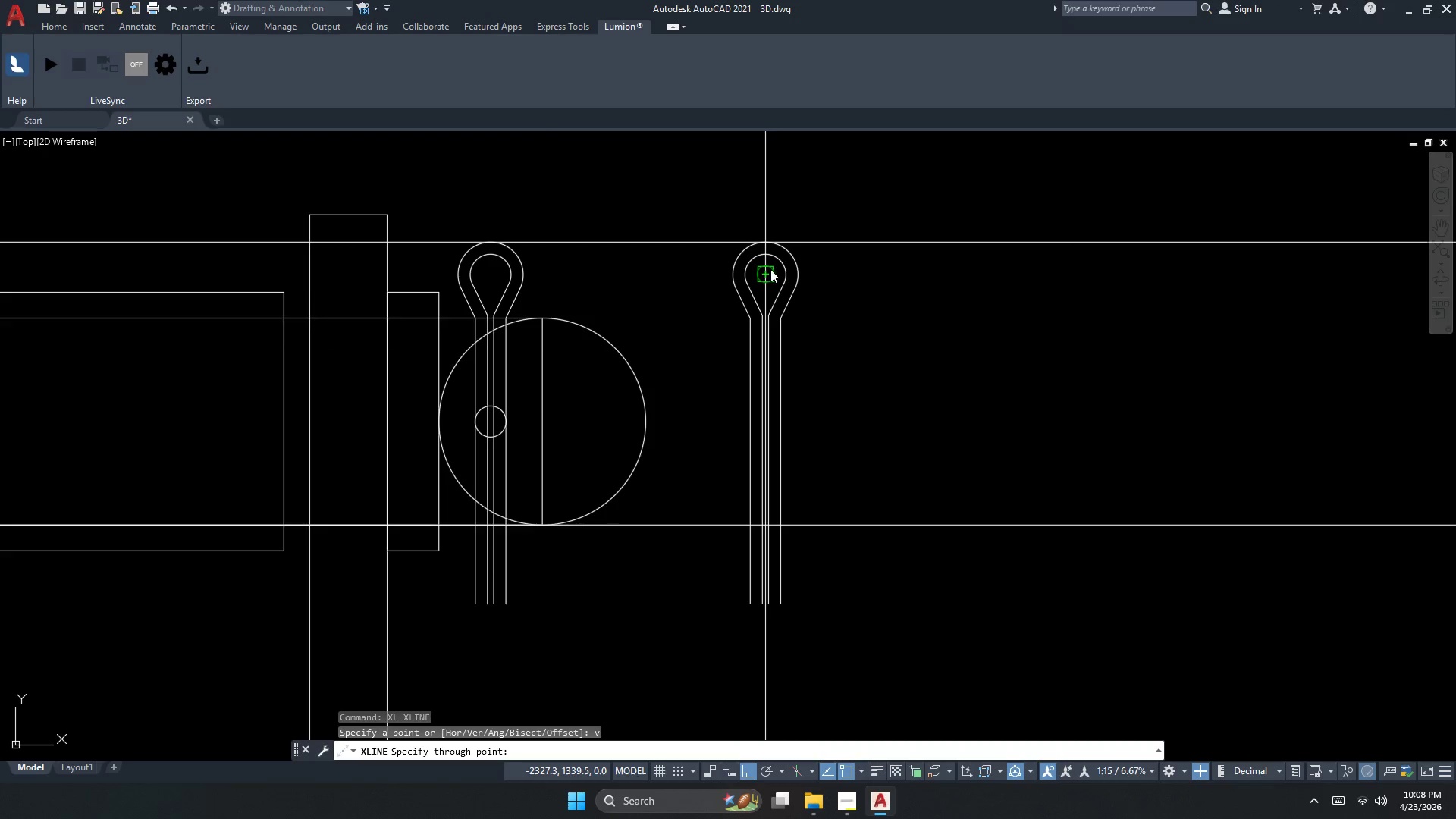 
left_click([770, 268])
 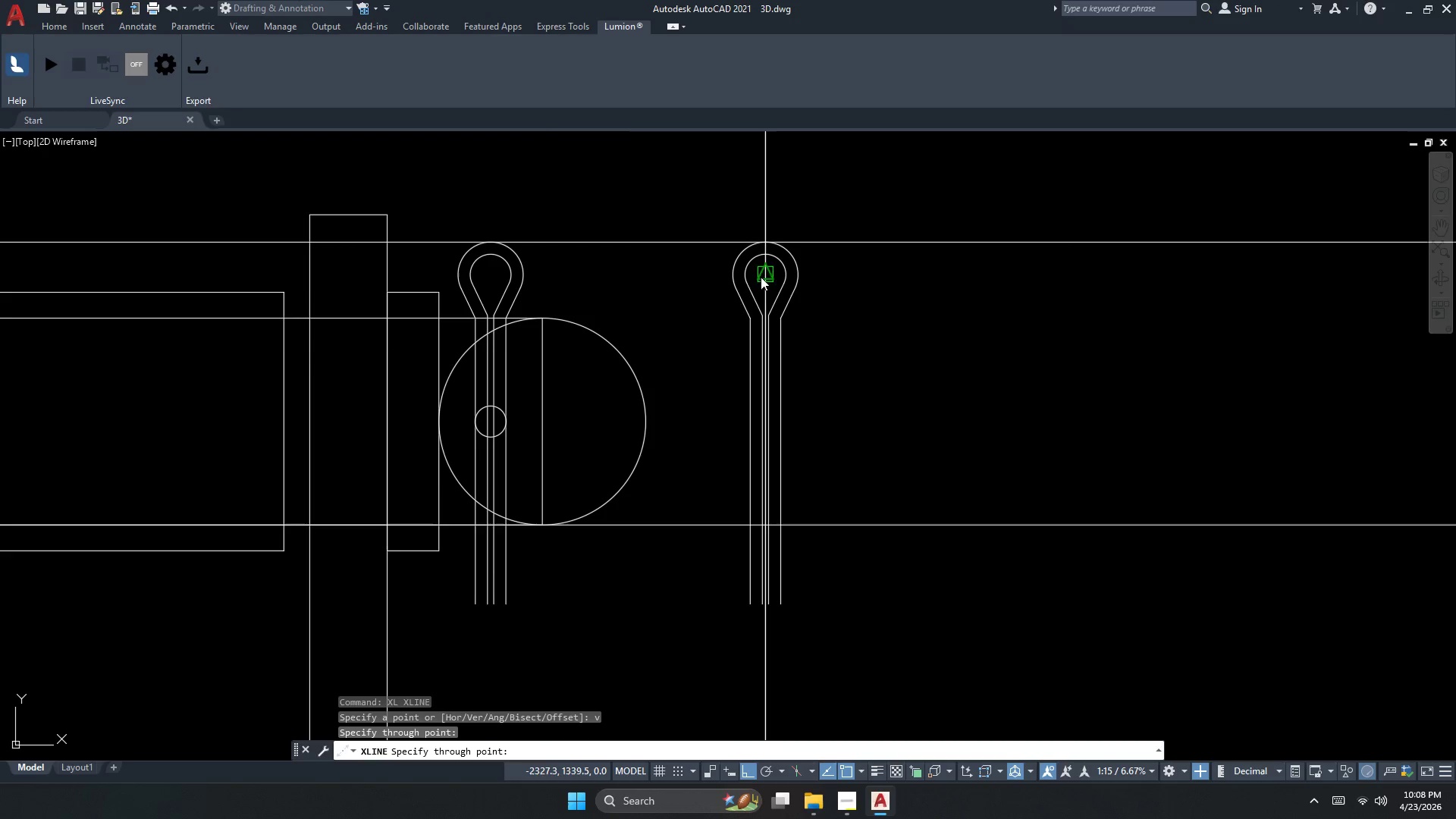 
key(Escape)
 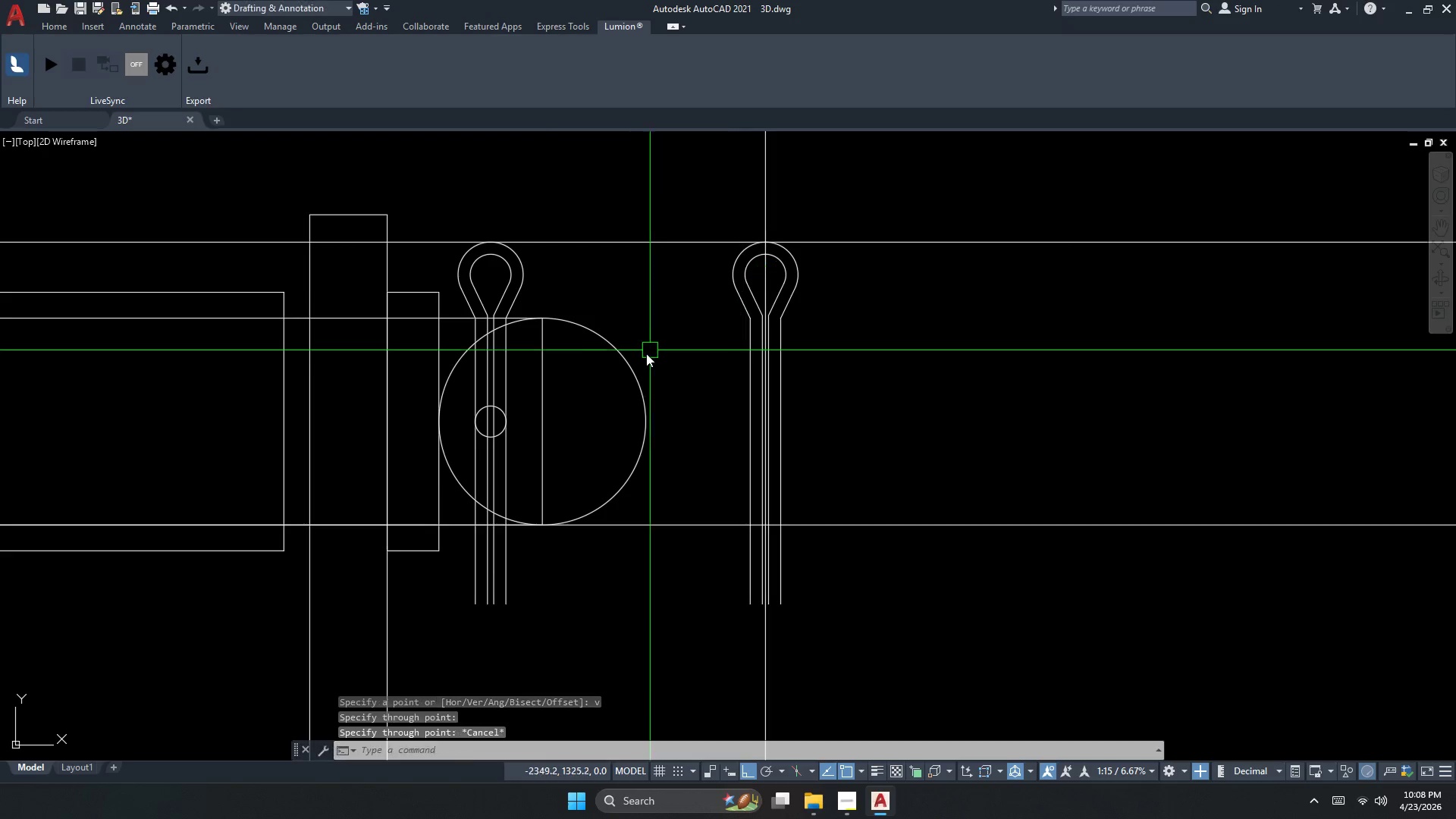 
double_click([642, 359])
 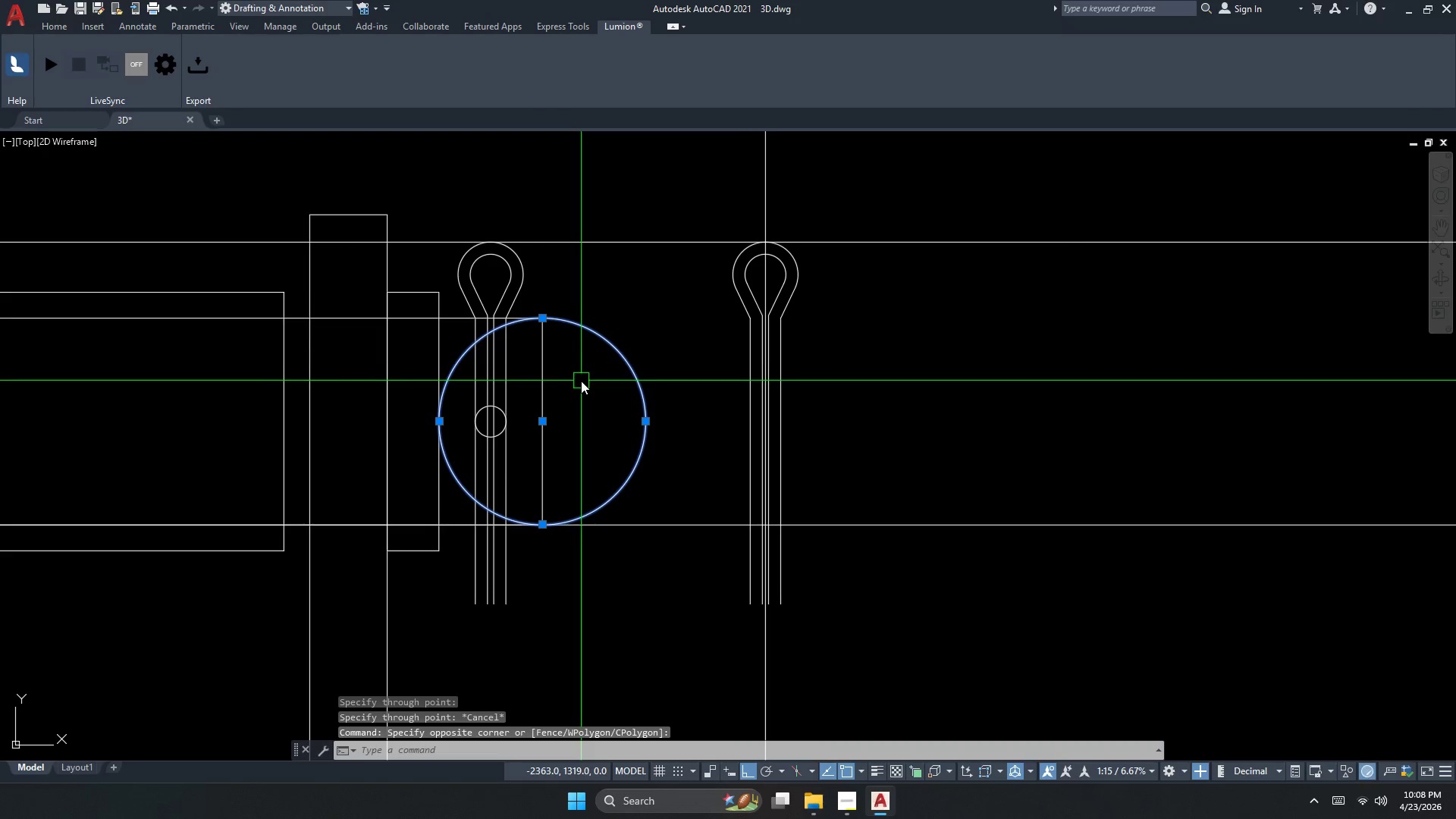 
key(M)
 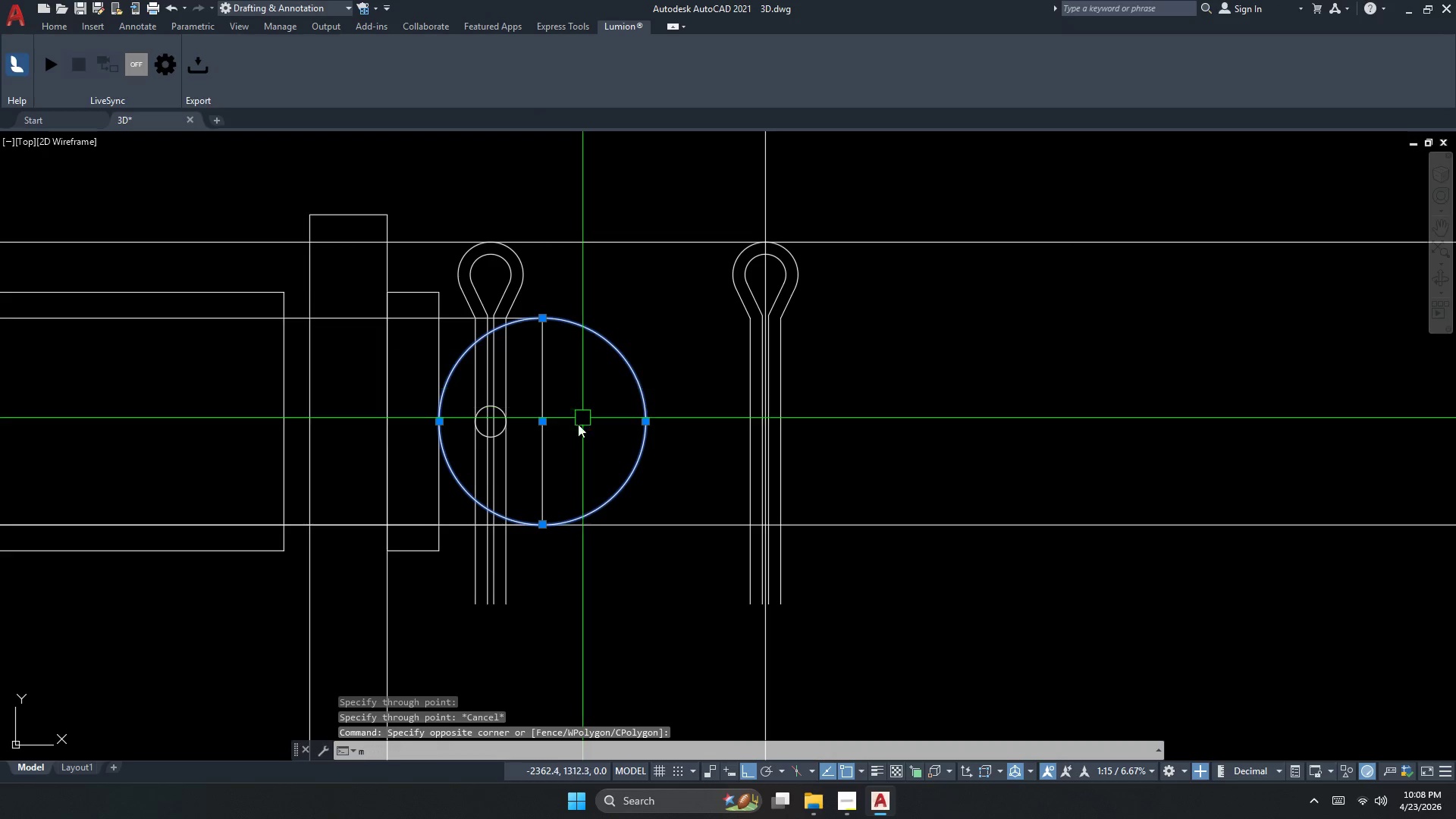 
key(Space)
 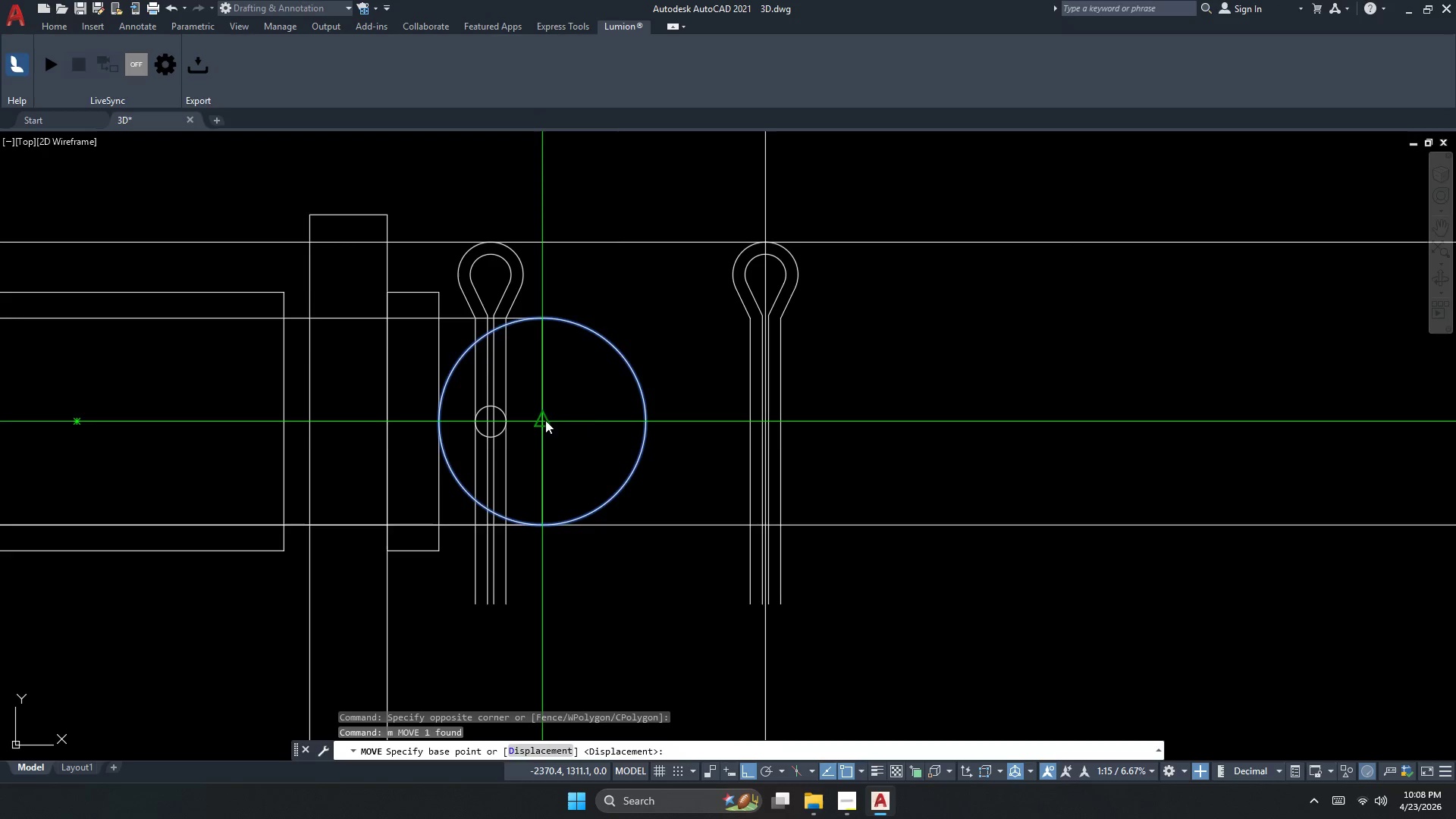 
left_click_drag(start_coordinate=[544, 421], to_coordinate=[551, 428])
 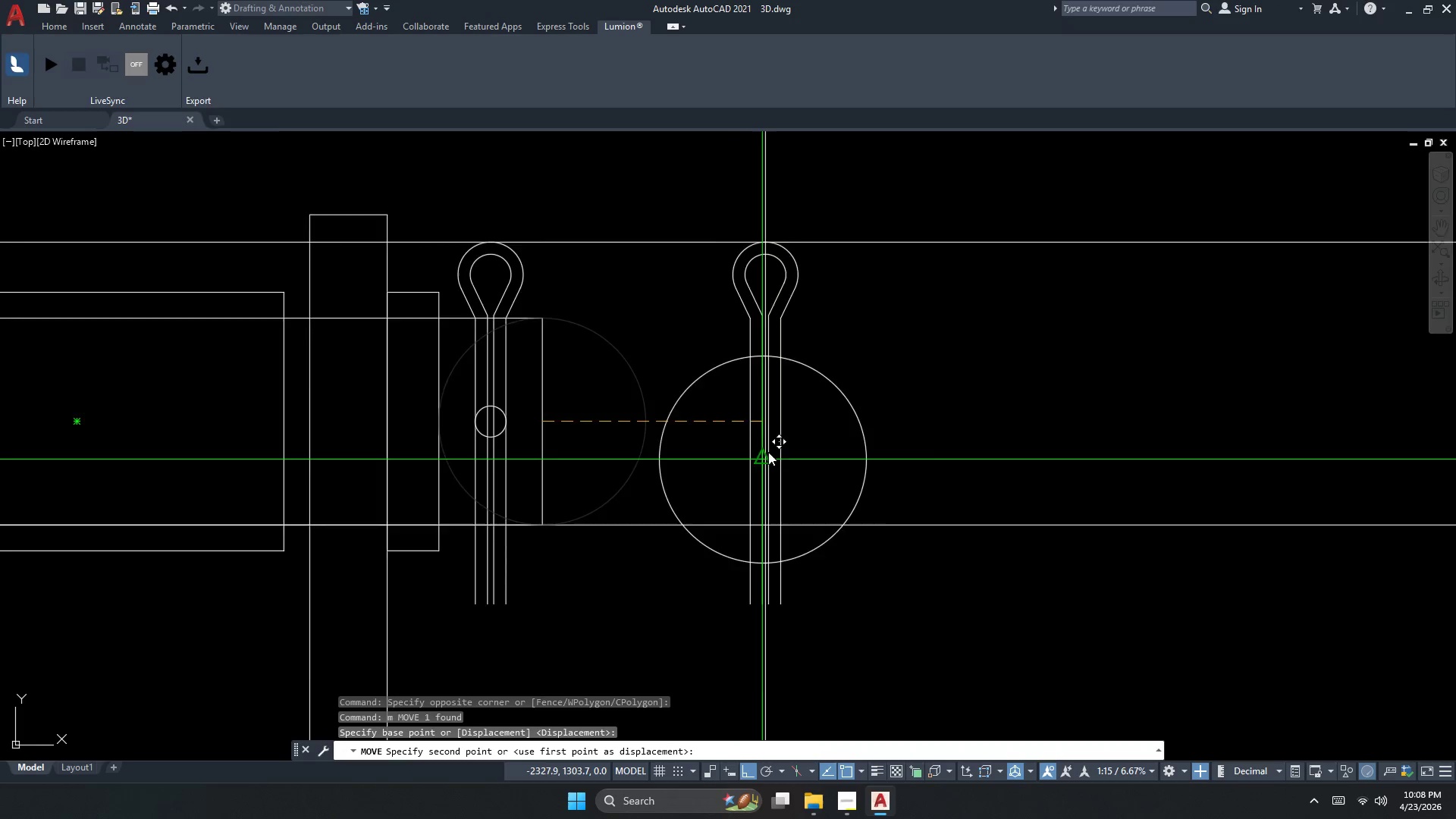 
scroll: coordinate [768, 450], scroll_direction: up, amount: 2.0
 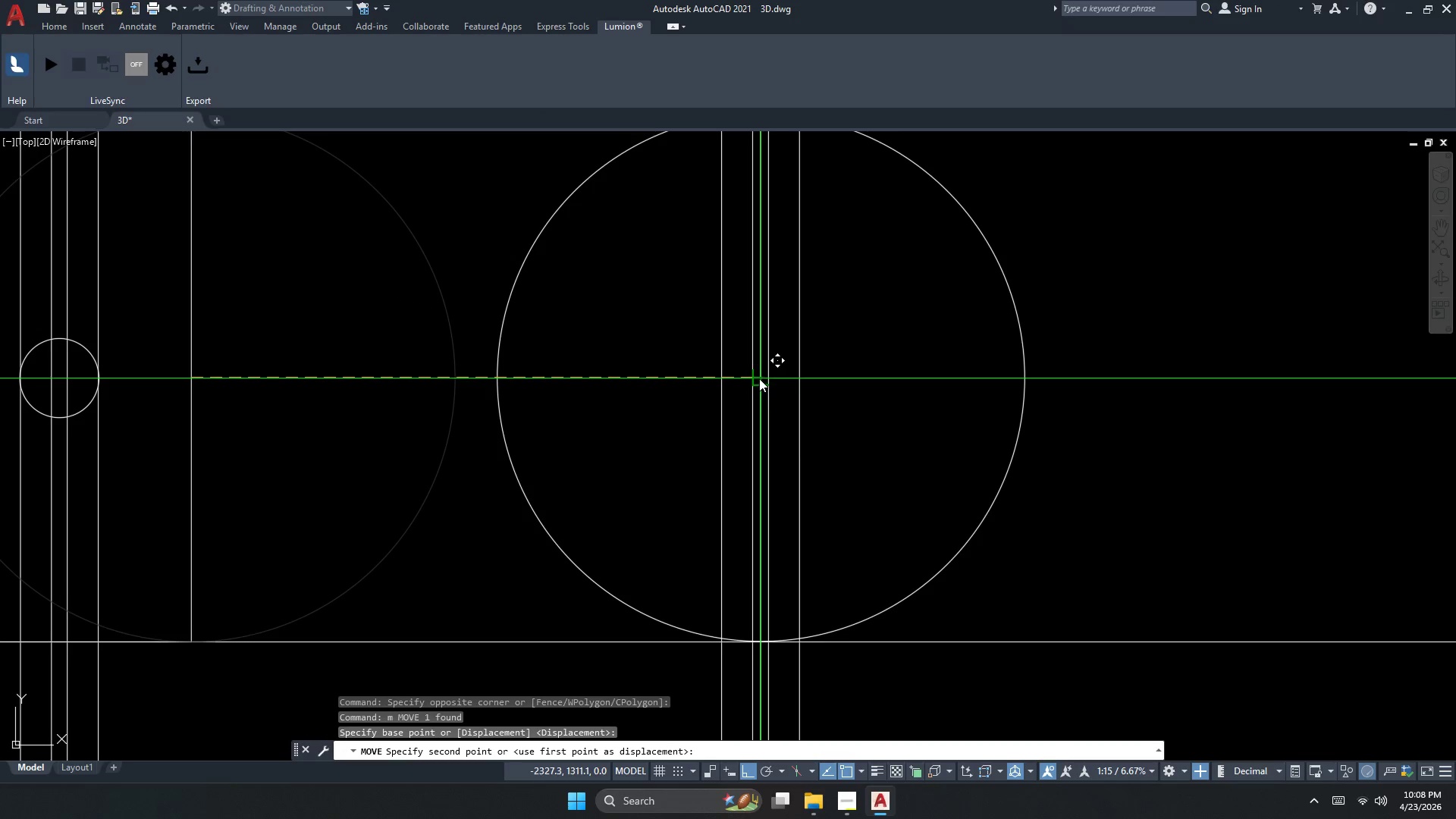 
left_click([759, 378])
 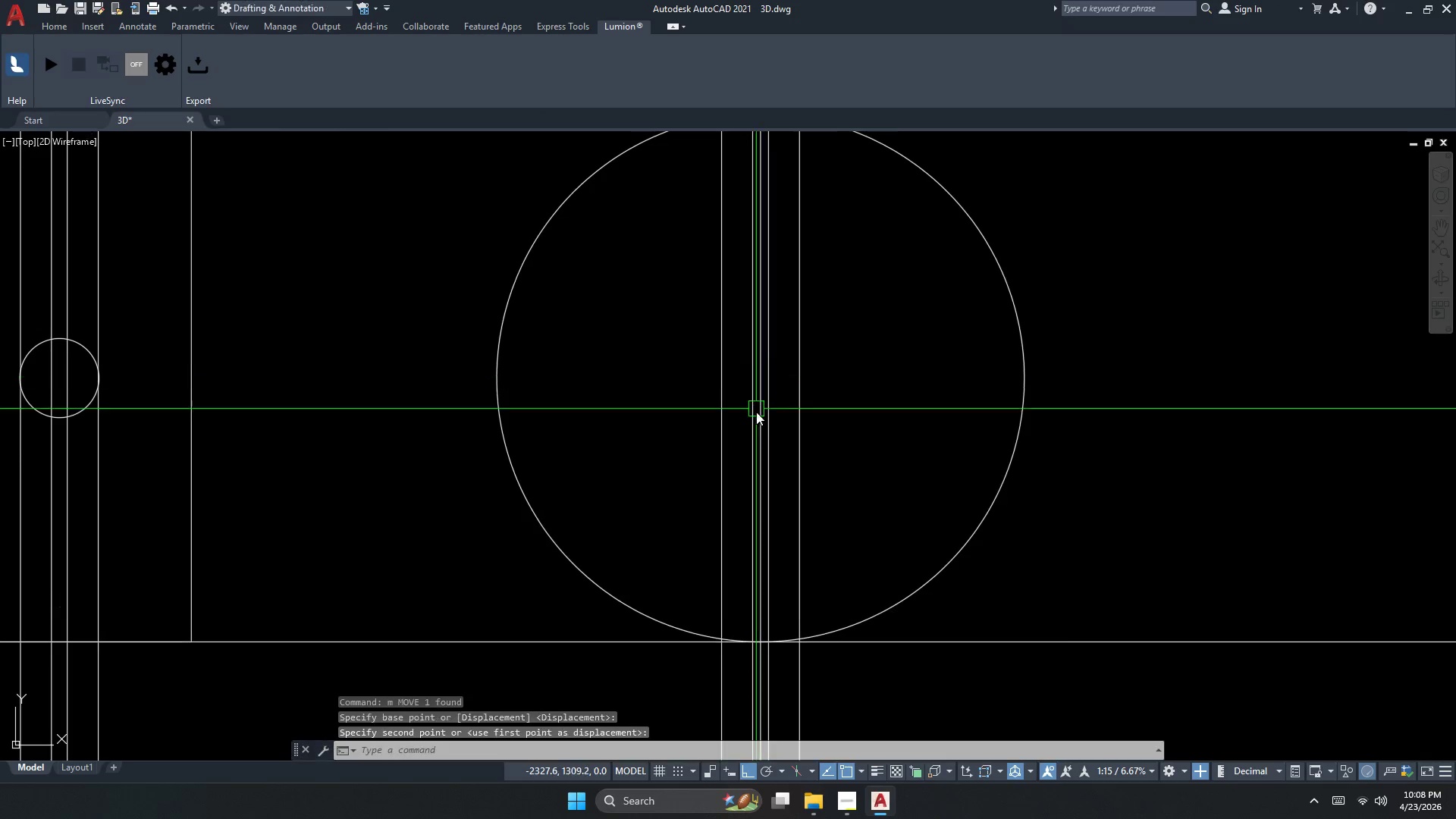 
key(Escape)
 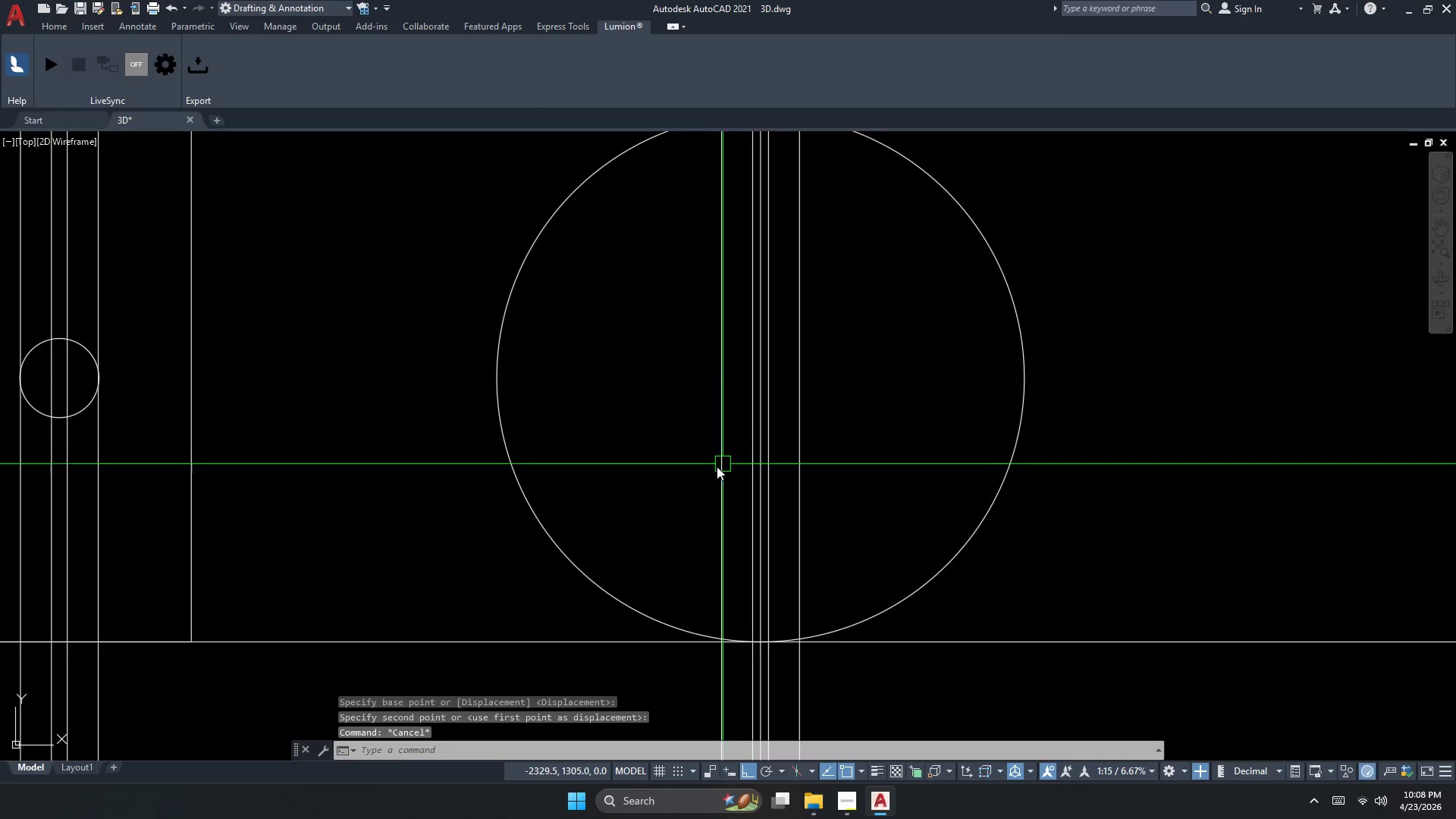 
scroll: coordinate [705, 482], scroll_direction: down, amount: 2.0
 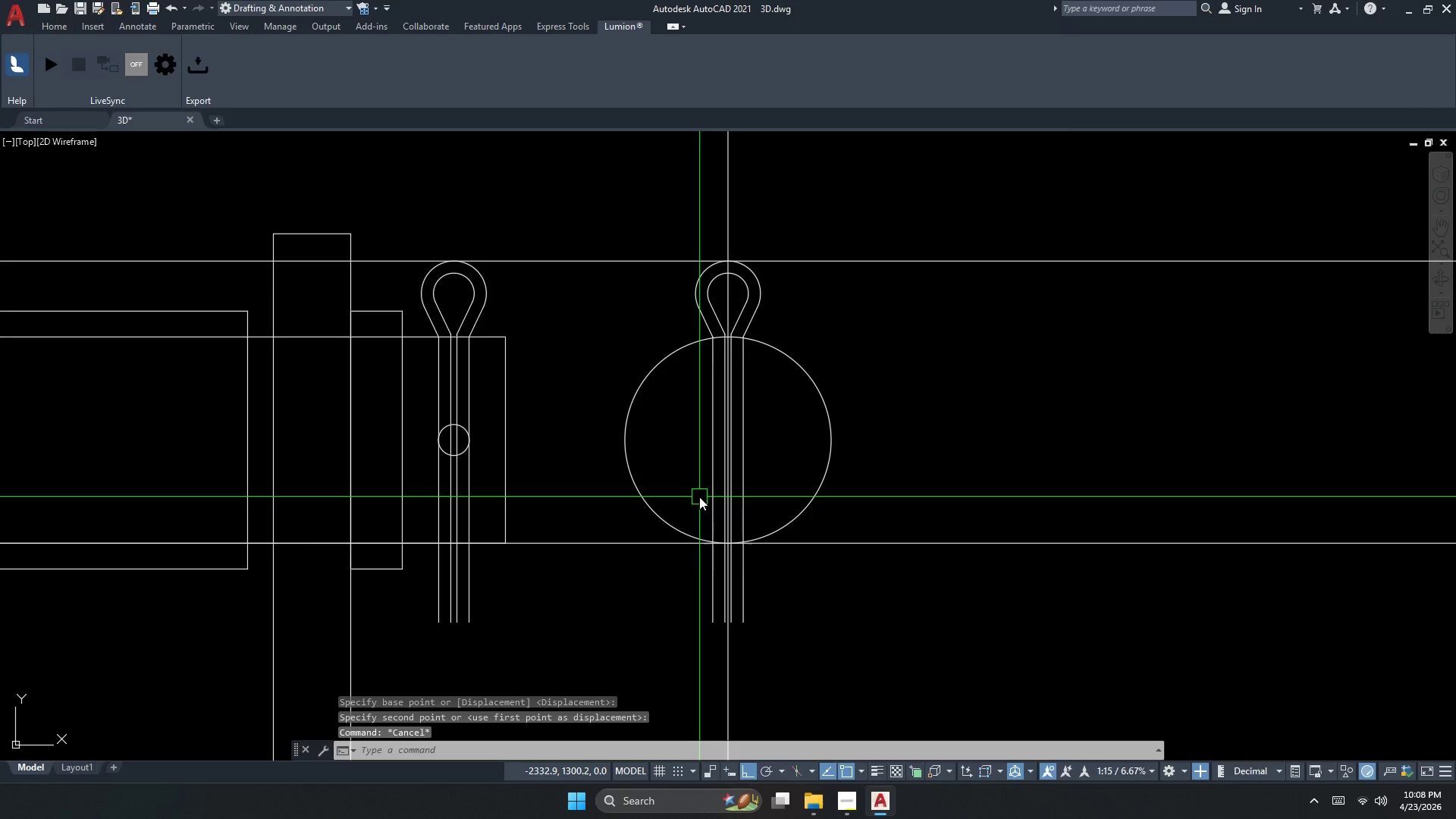 
key(Escape)
 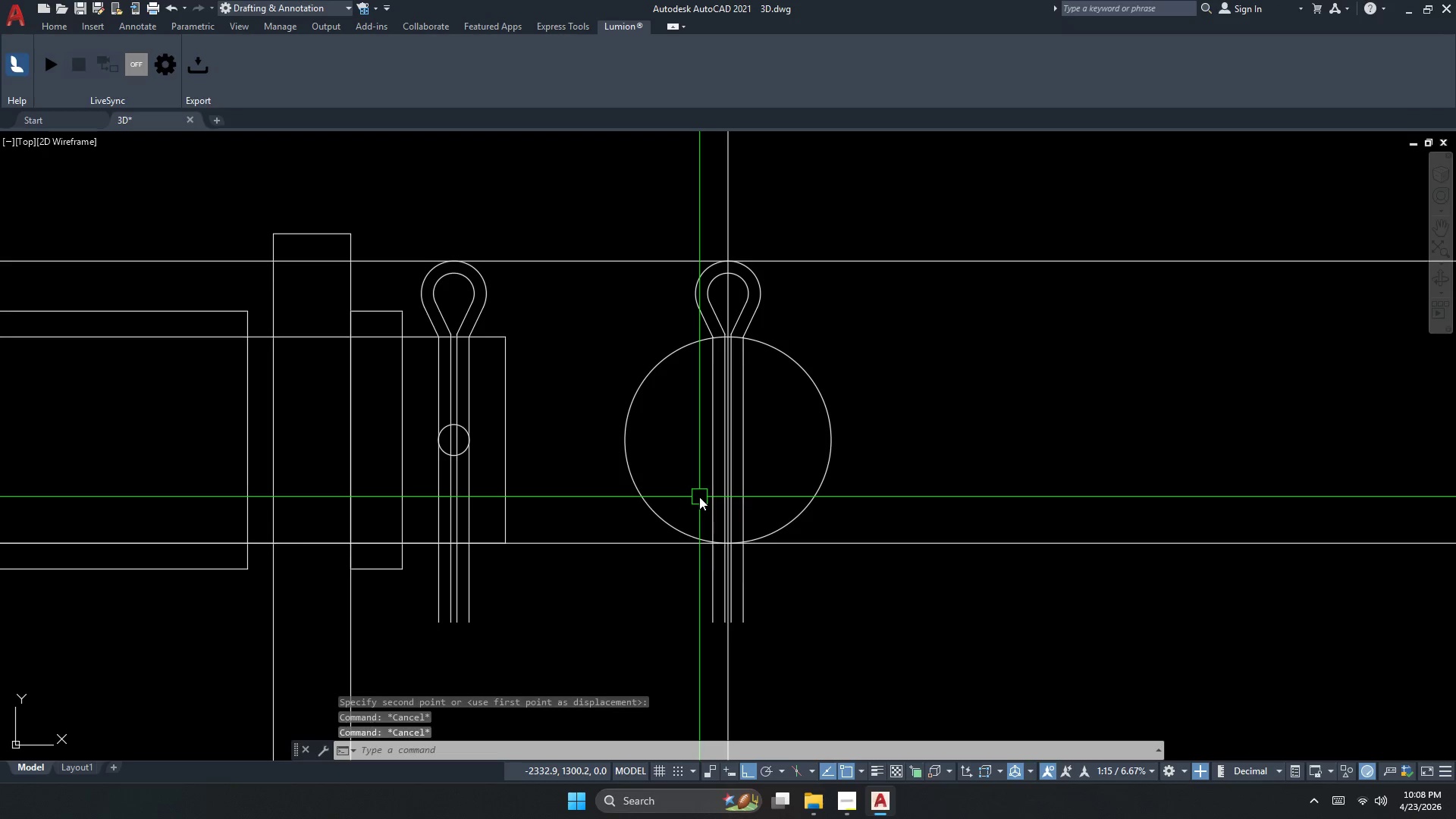 
key(Escape)
 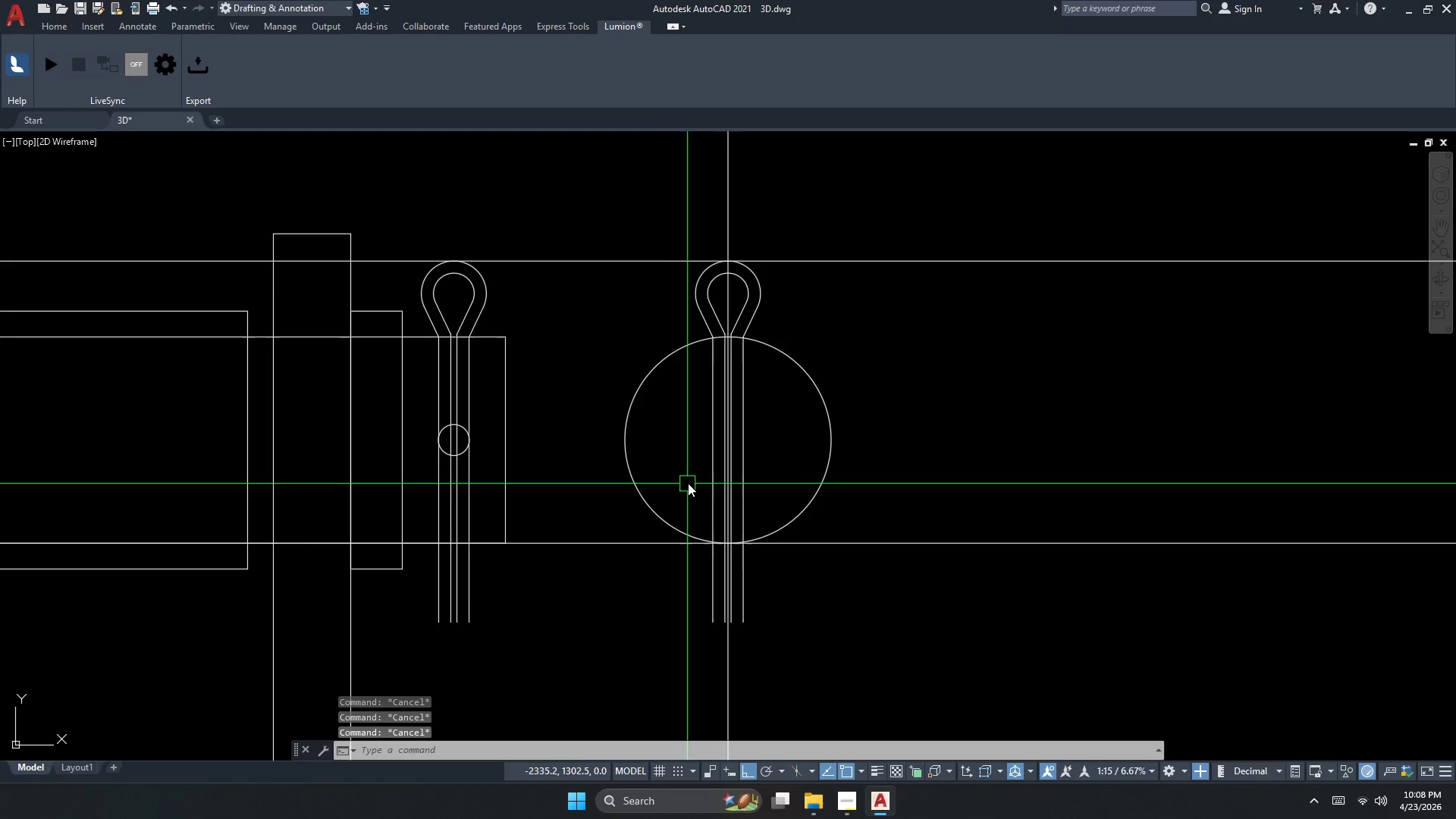 
key(O)
 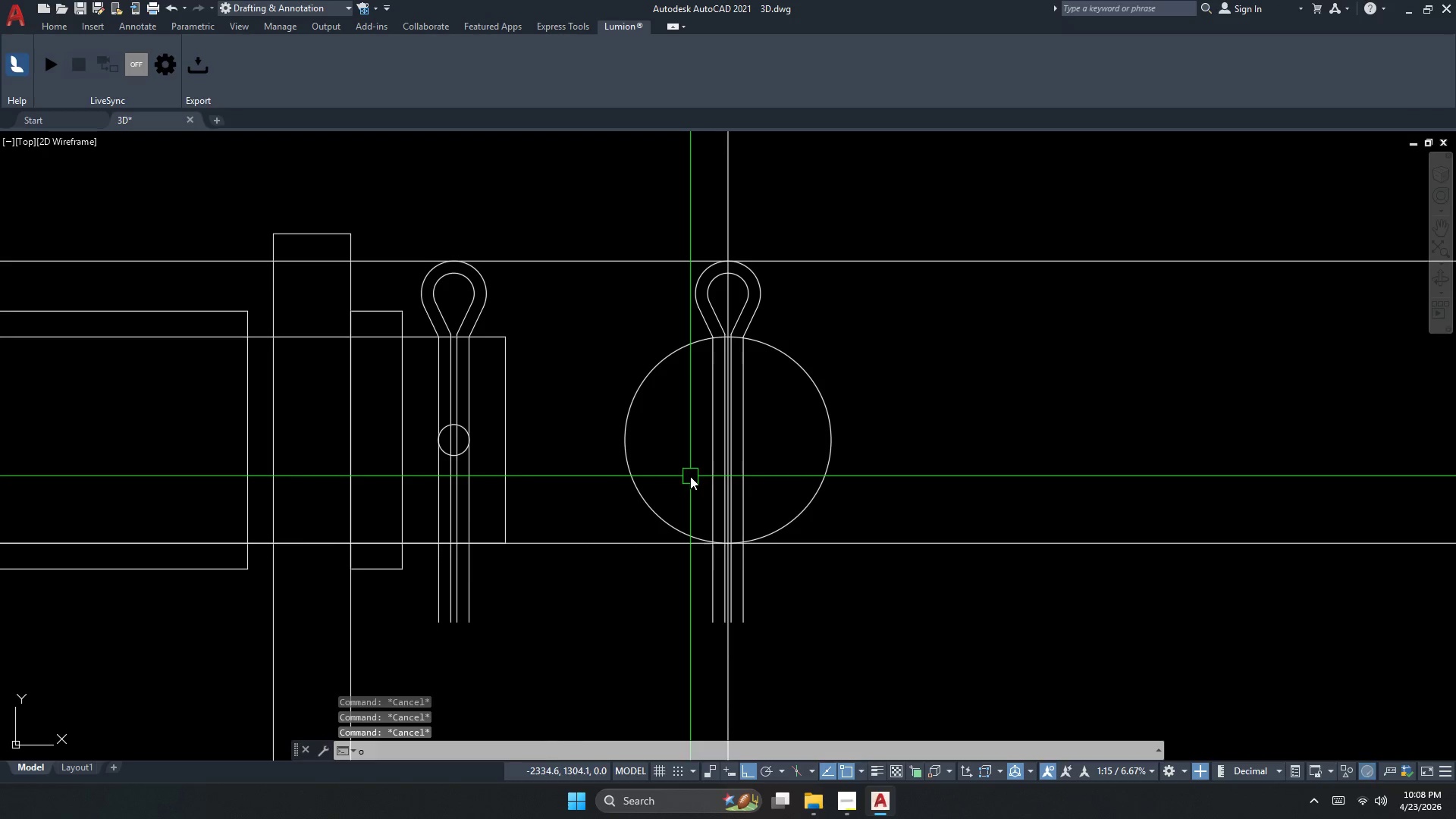 
key(Space)
 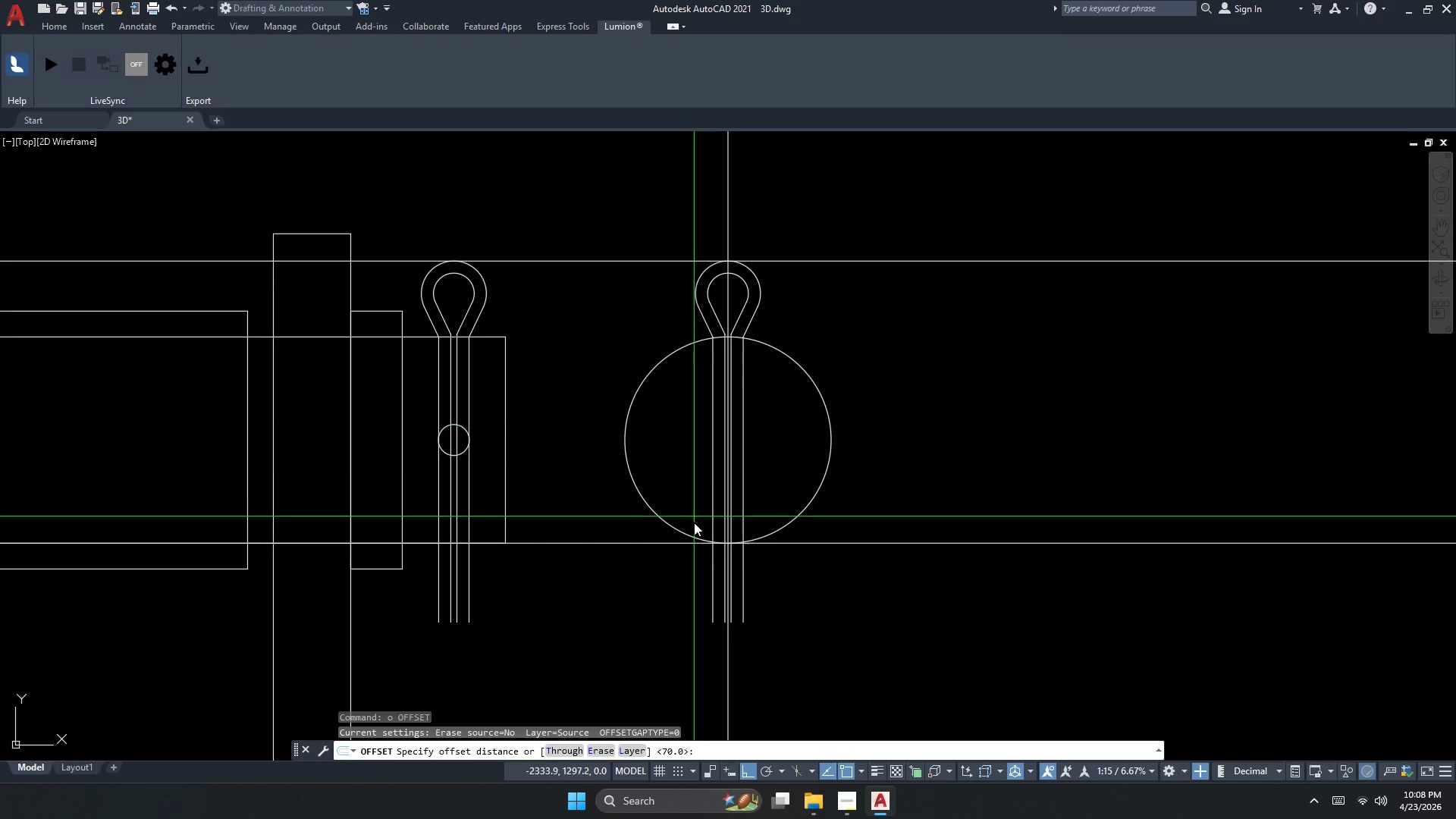 
scroll: coordinate [708, 538], scroll_direction: up, amount: 3.0
 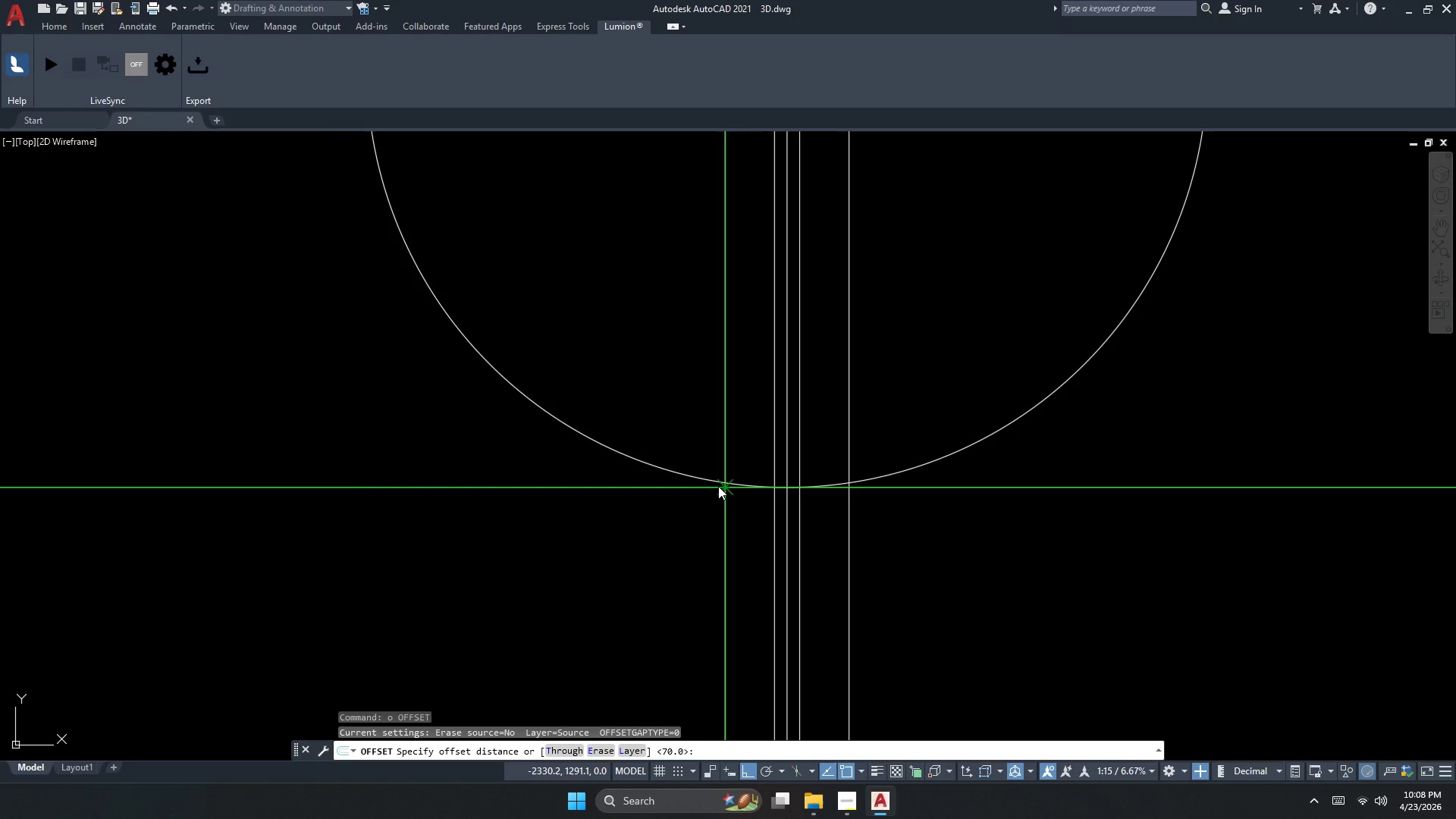 
key(Escape)
type(pl )
key(Escape)
key(Escape)
key(Escape)
key(Escape)
key(Escape)
 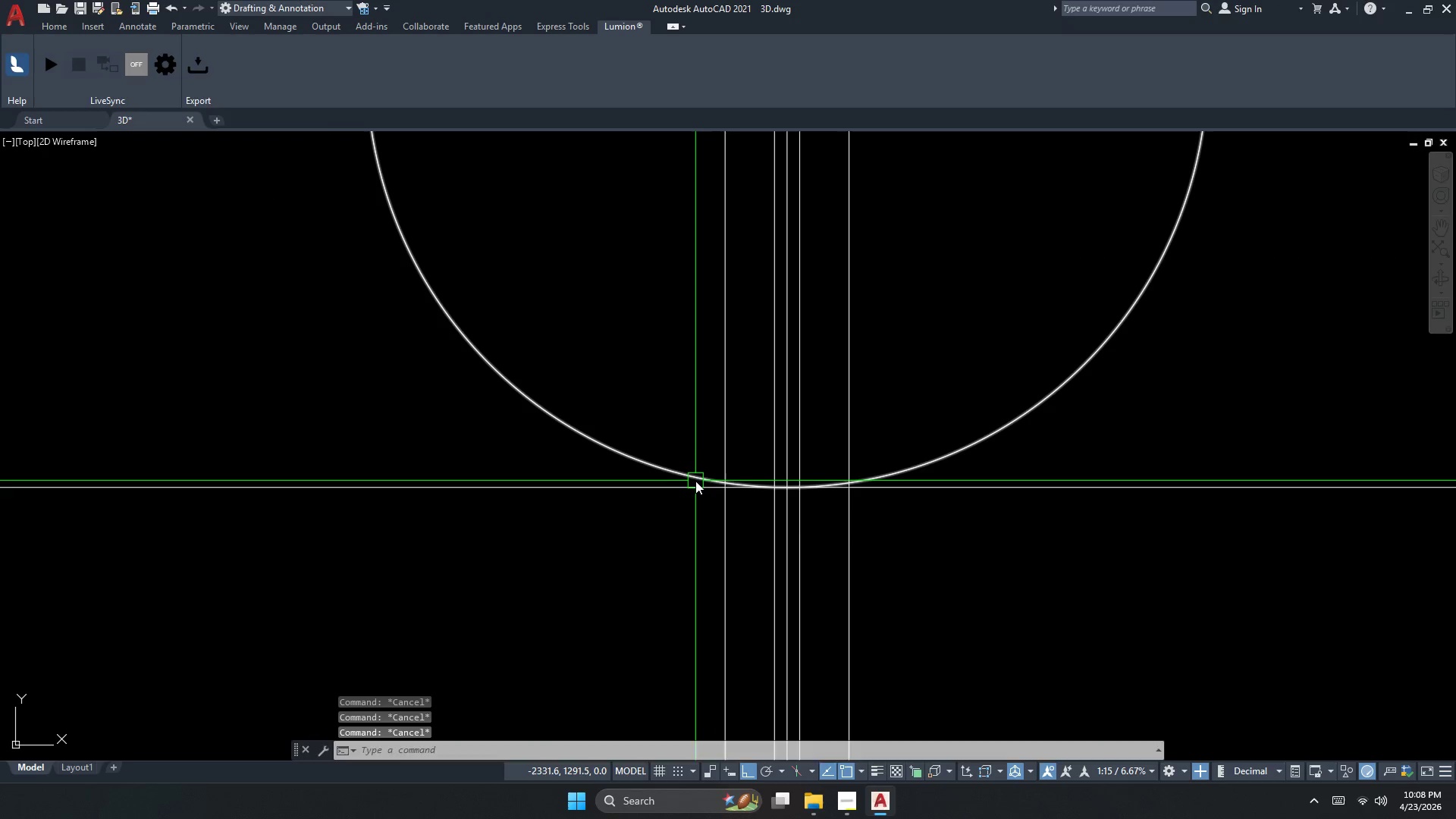 
type(pl )
 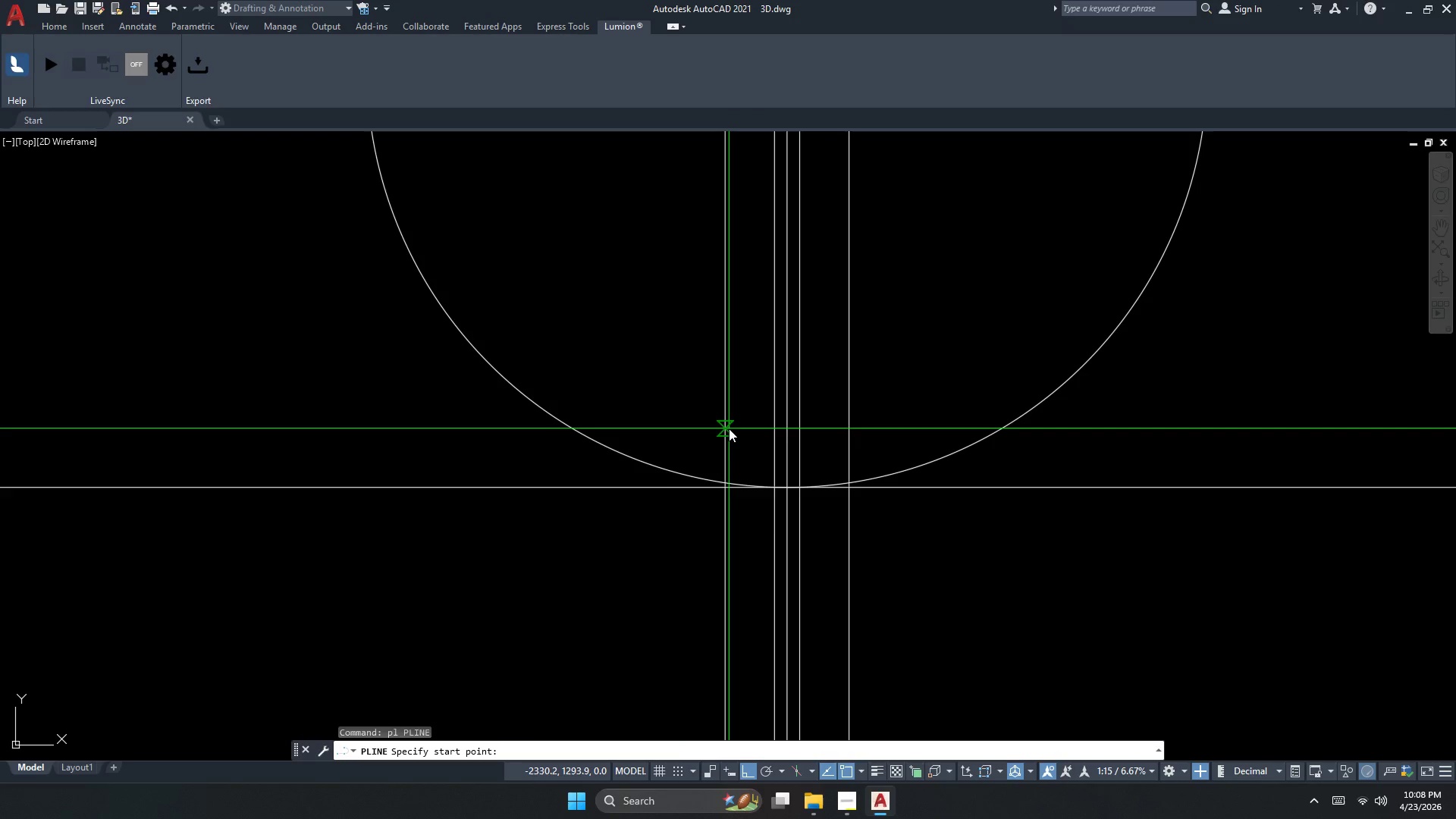 
left_click_drag(start_coordinate=[729, 428], to_coordinate=[733, 441])
 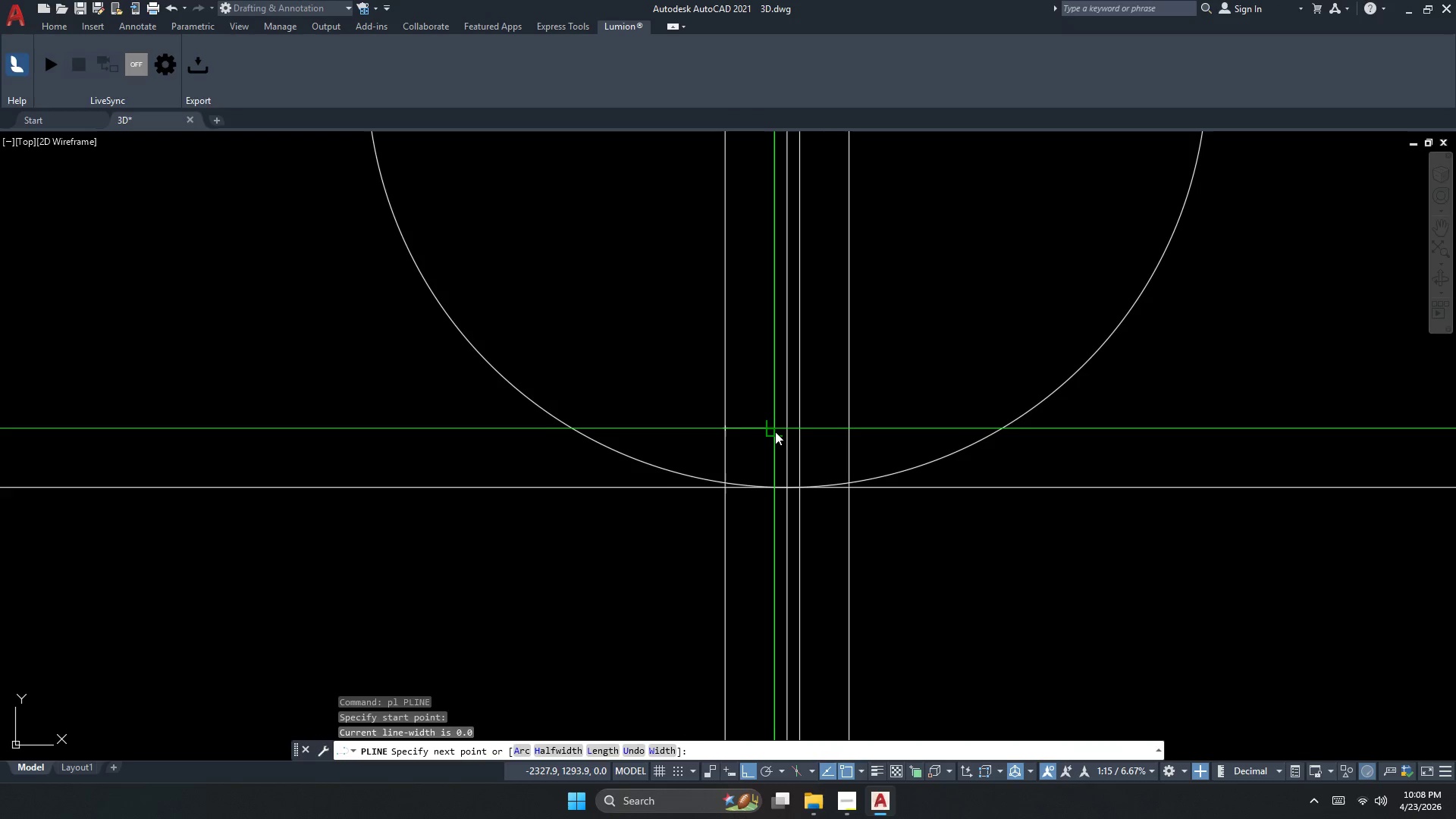 
left_click([776, 431])
 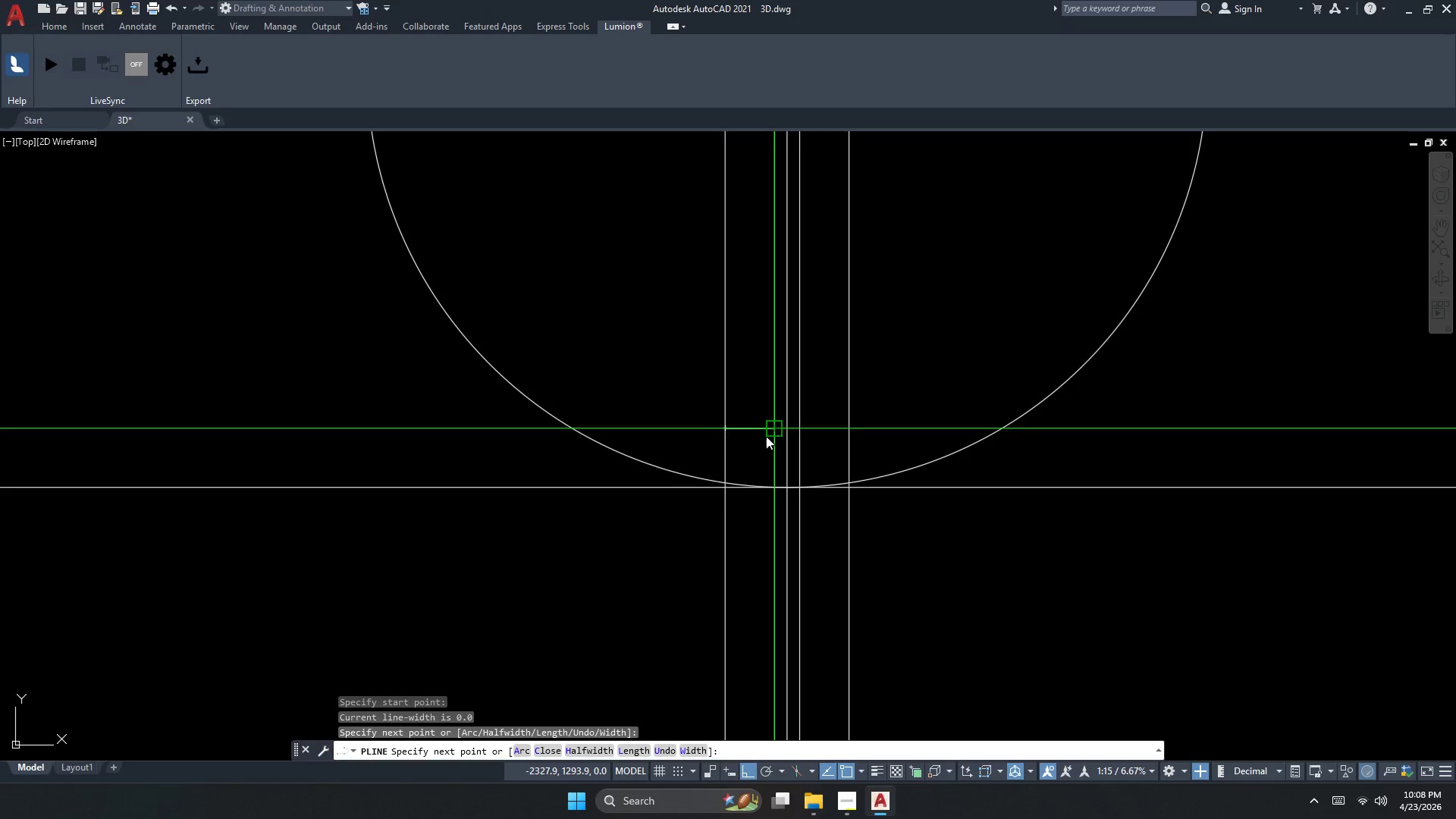 
key(Escape)
 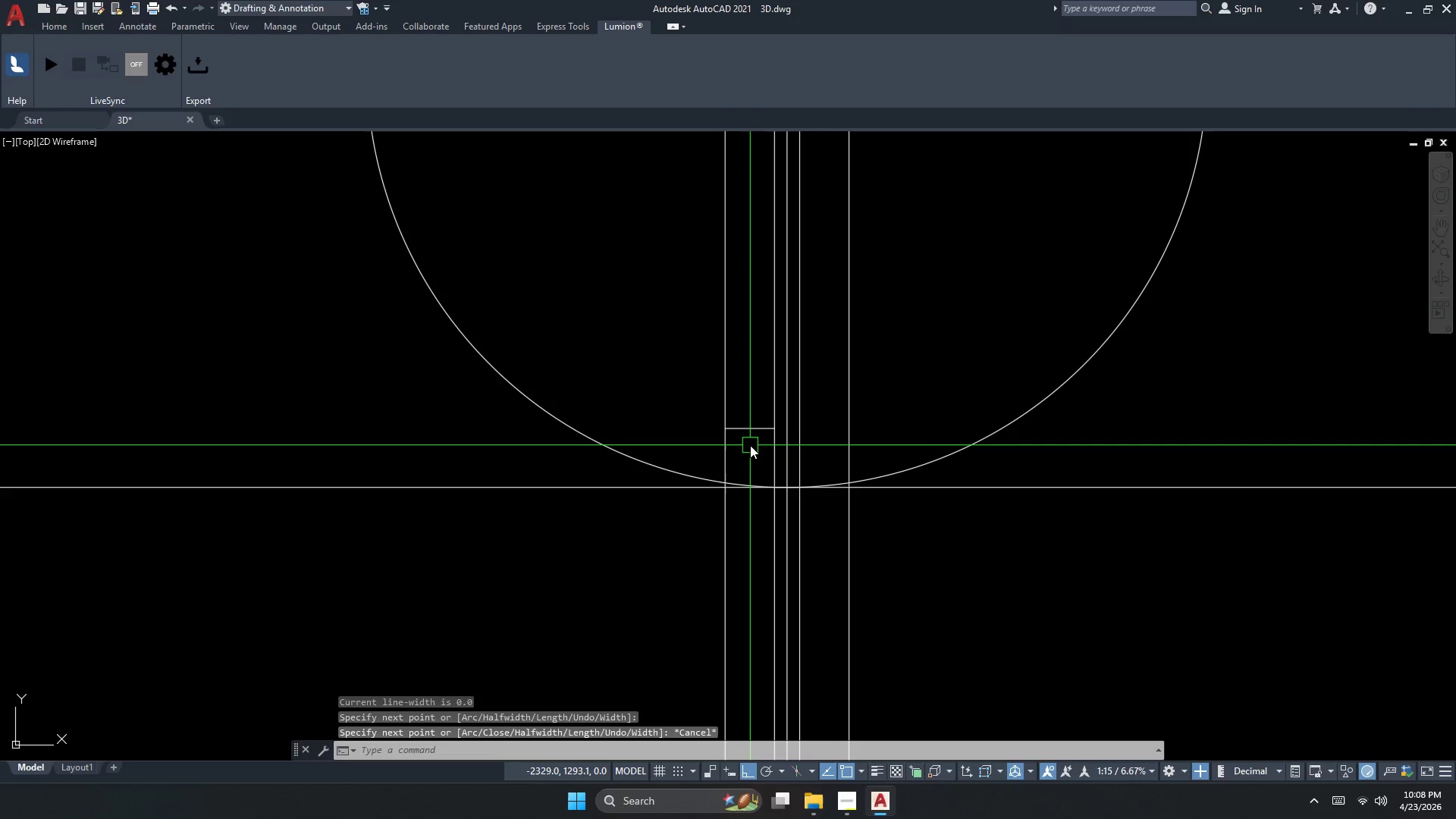 
key(Escape)
 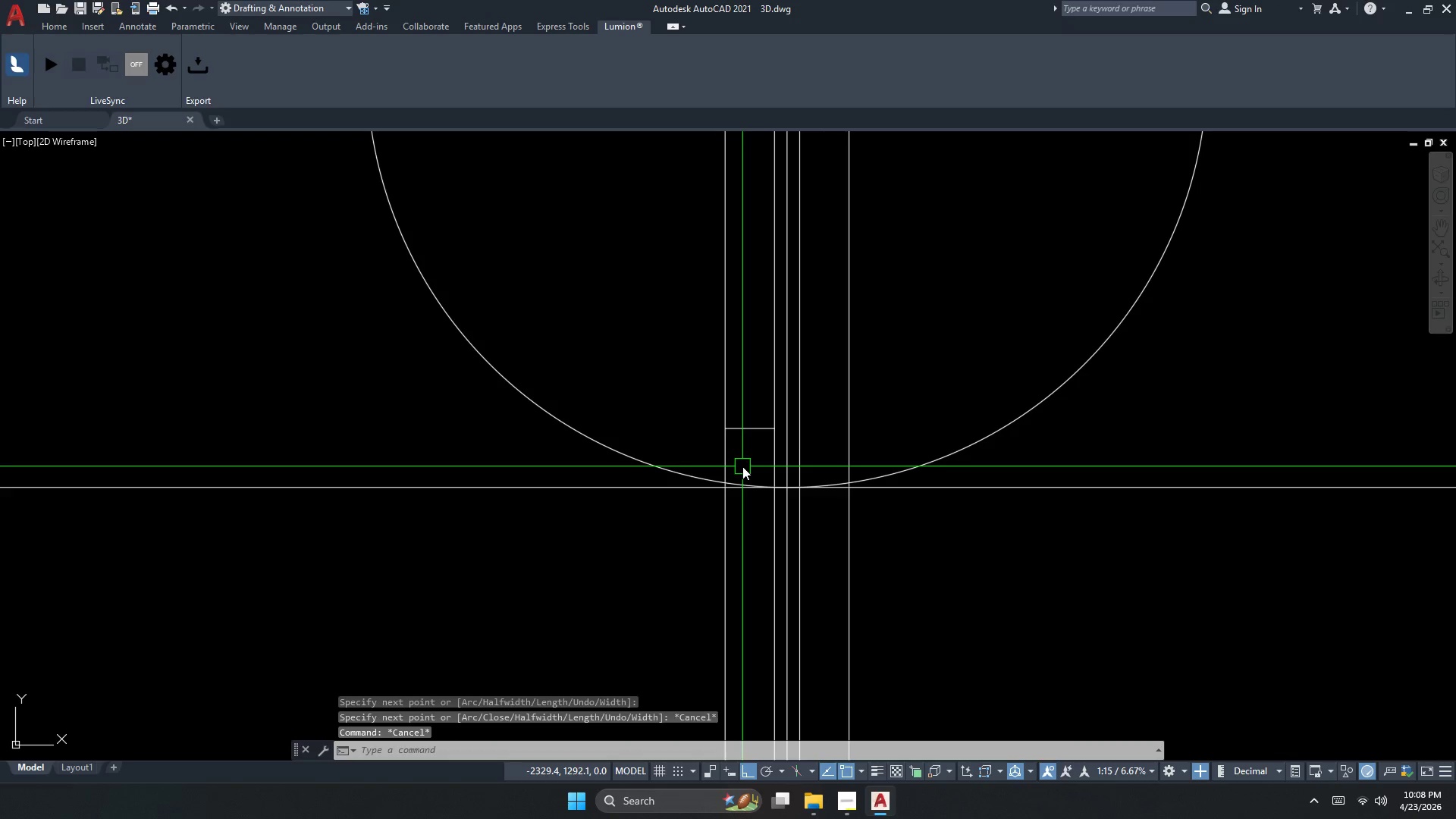 
key(O)
 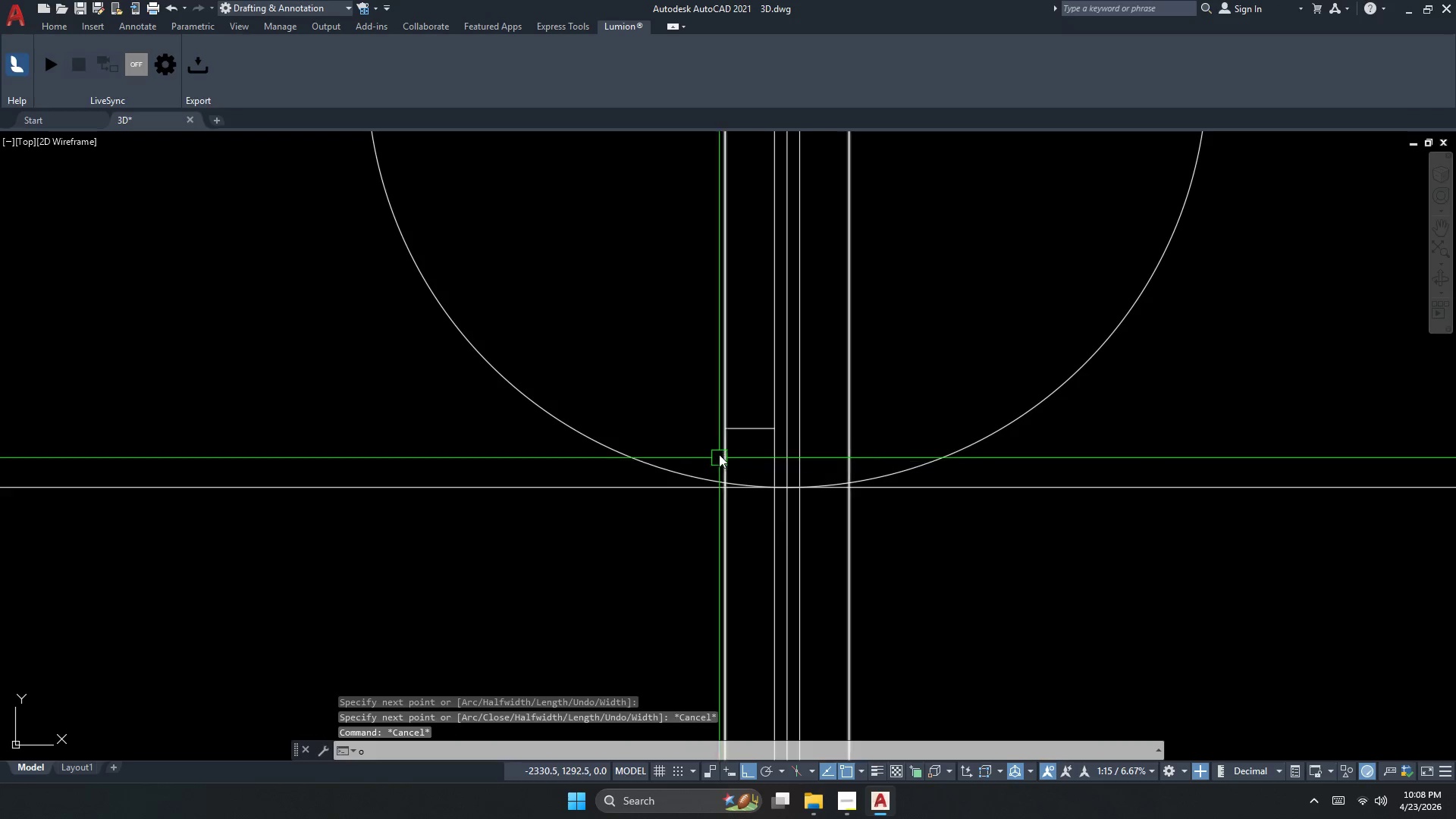 
key(Space)
 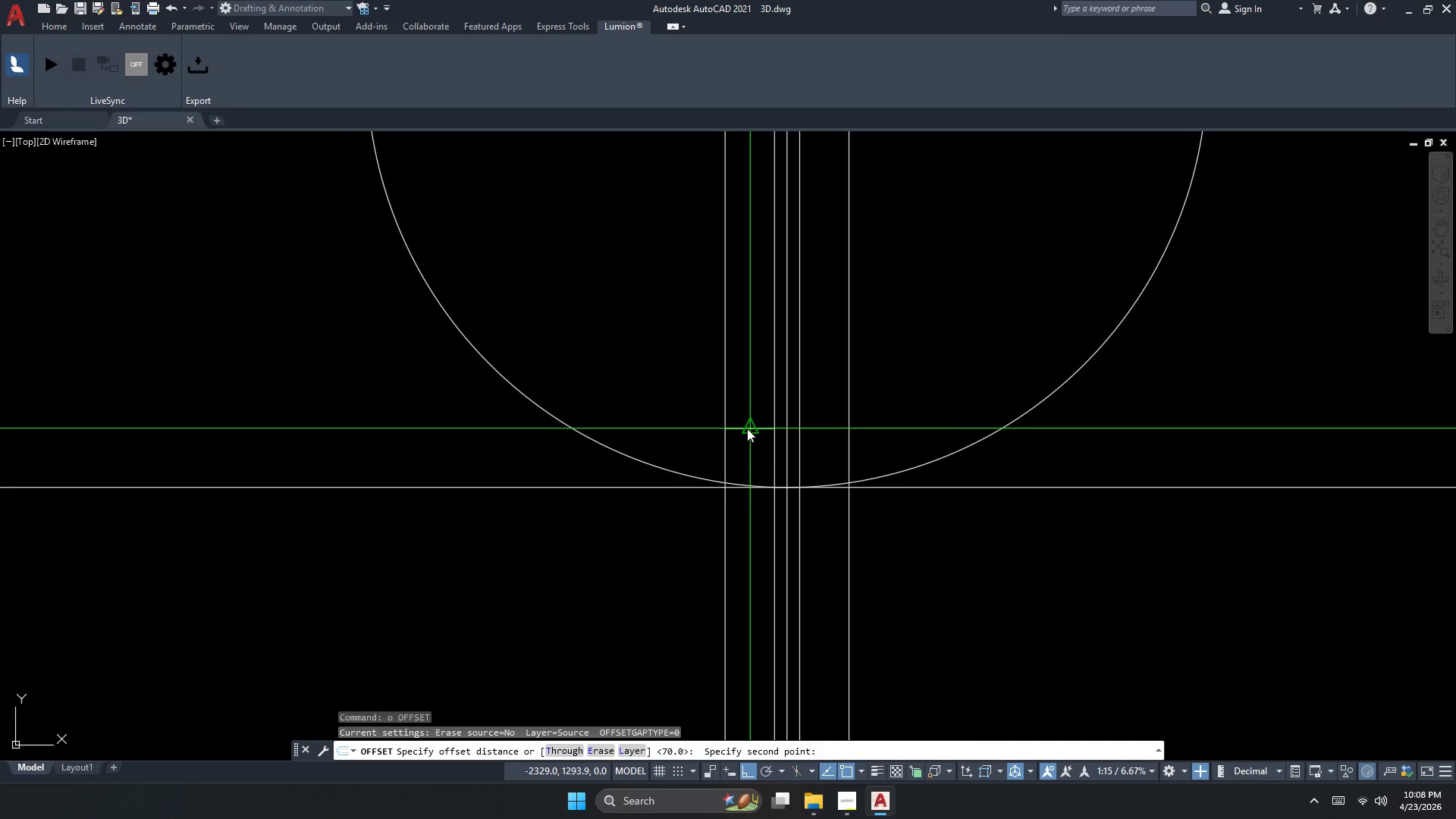 
double_click([748, 429])
 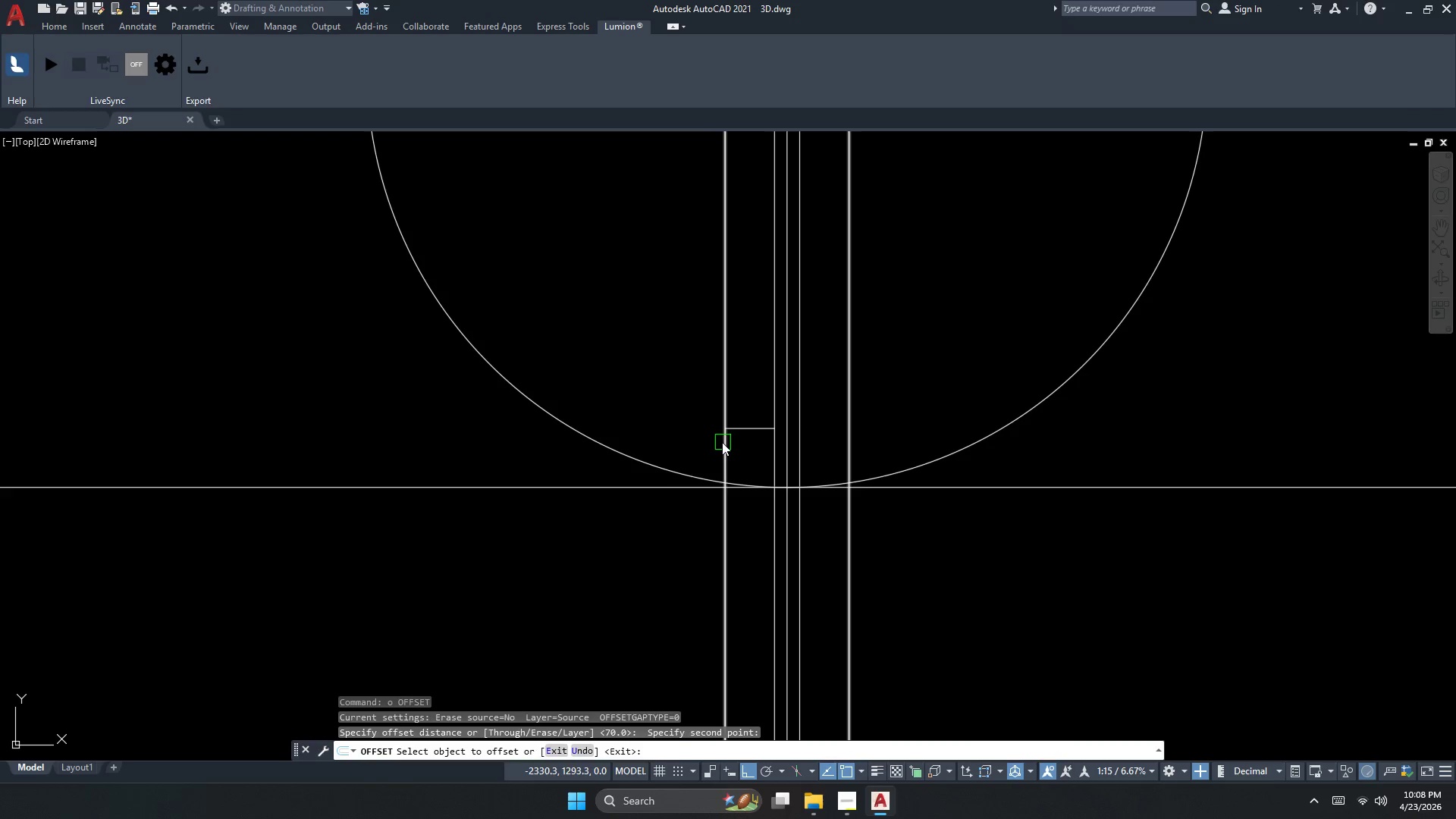 
left_click_drag(start_coordinate=[722, 442], to_coordinate=[733, 442])
 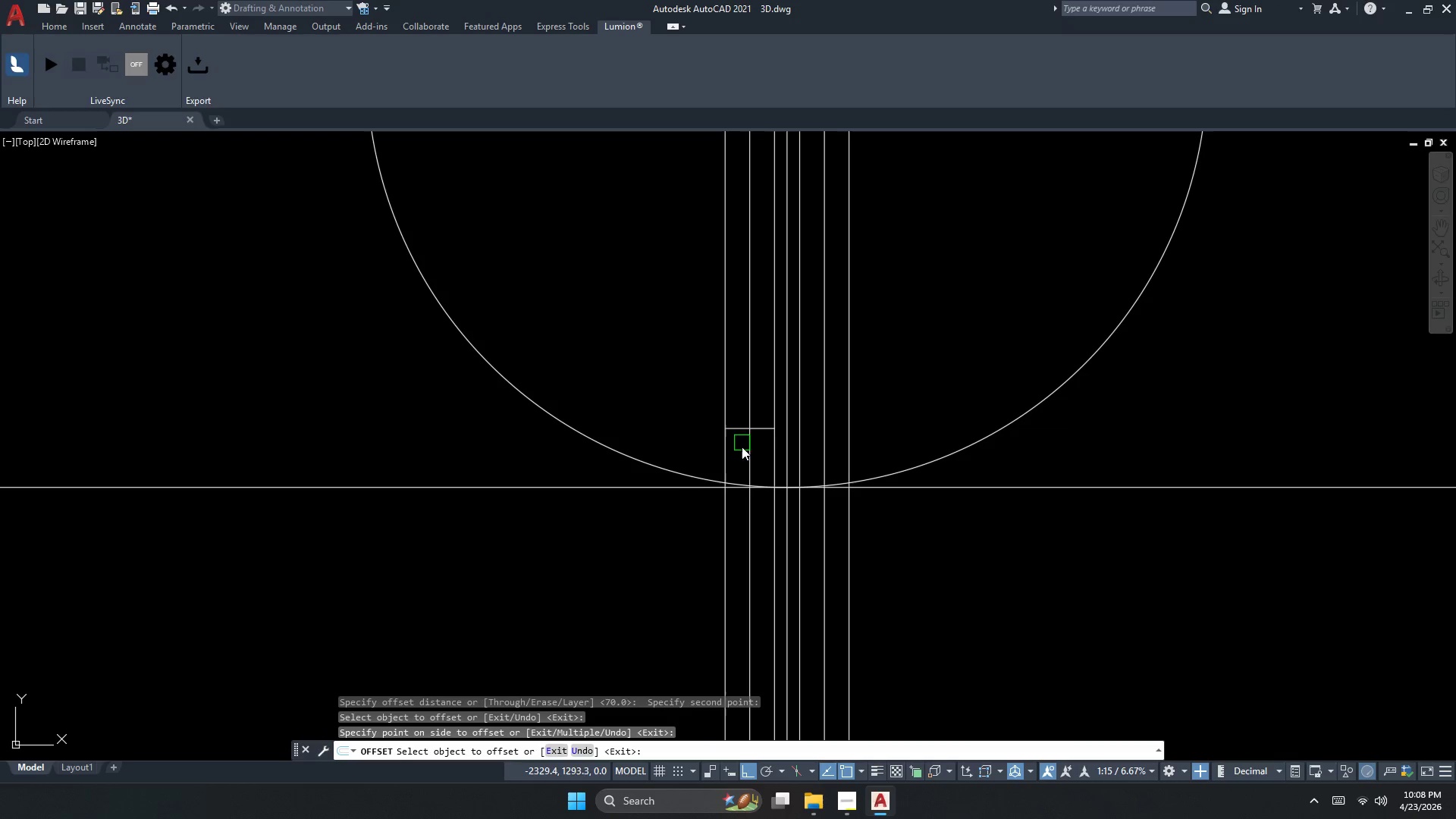 
key(Escape)
 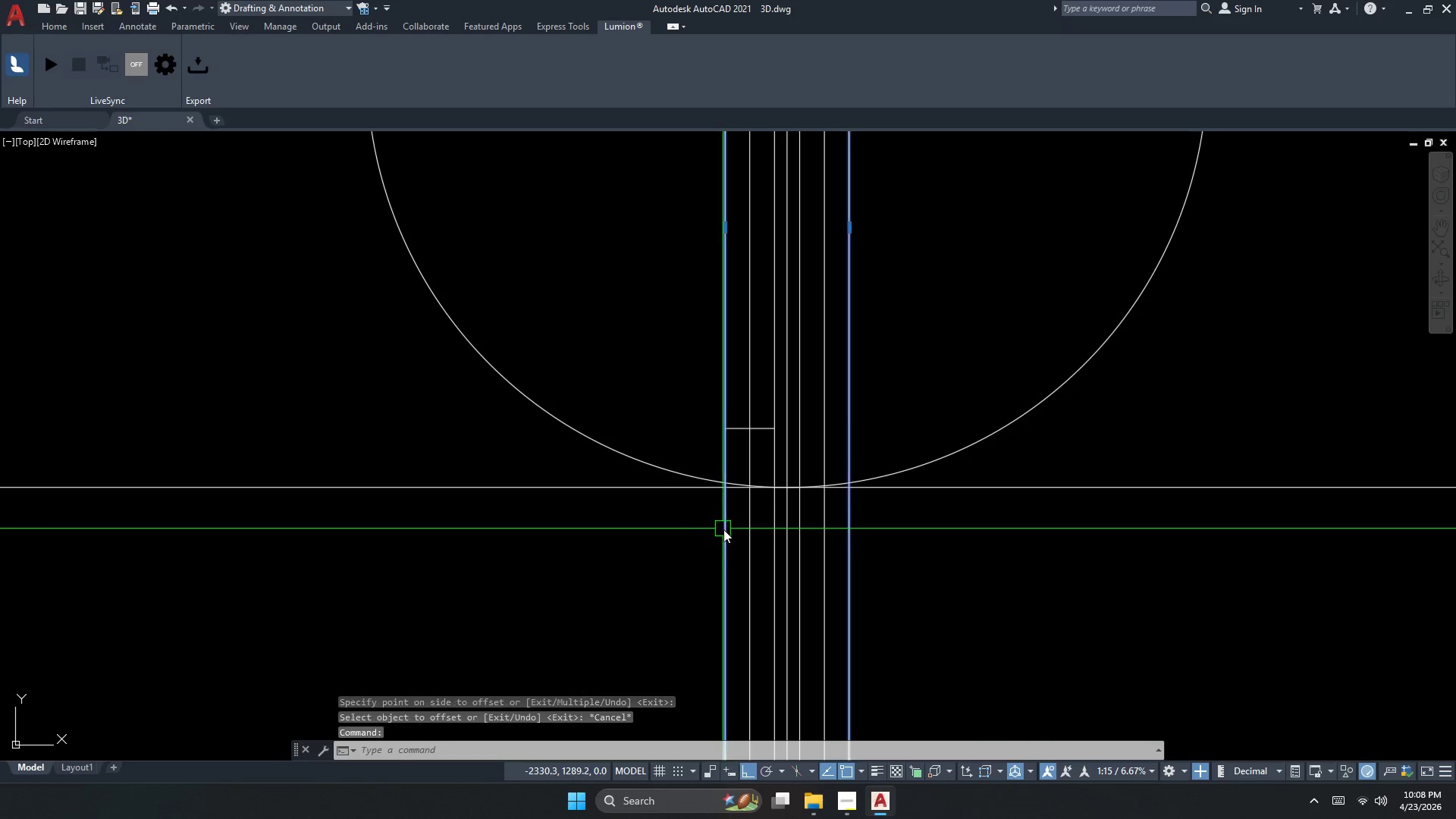 
key(Escape)
 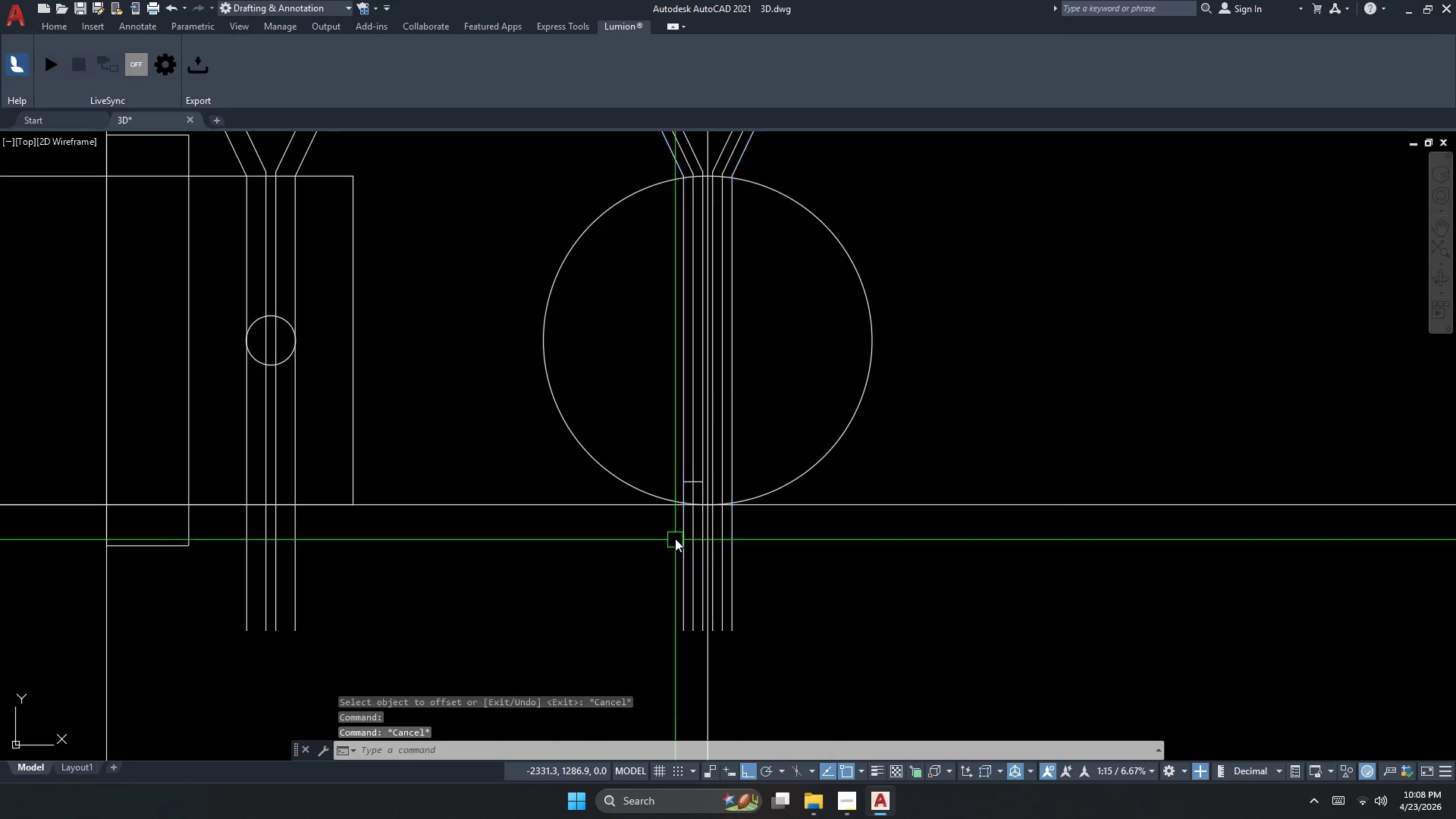 
scroll: coordinate [656, 517], scroll_direction: down, amount: 2.0
 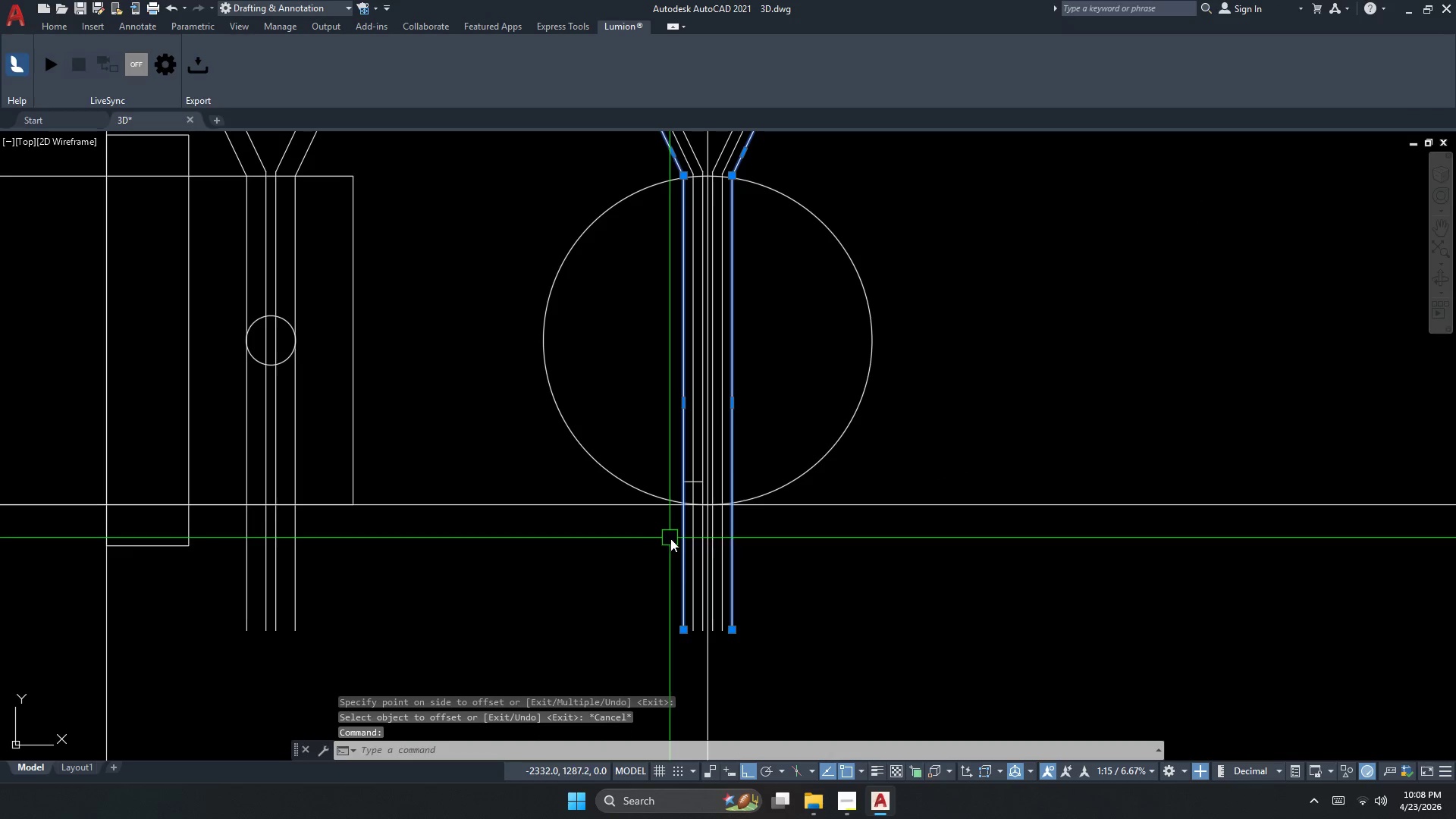 
scroll: coordinate [685, 478], scroll_direction: up, amount: 2.0
 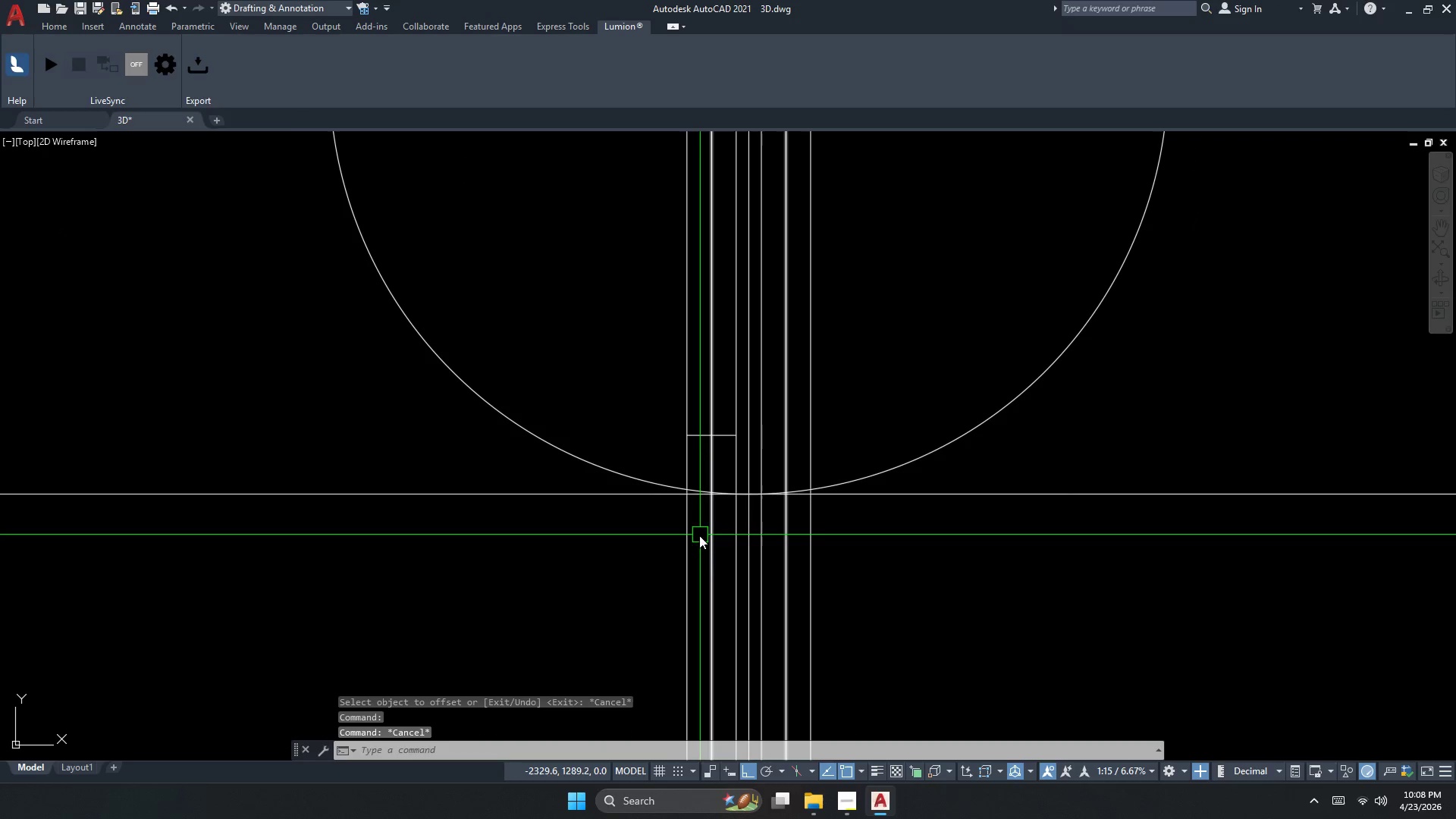 
key(Escape)
 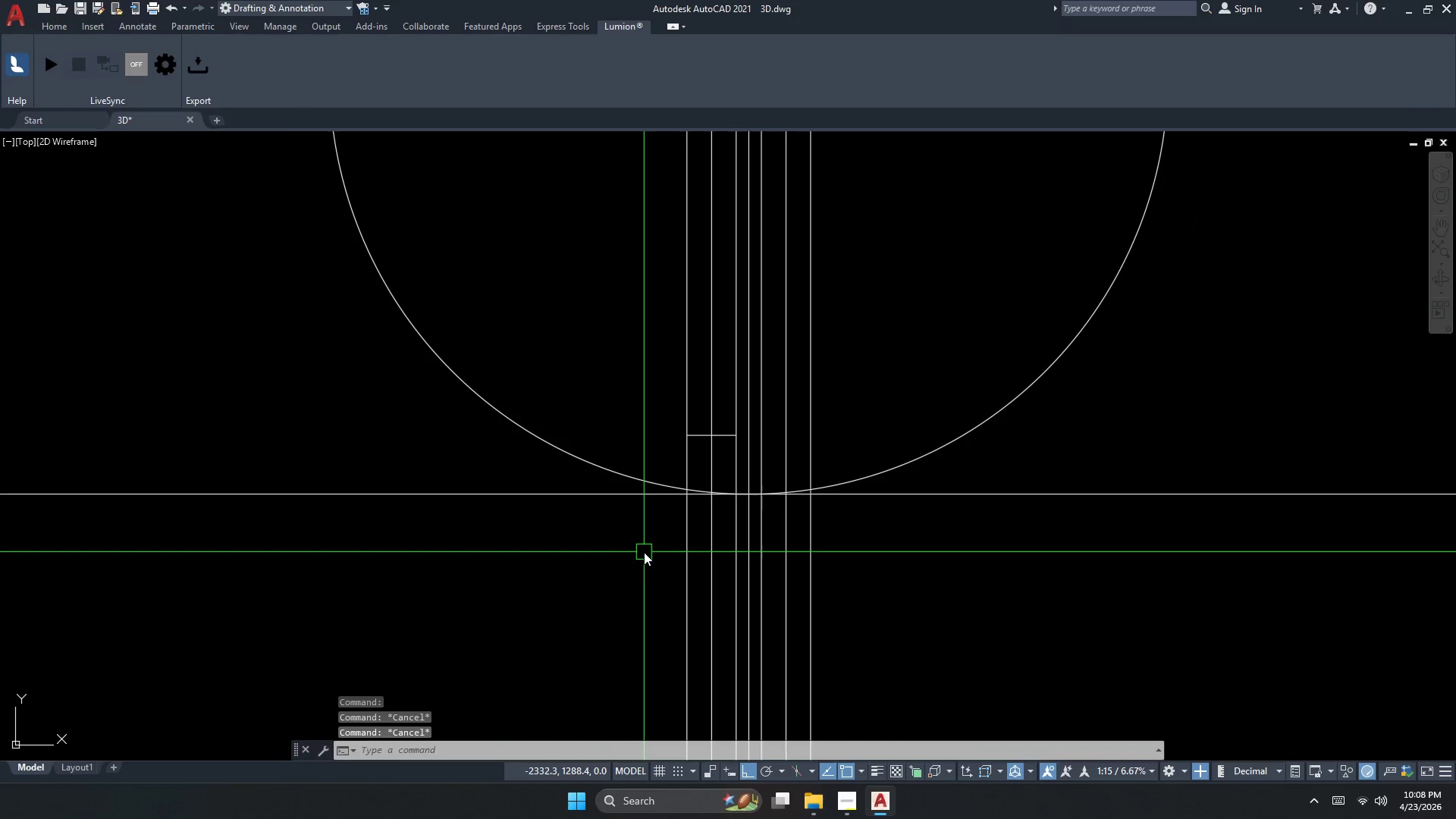 
key(P)
 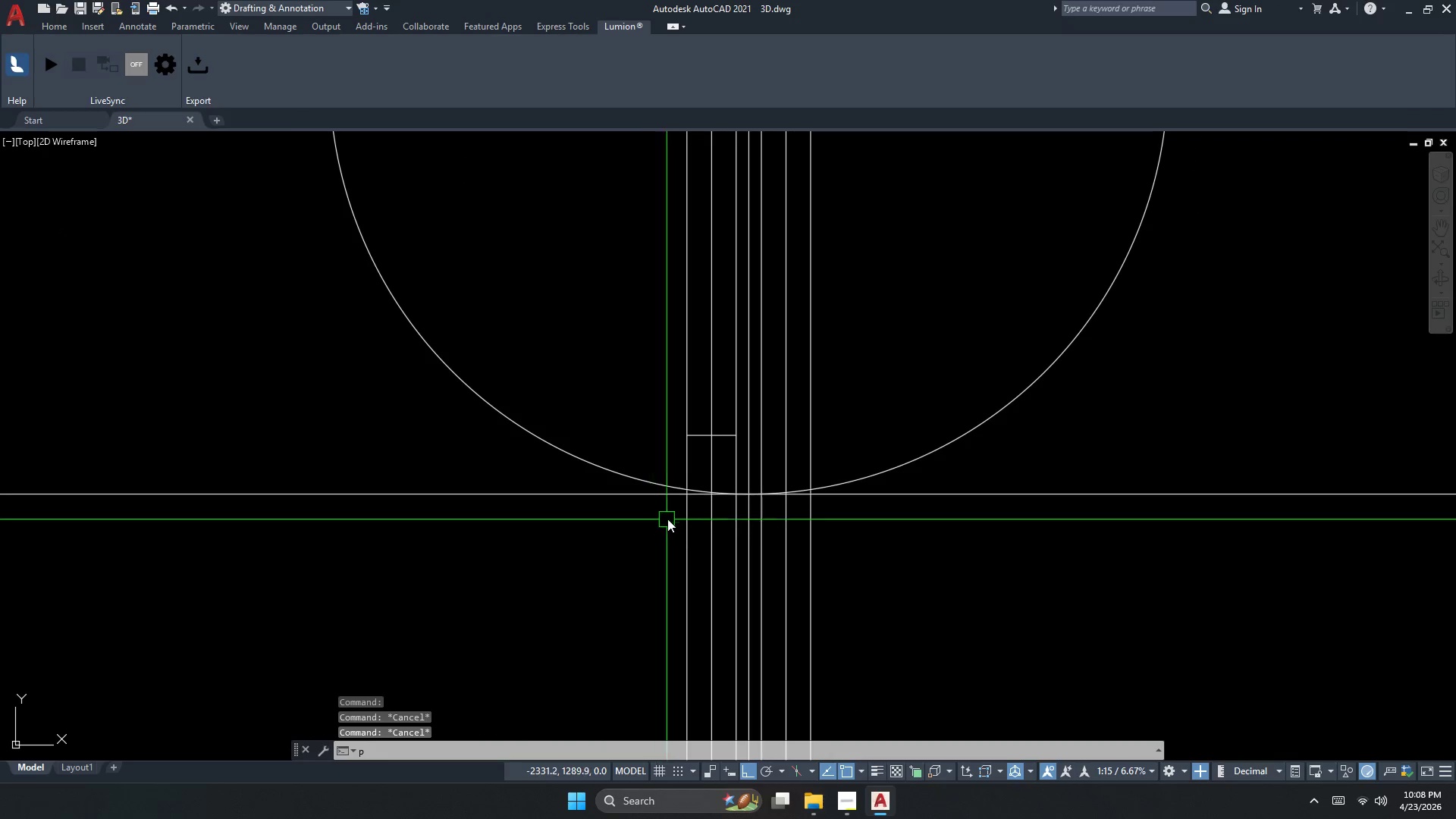 
key(L)
 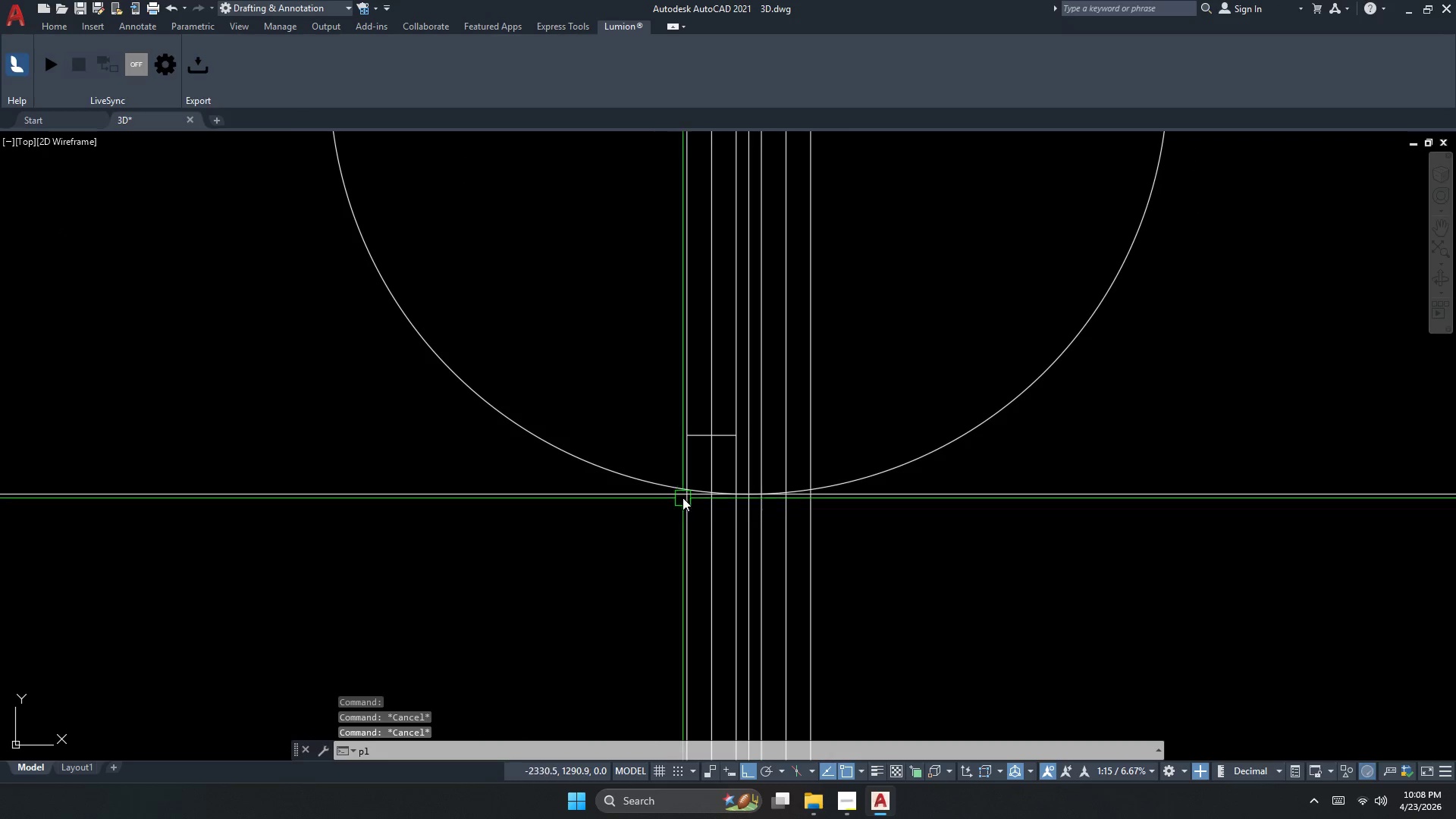 
key(Space)
 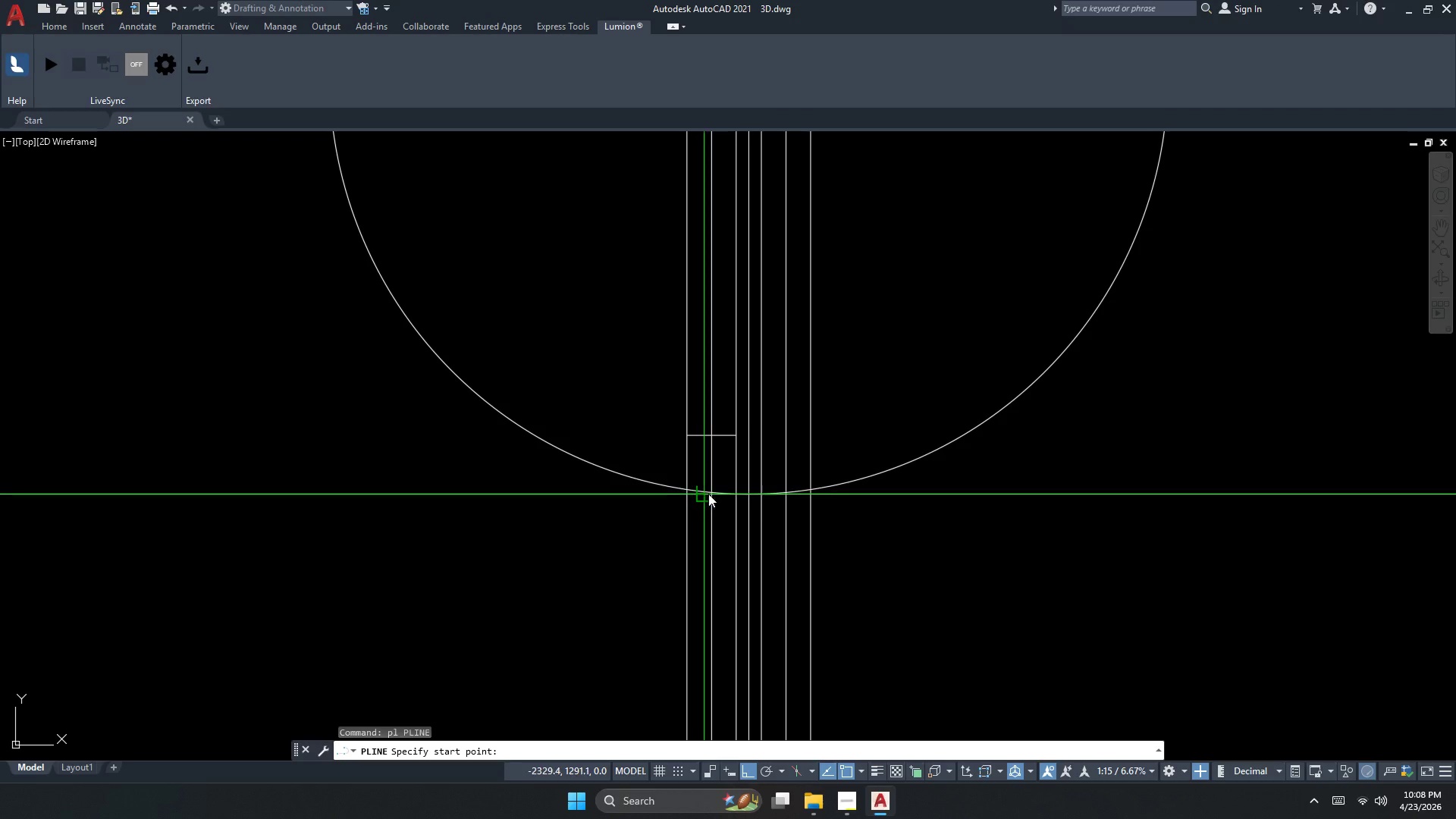 
scroll: coordinate [709, 498], scroll_direction: up, amount: 2.0
 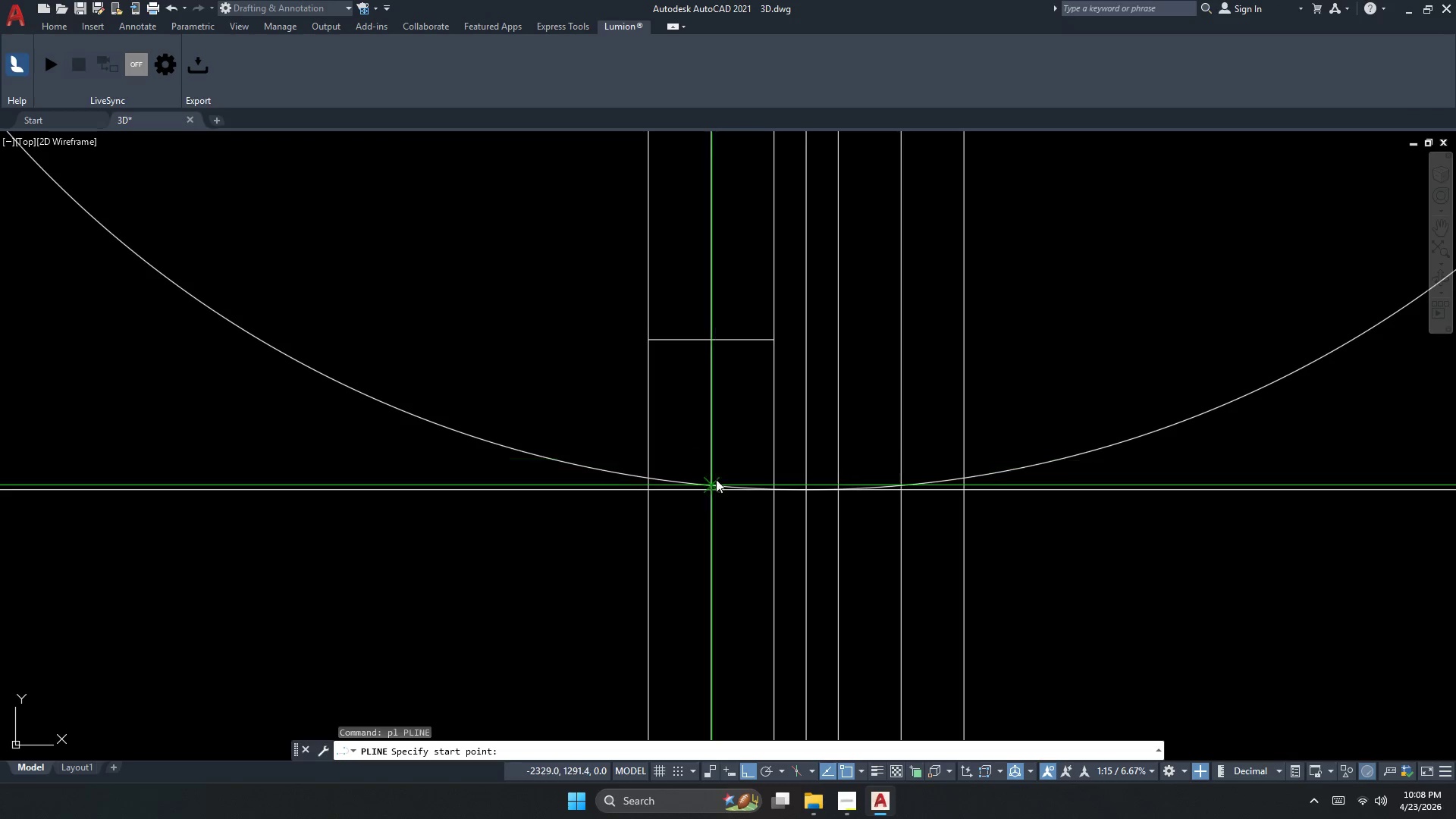 
left_click_drag(start_coordinate=[711, 484], to_coordinate=[712, 497])
 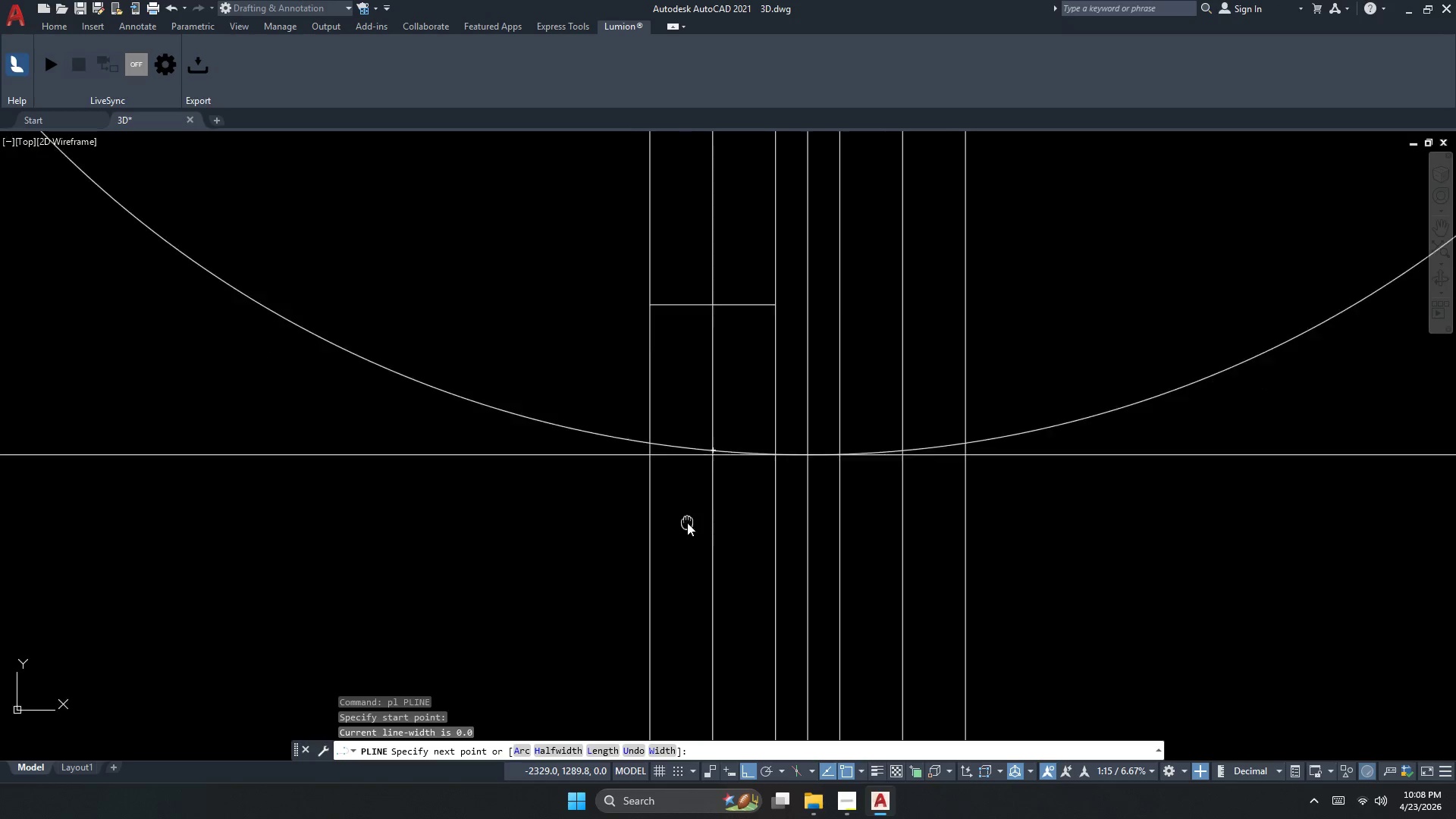 
scroll: coordinate [679, 451], scroll_direction: down, amount: 2.0
 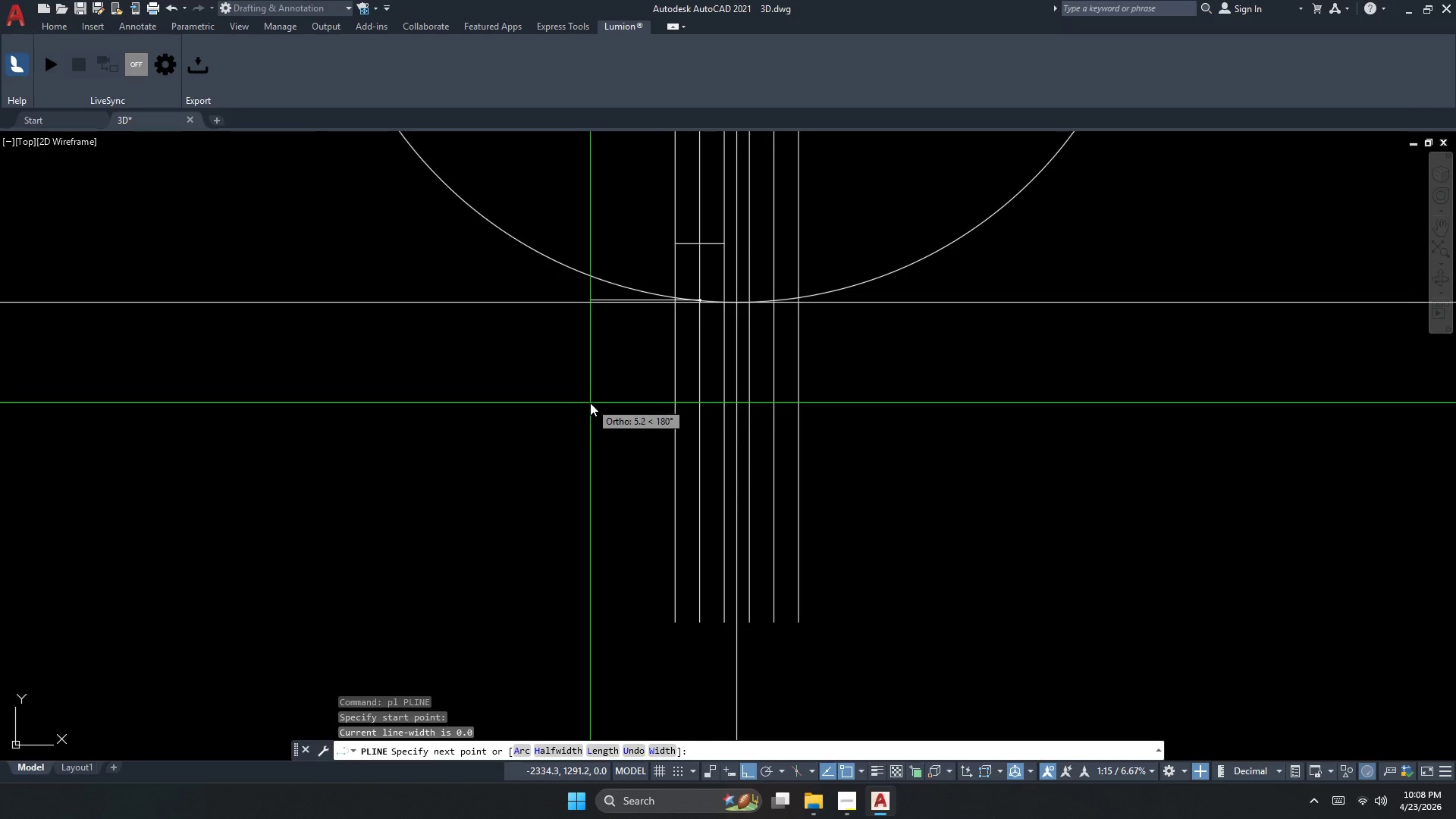 
key(F8)
 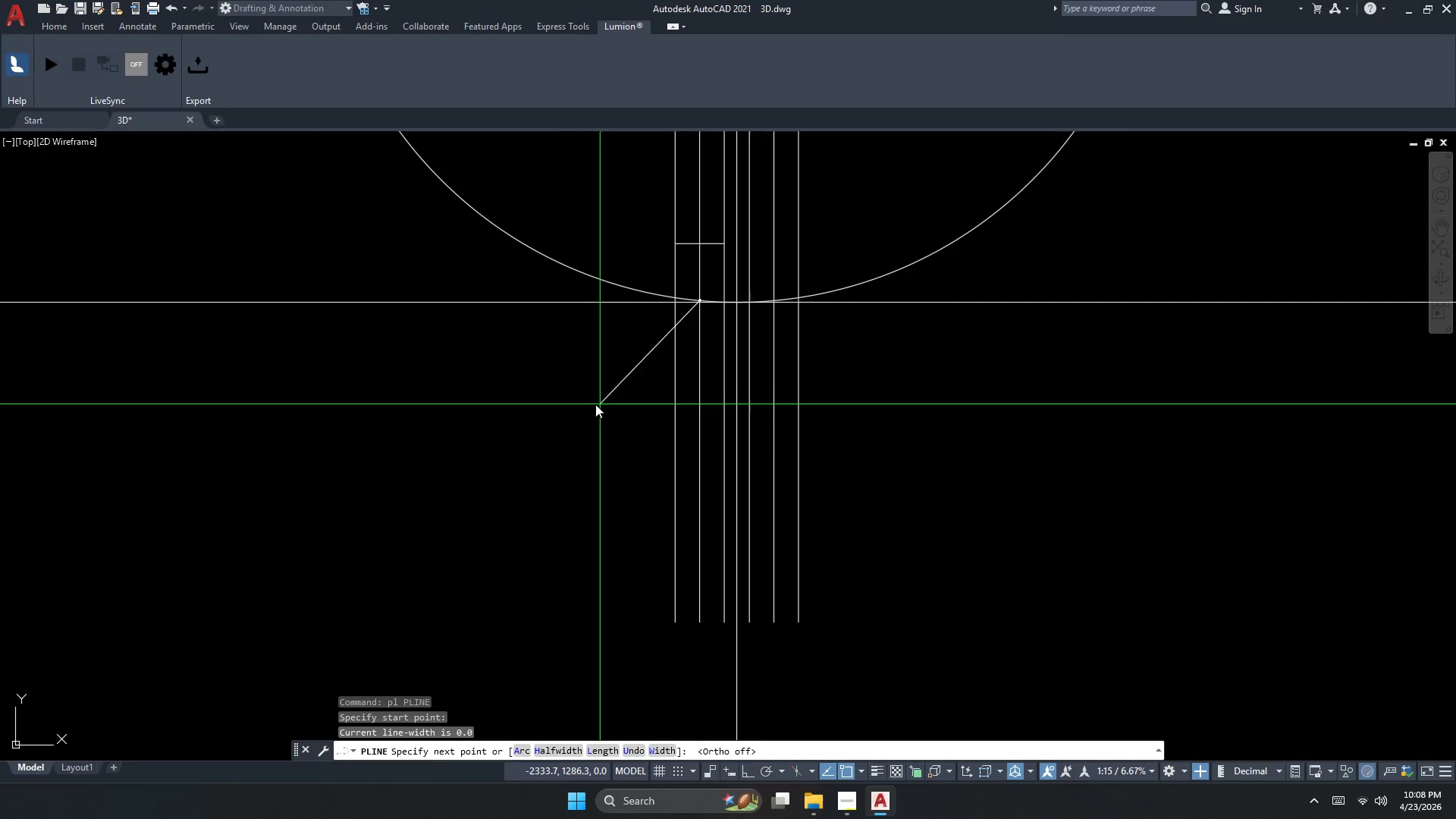 
left_click([544, 407])
 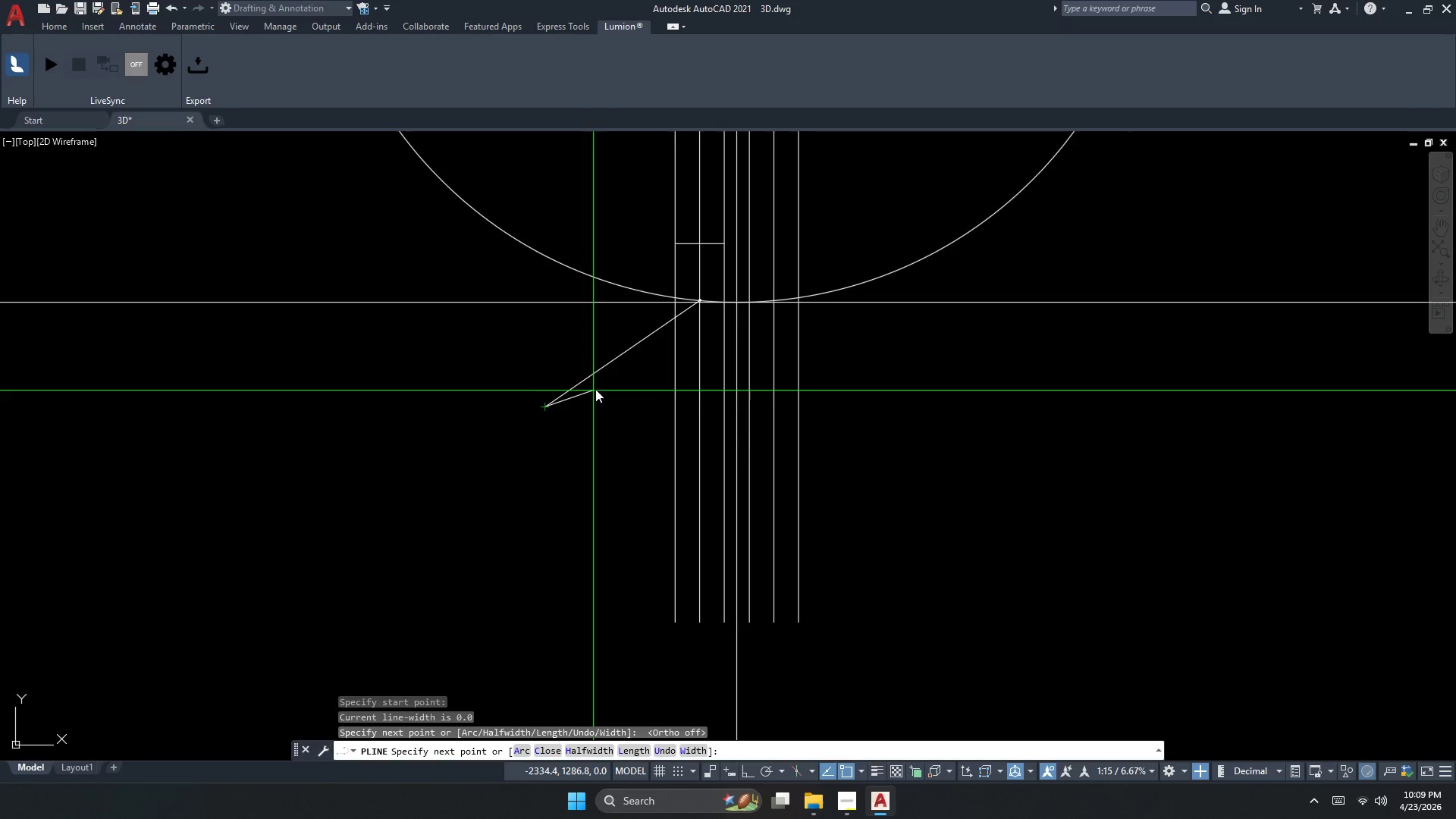 
key(Escape)
 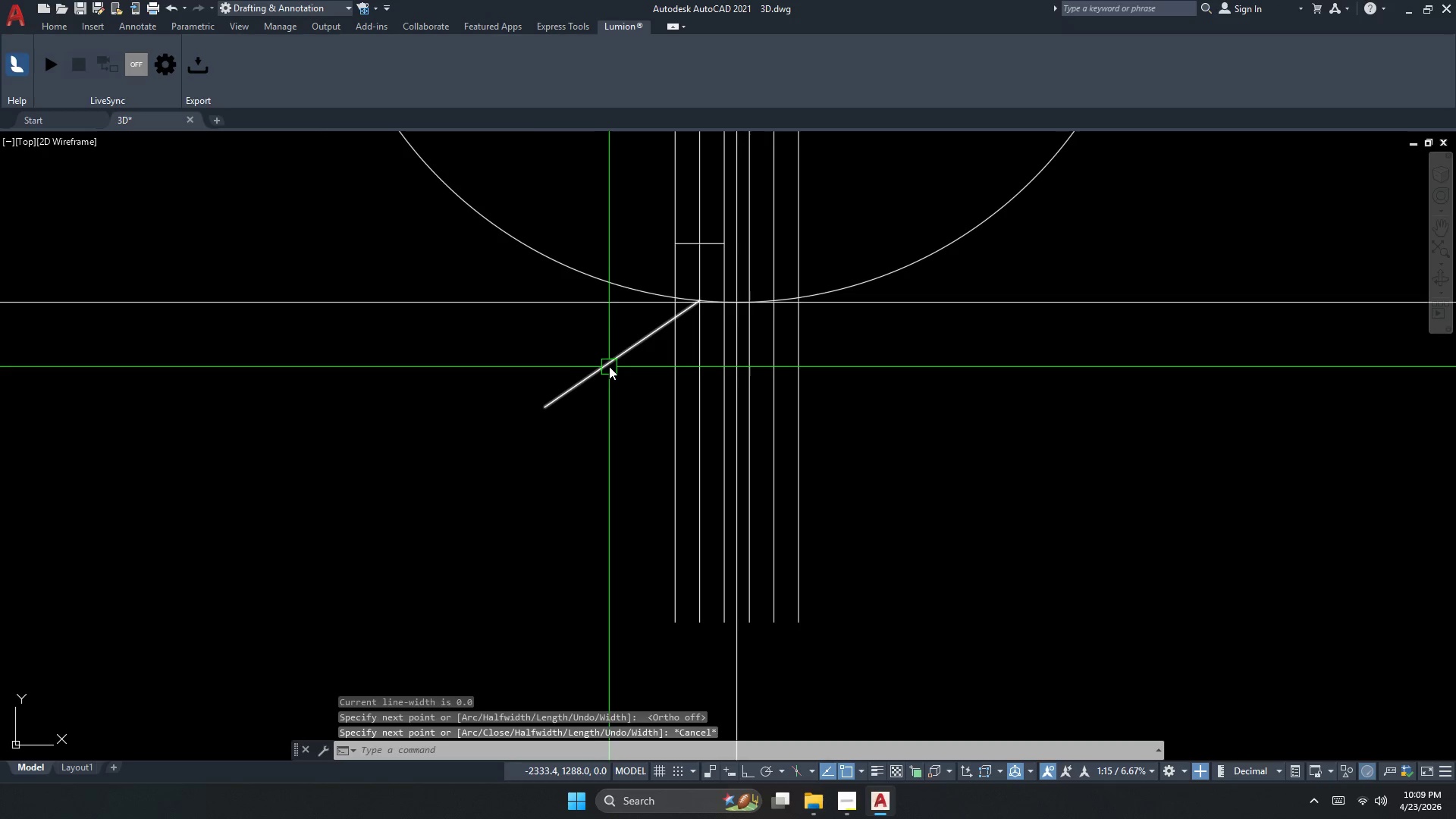 
double_click([610, 366])
 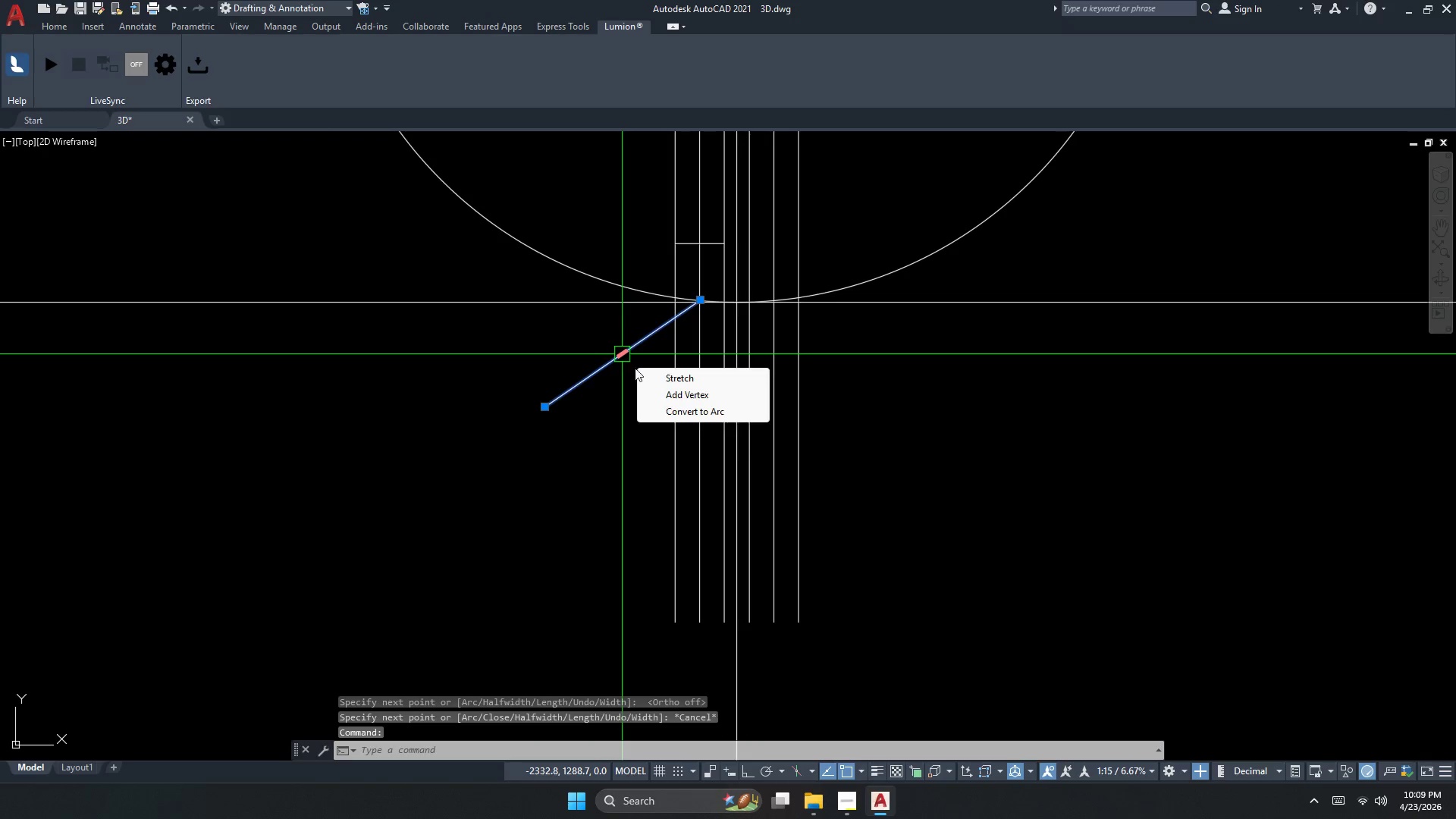 
left_click([680, 413])
 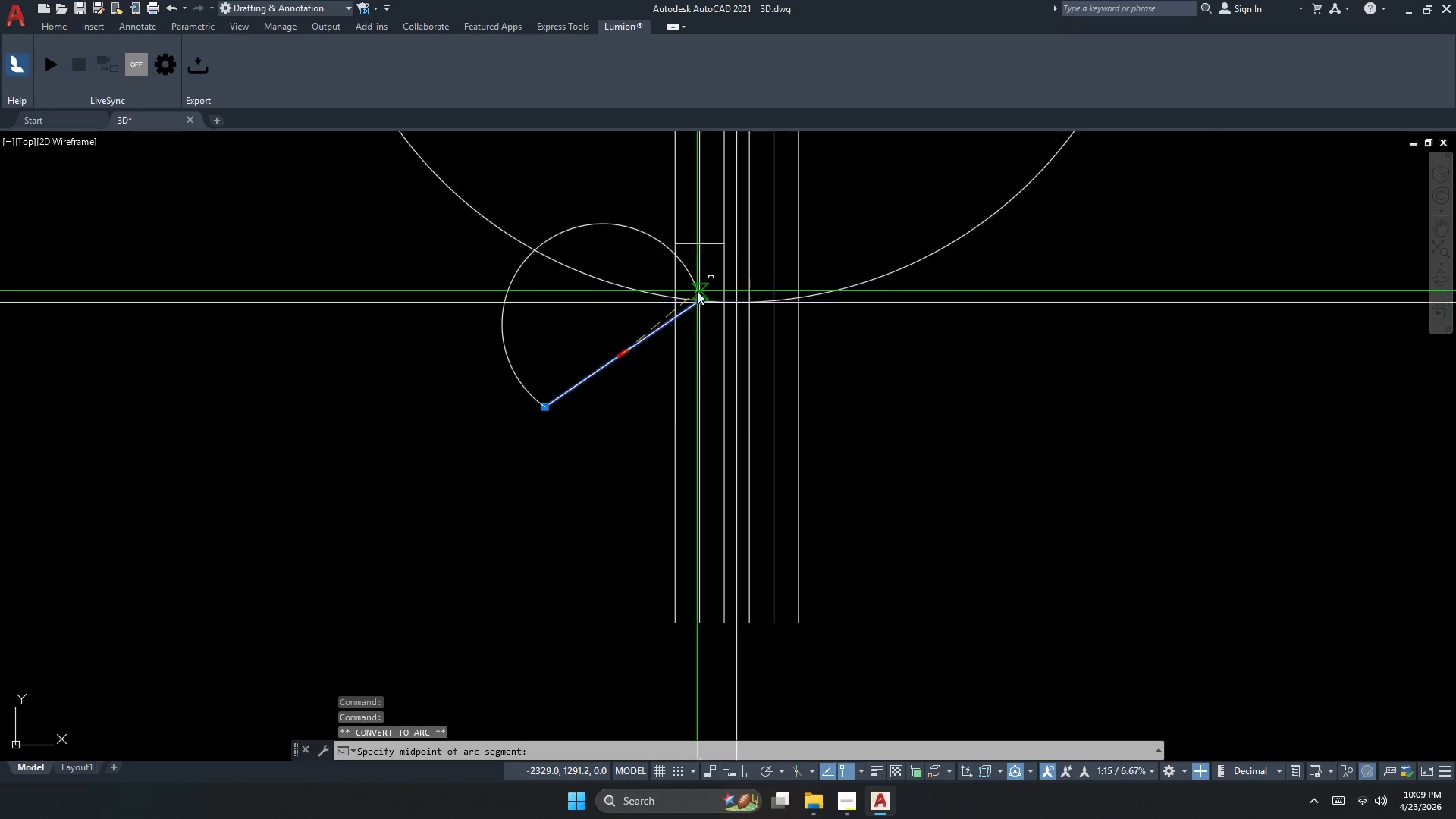 
scroll: coordinate [694, 305], scroll_direction: up, amount: 6.0
 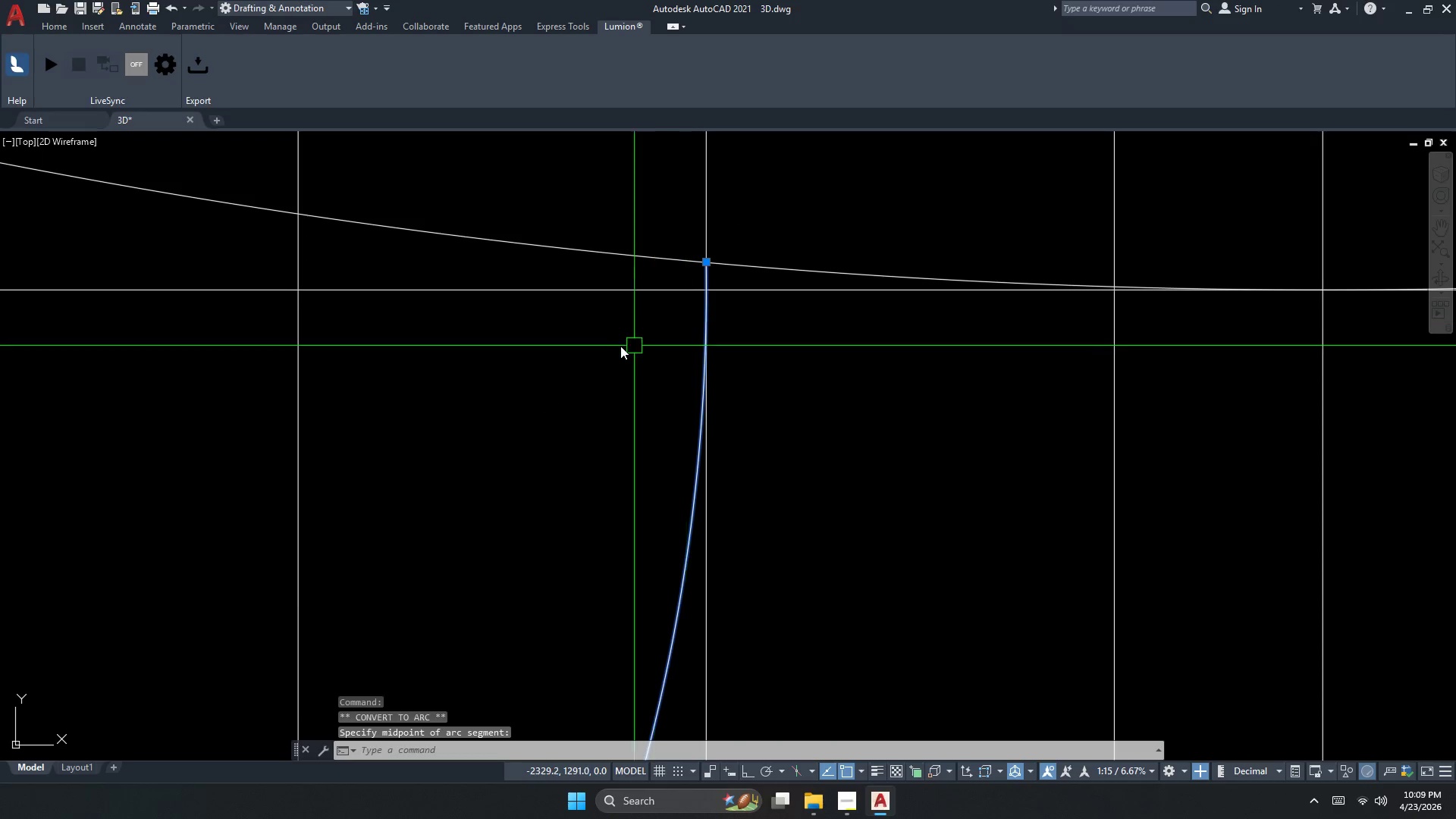 
key(Escape)
 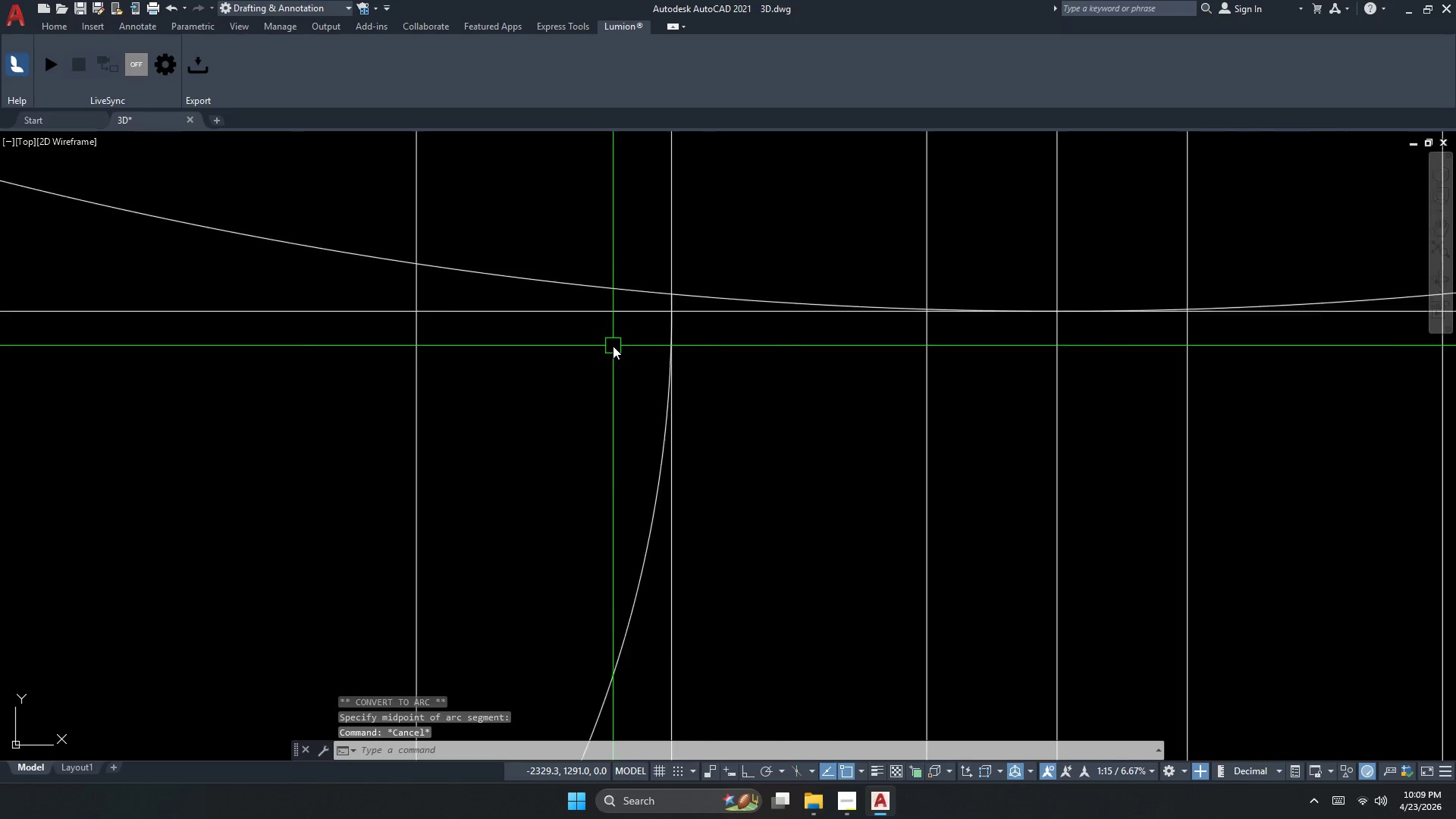 
scroll: coordinate [623, 346], scroll_direction: down, amount: 7.0
 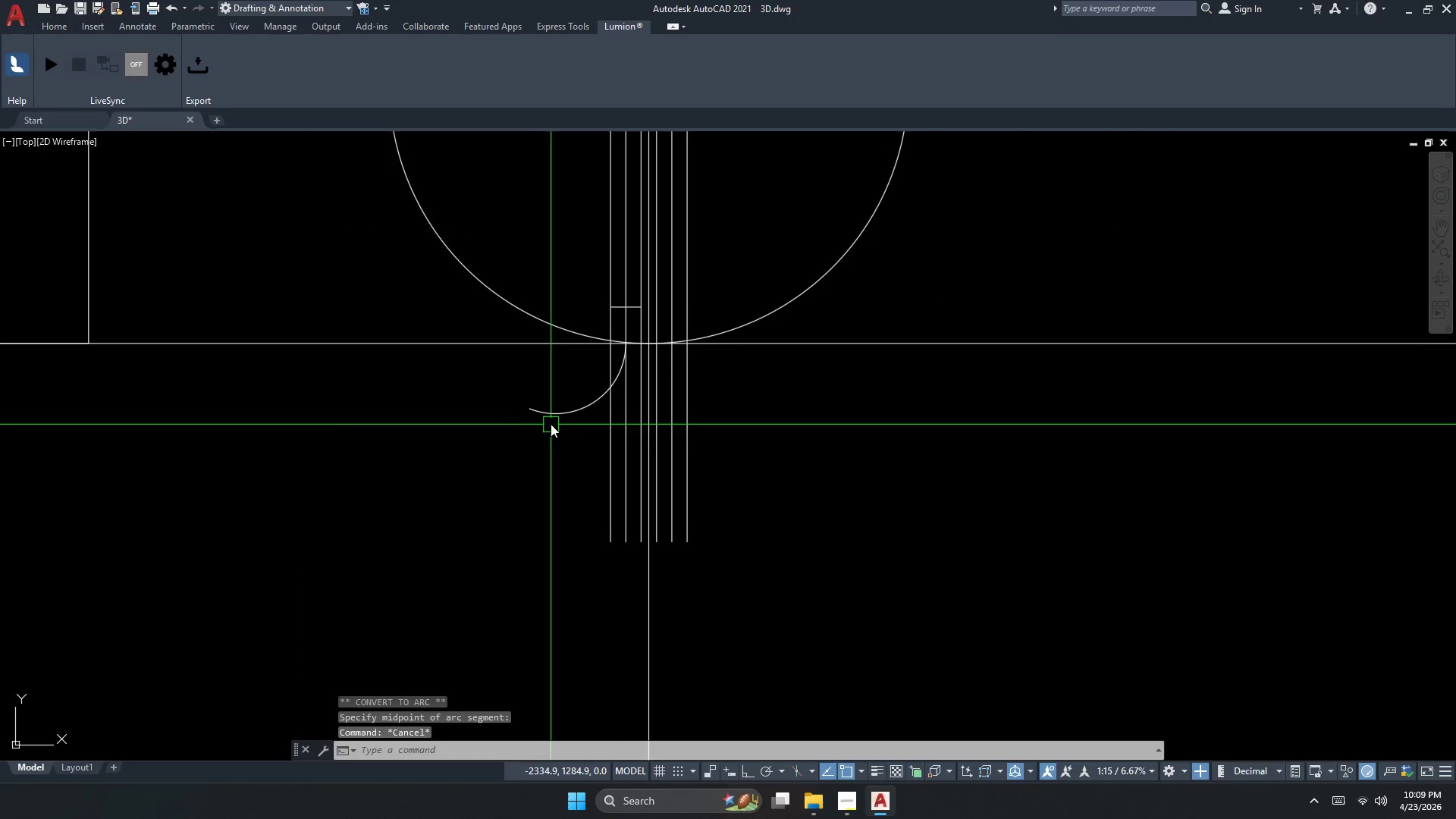 
left_click([551, 420])
 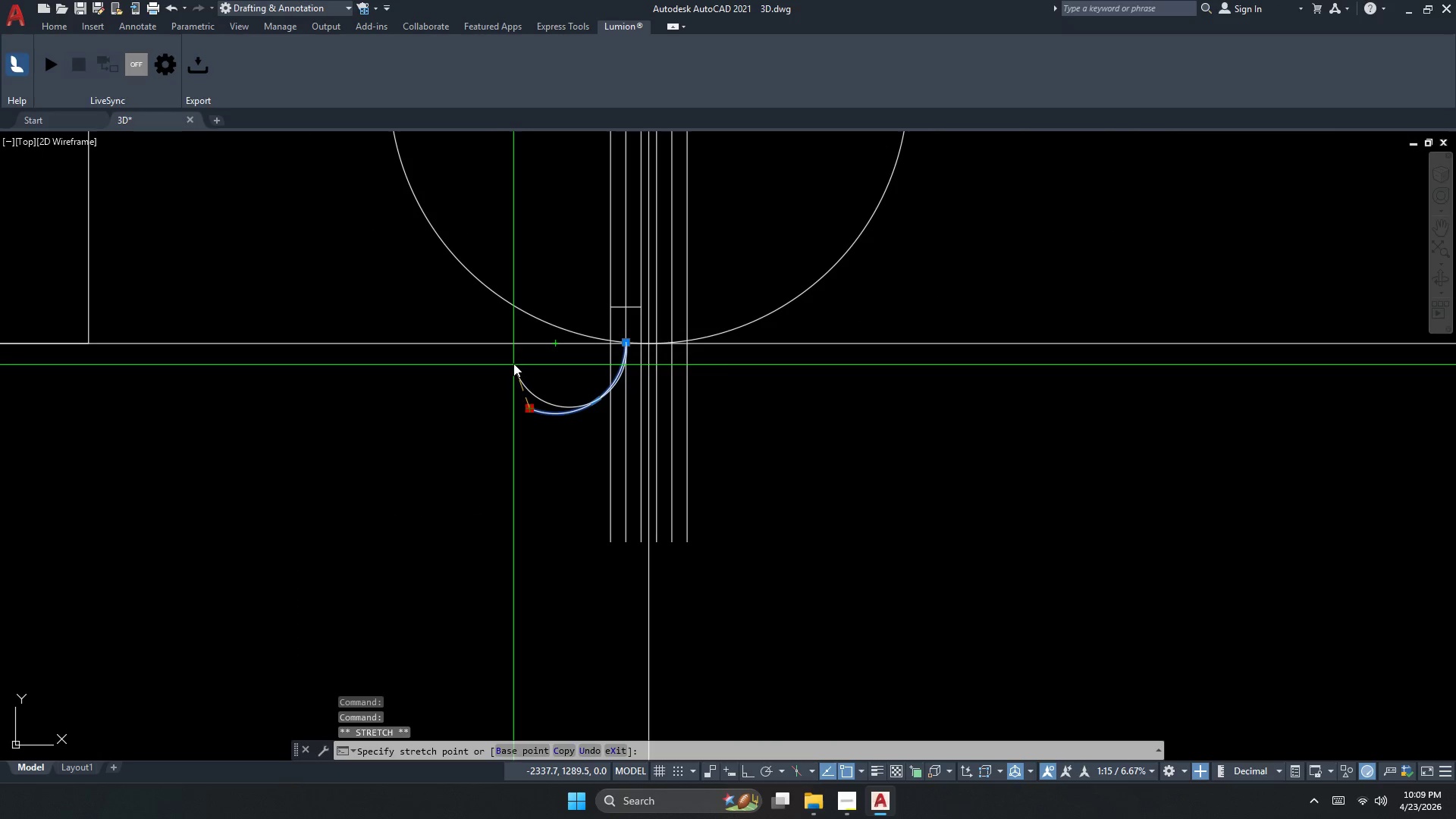 
scroll: coordinate [508, 341], scroll_direction: up, amount: 1.0
 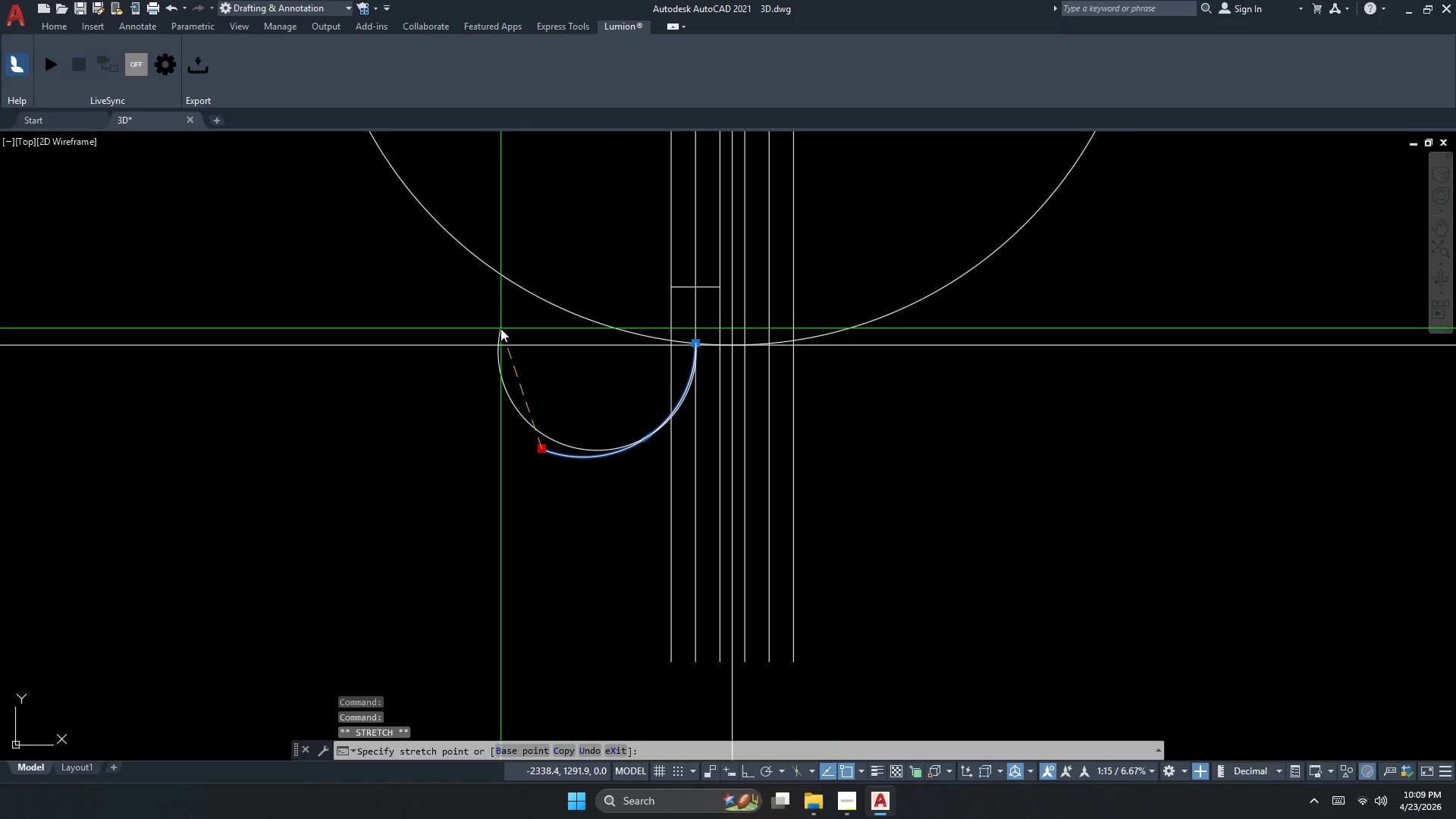 
left_click([500, 328])
 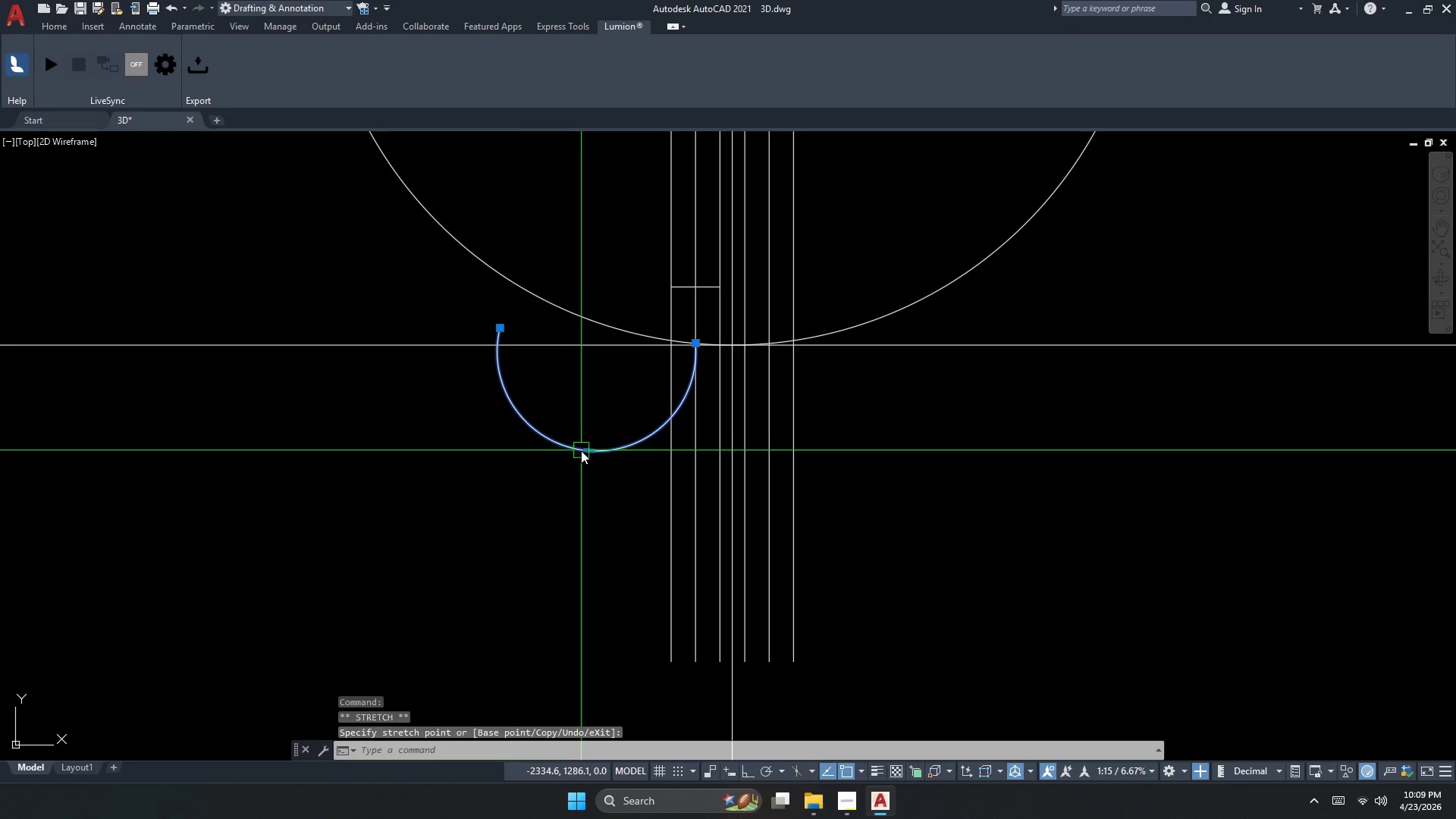 
left_click_drag(start_coordinate=[587, 450], to_coordinate=[585, 432])
 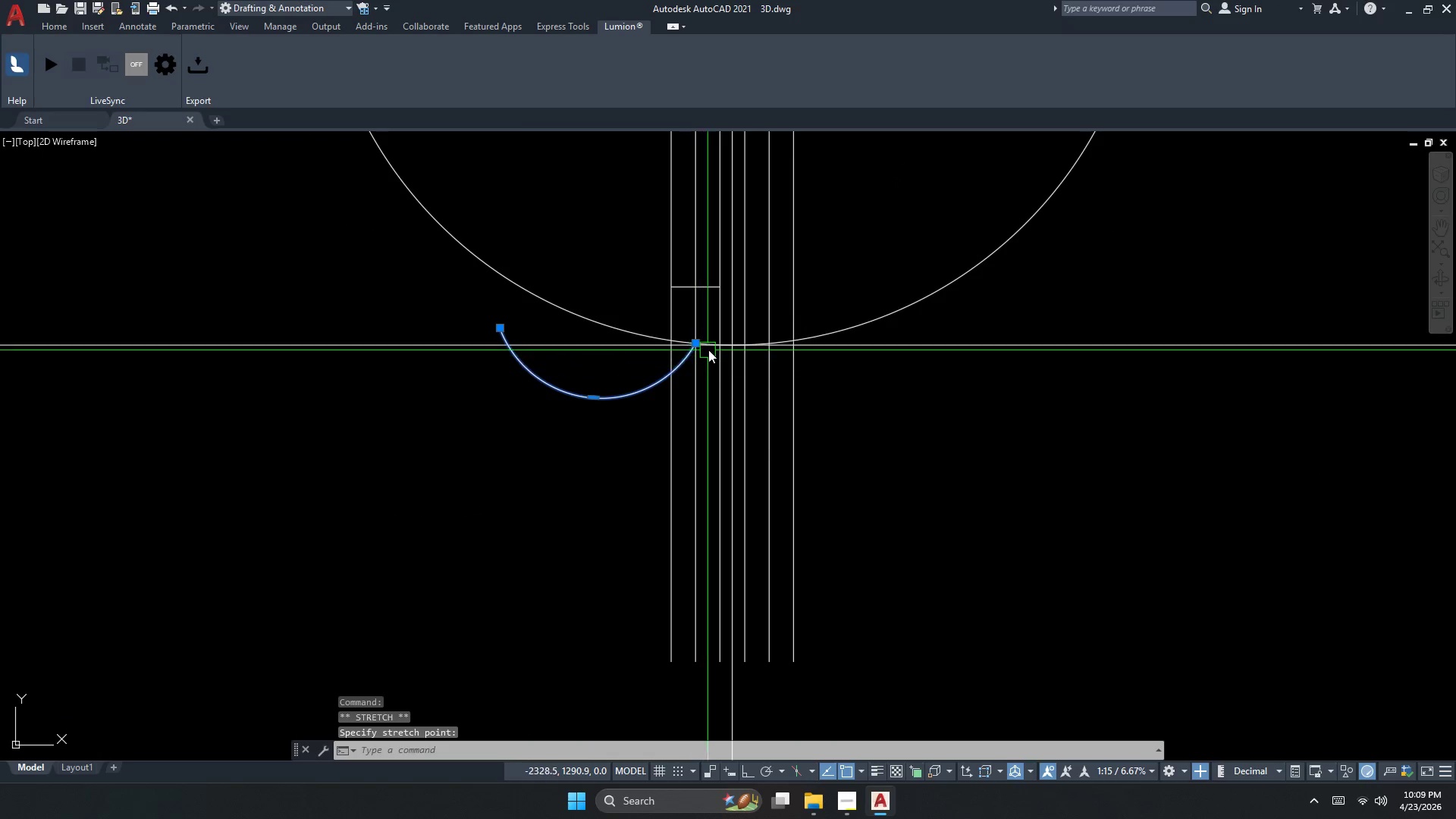 
left_click_drag(start_coordinate=[693, 347], to_coordinate=[694, 342])
 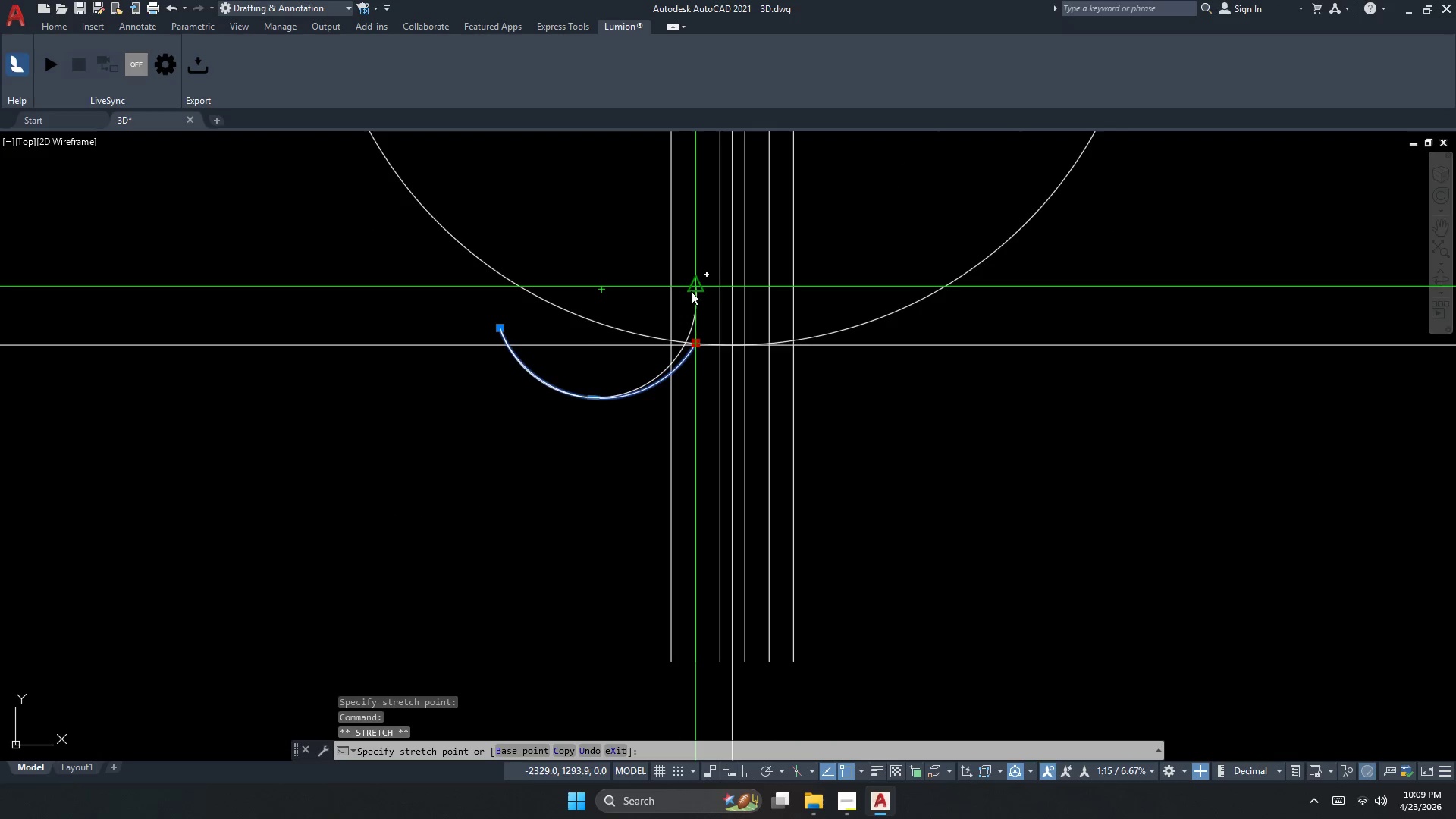 
left_click([693, 290])
 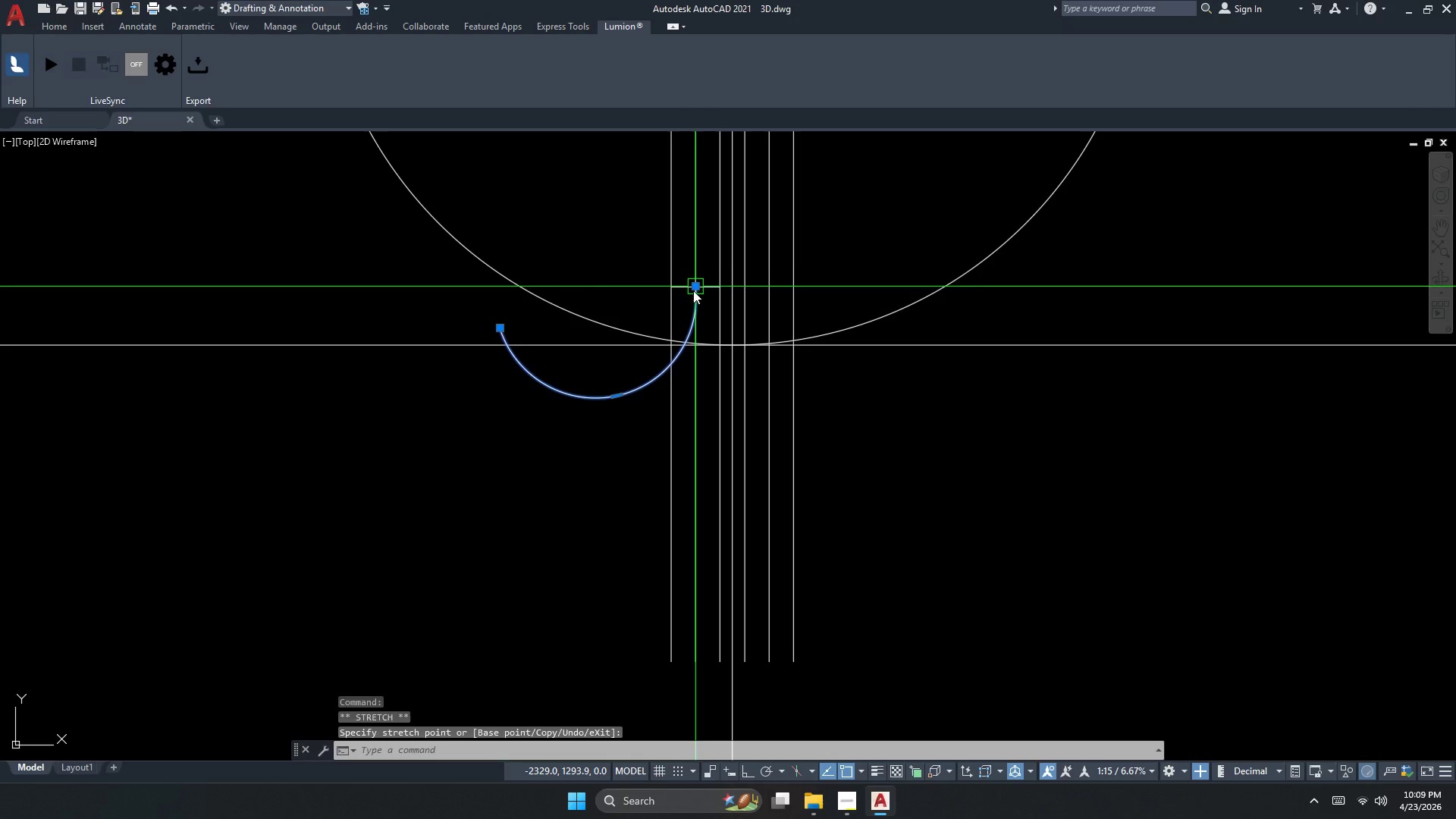 
key(Escape)
 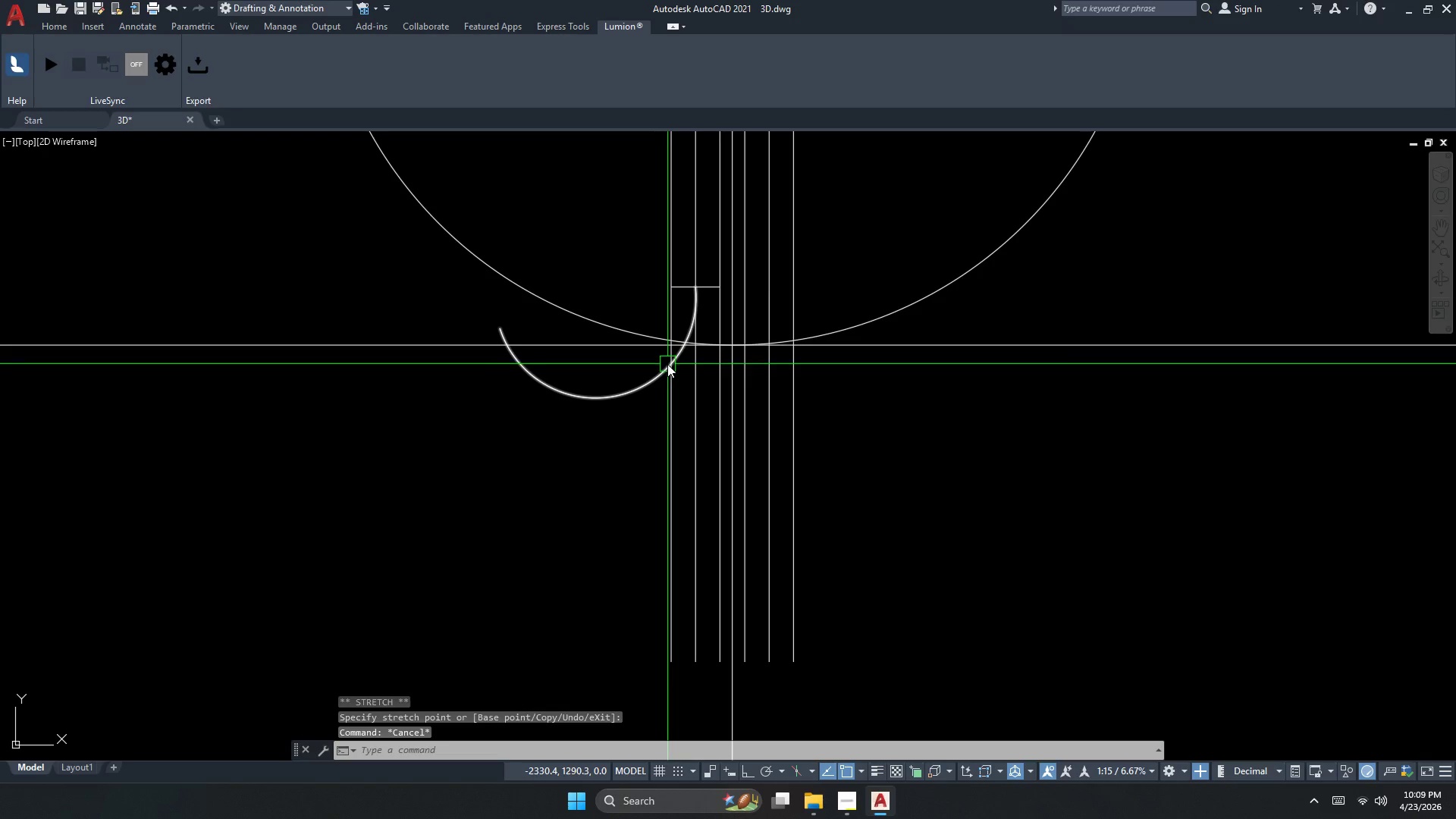 
left_click([667, 372])
 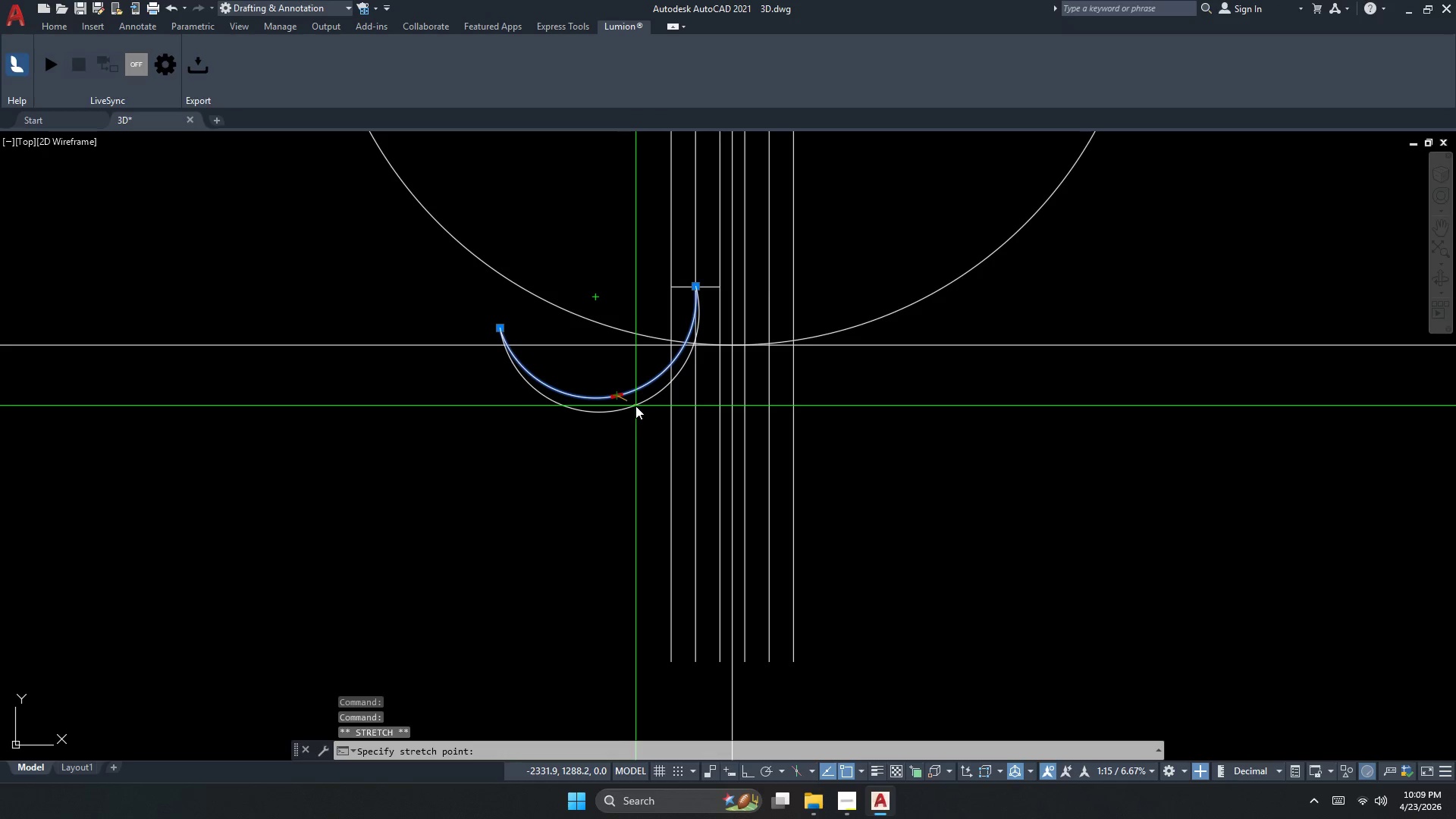 
key(Escape)
 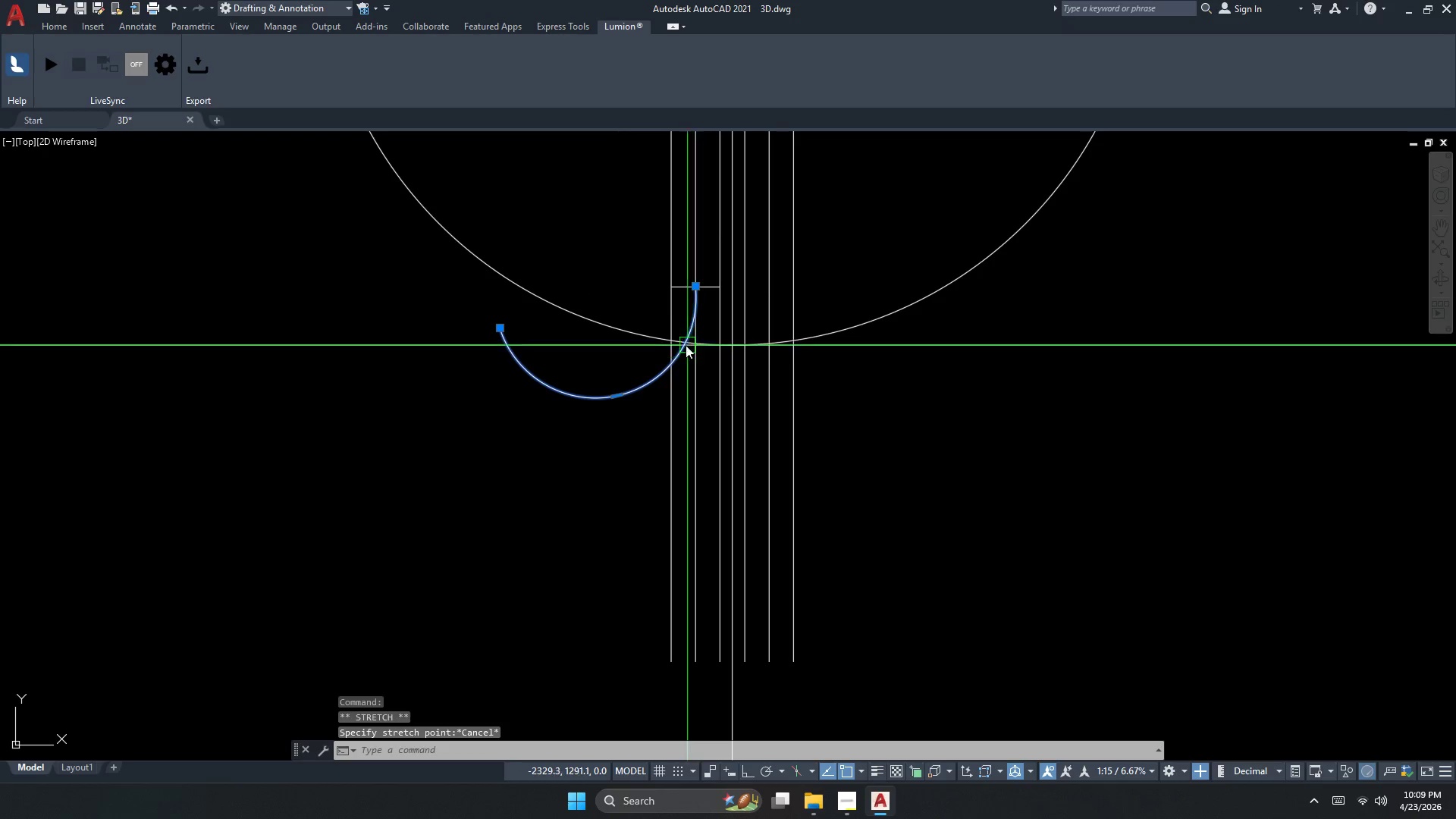 
key(Escape)
 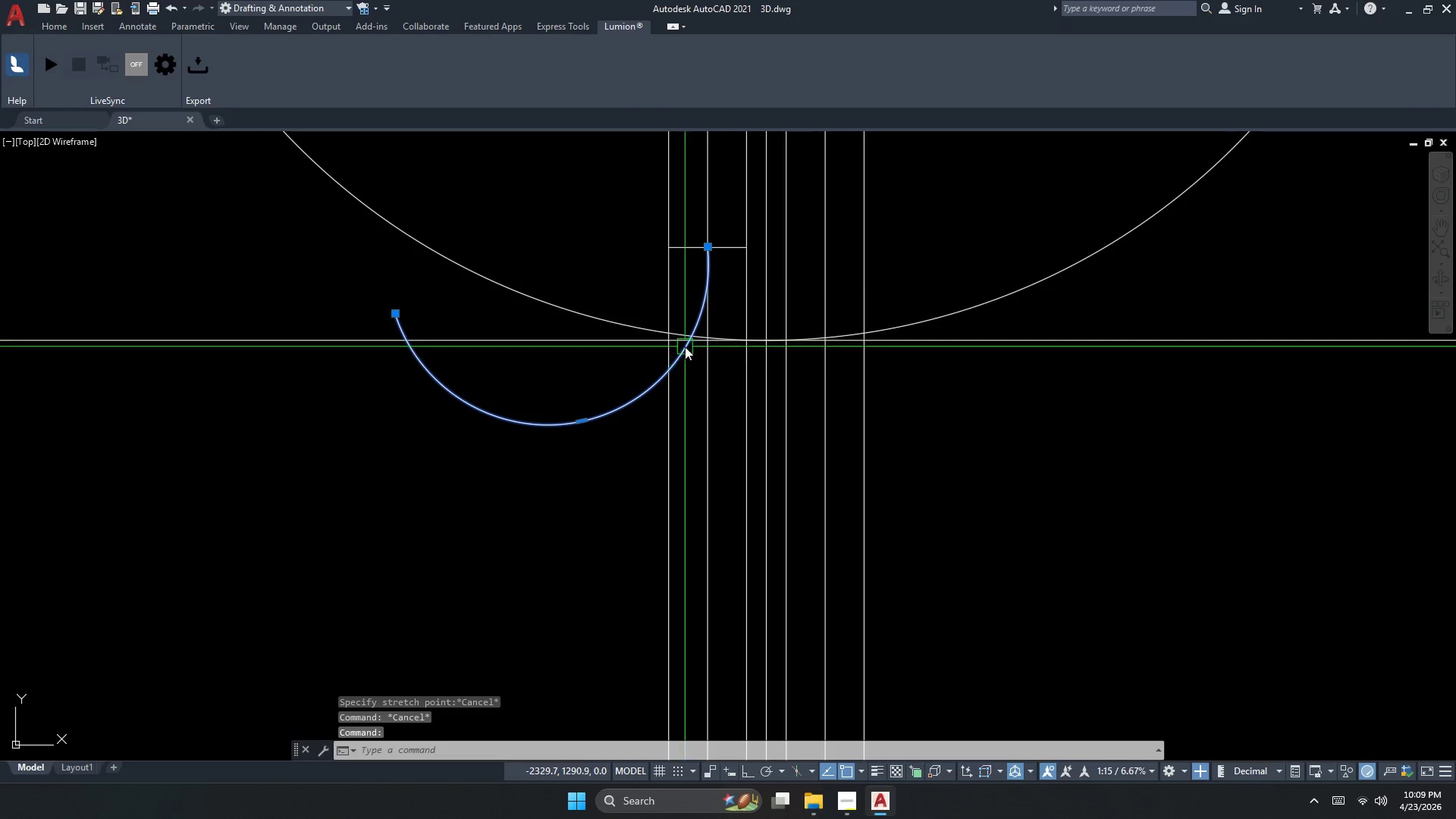 
scroll: coordinate [673, 353], scroll_direction: up, amount: 1.0
 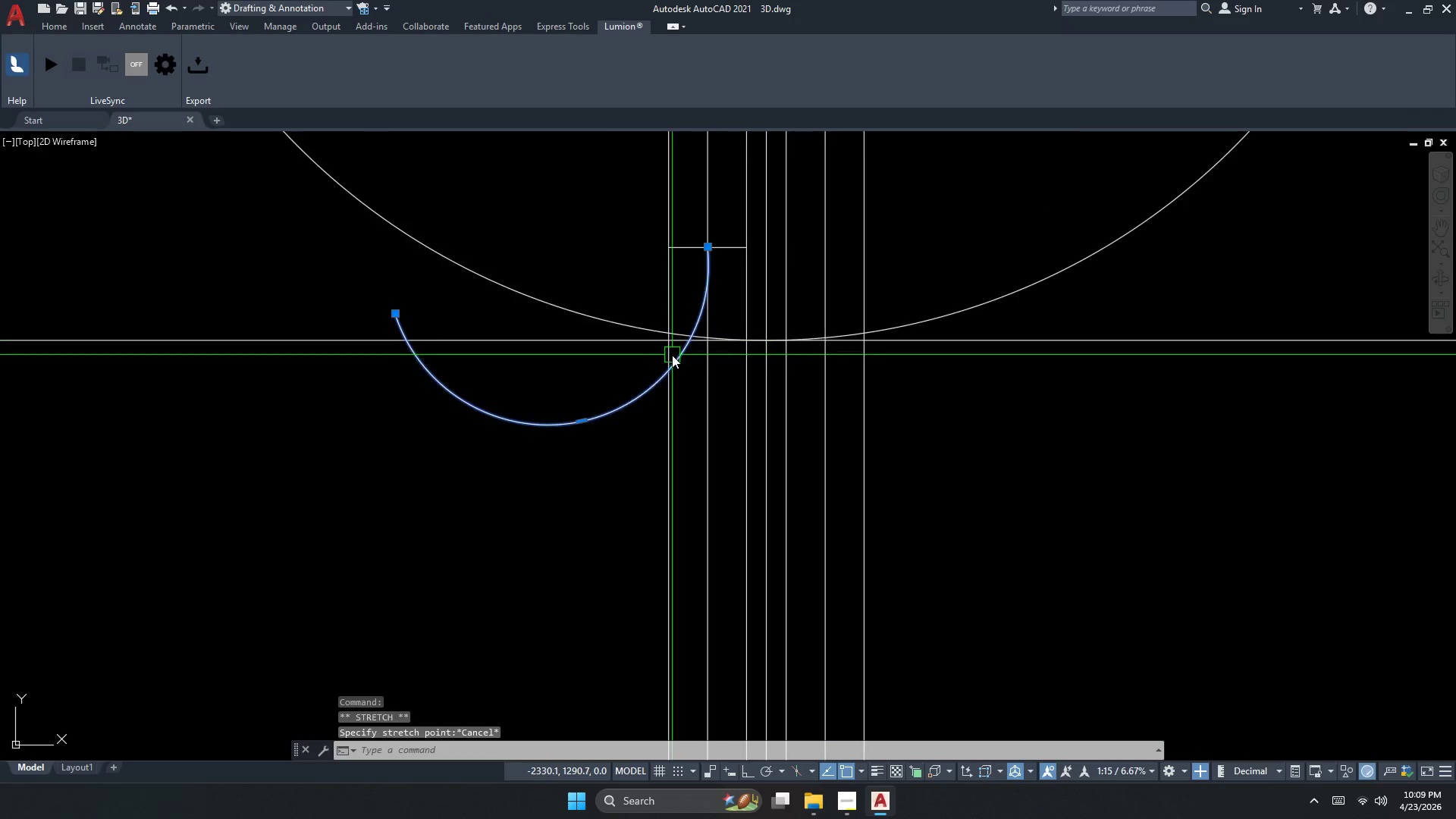 
key(M)
 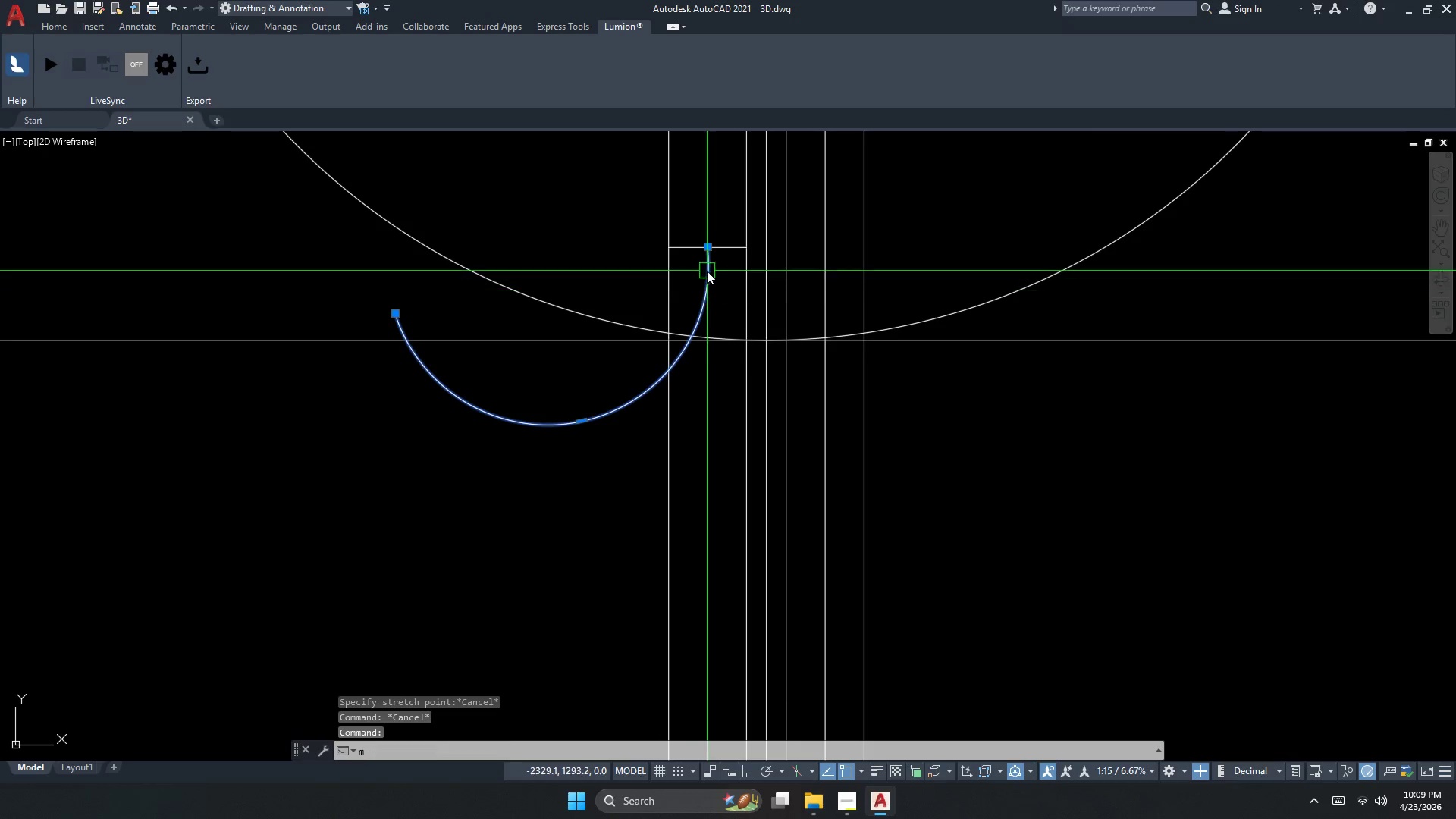 
key(Space)
 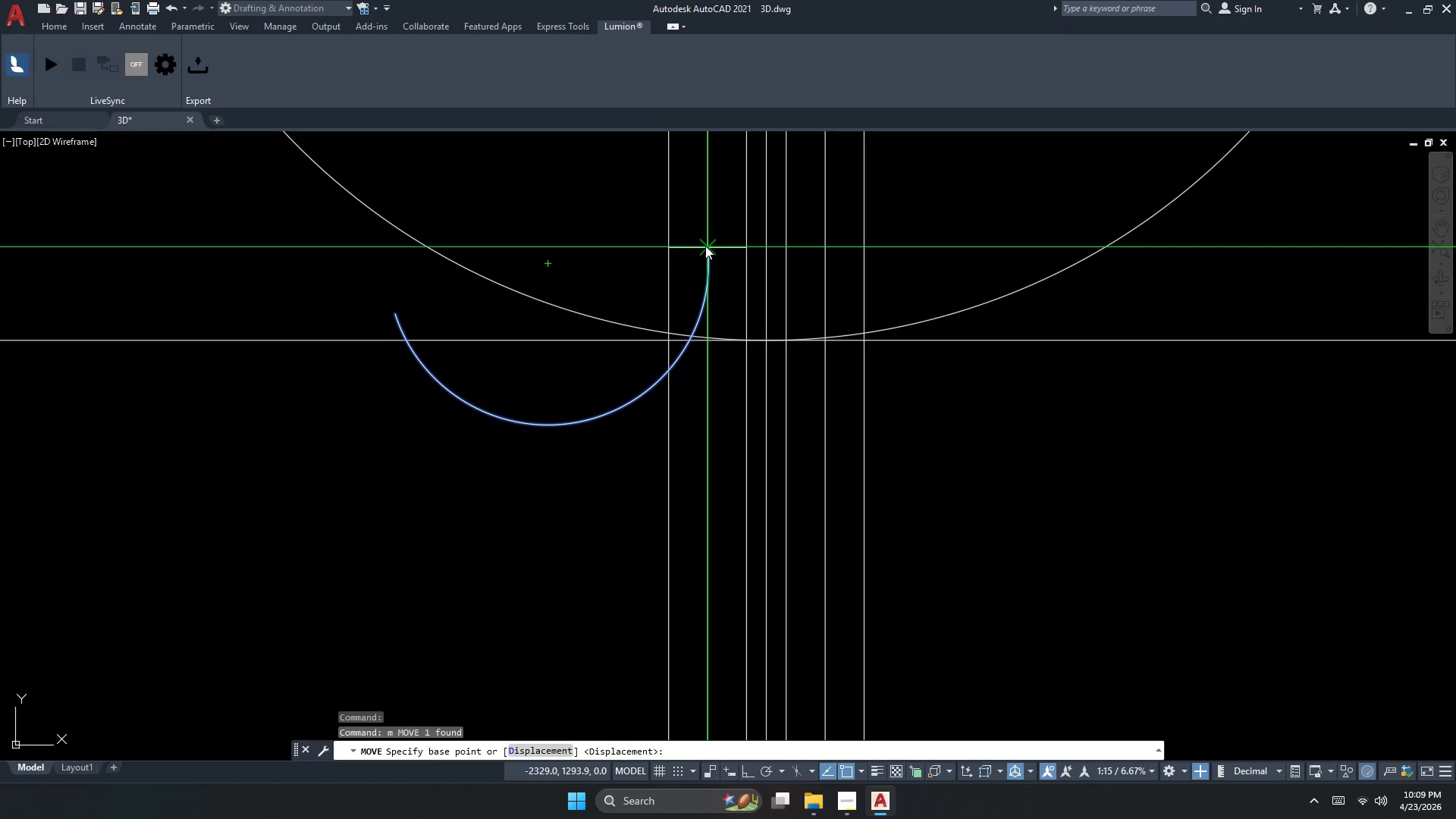 
left_click([706, 244])
 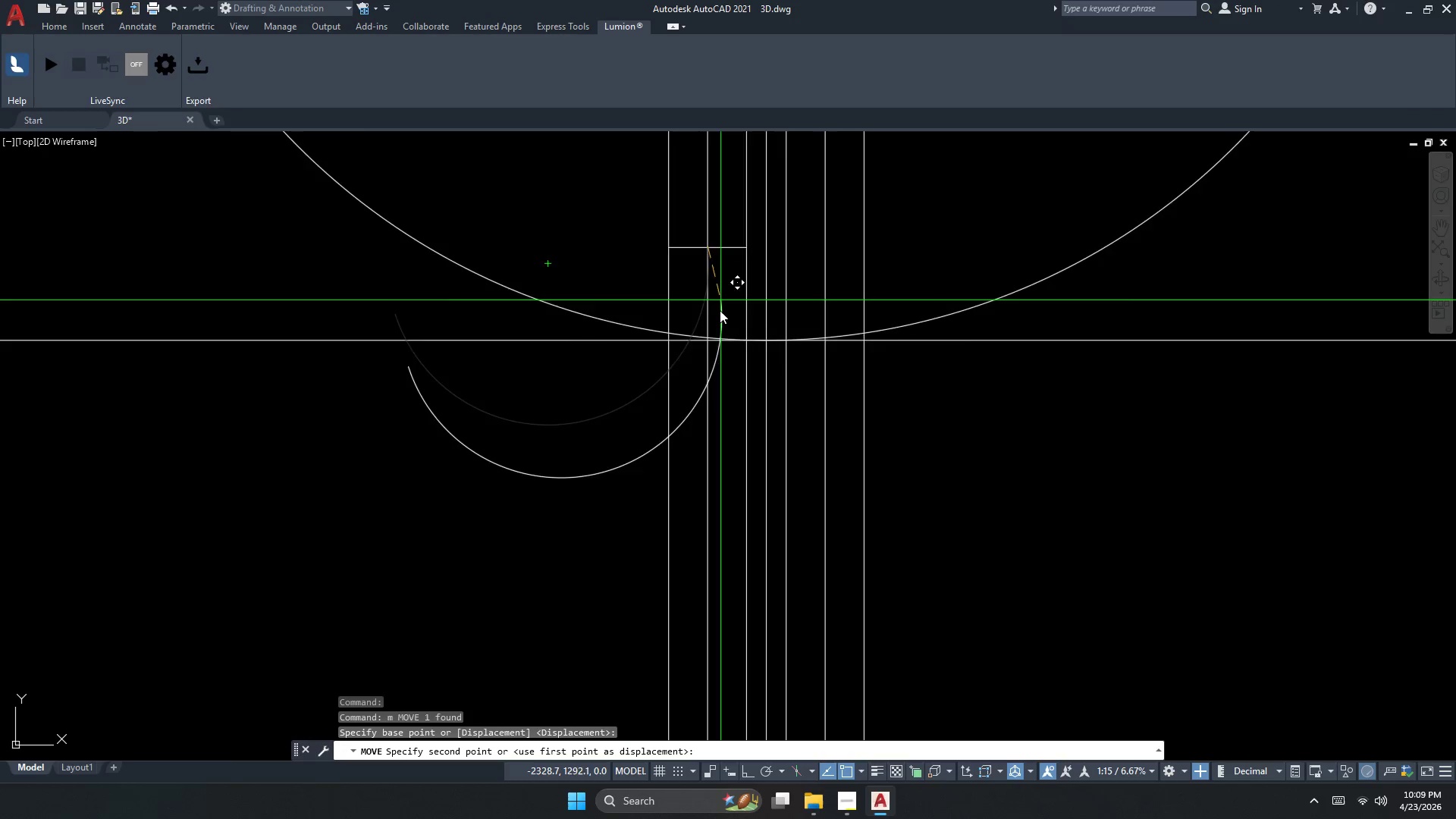 
scroll: coordinate [720, 312], scroll_direction: up, amount: 2.0
 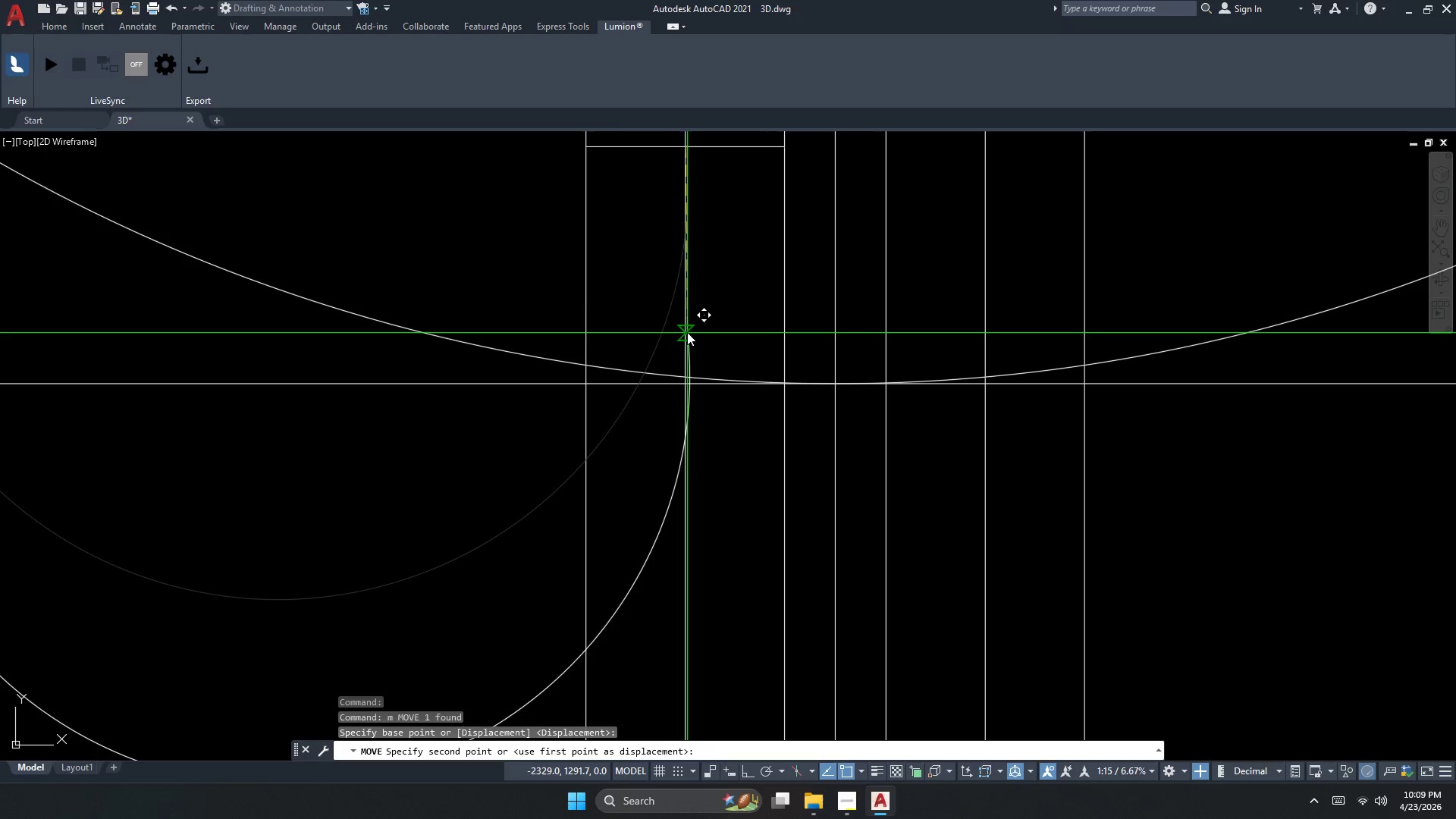 
left_click([679, 321])
 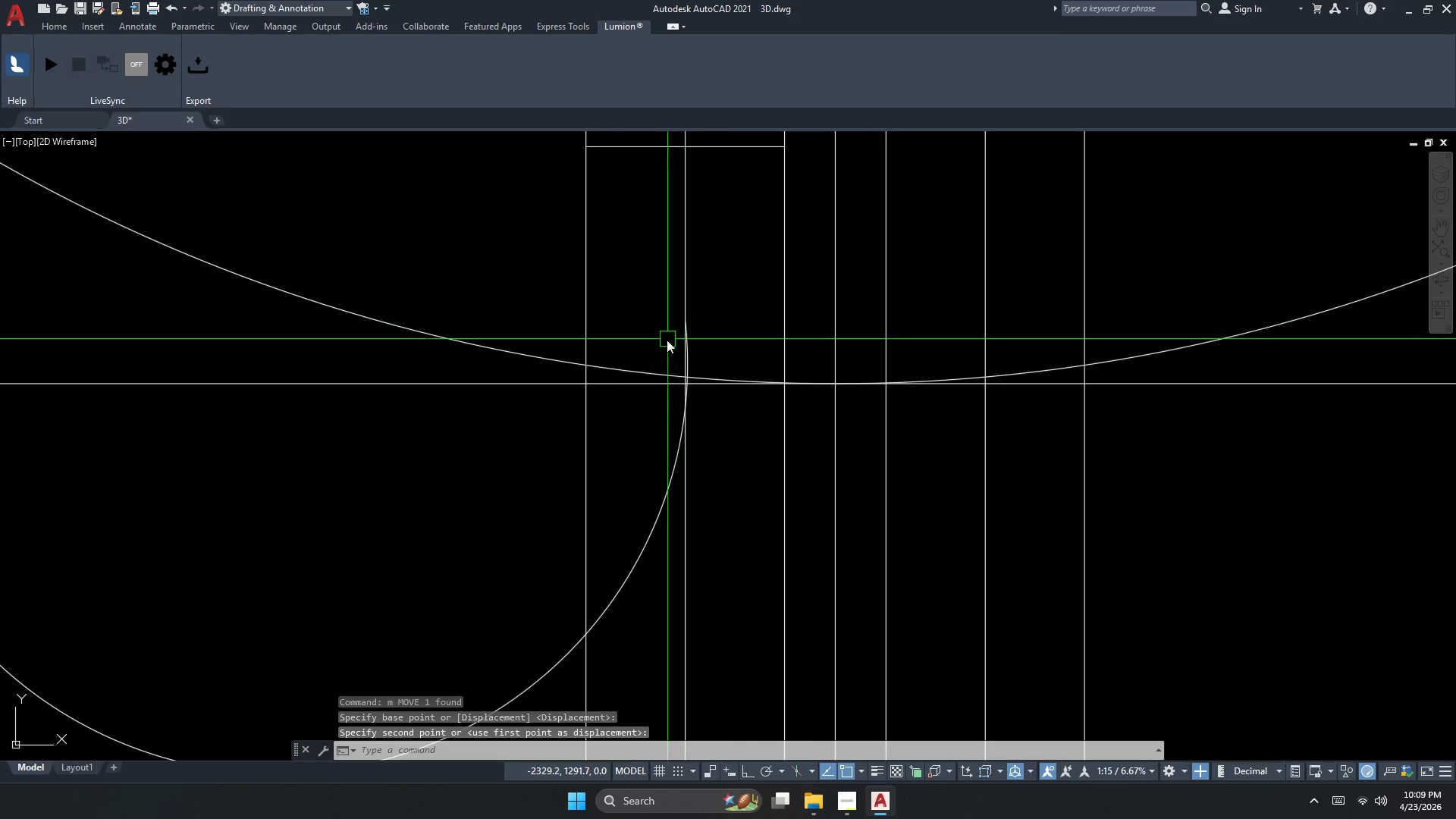 
scroll: coordinate [655, 355], scroll_direction: down, amount: 2.0
 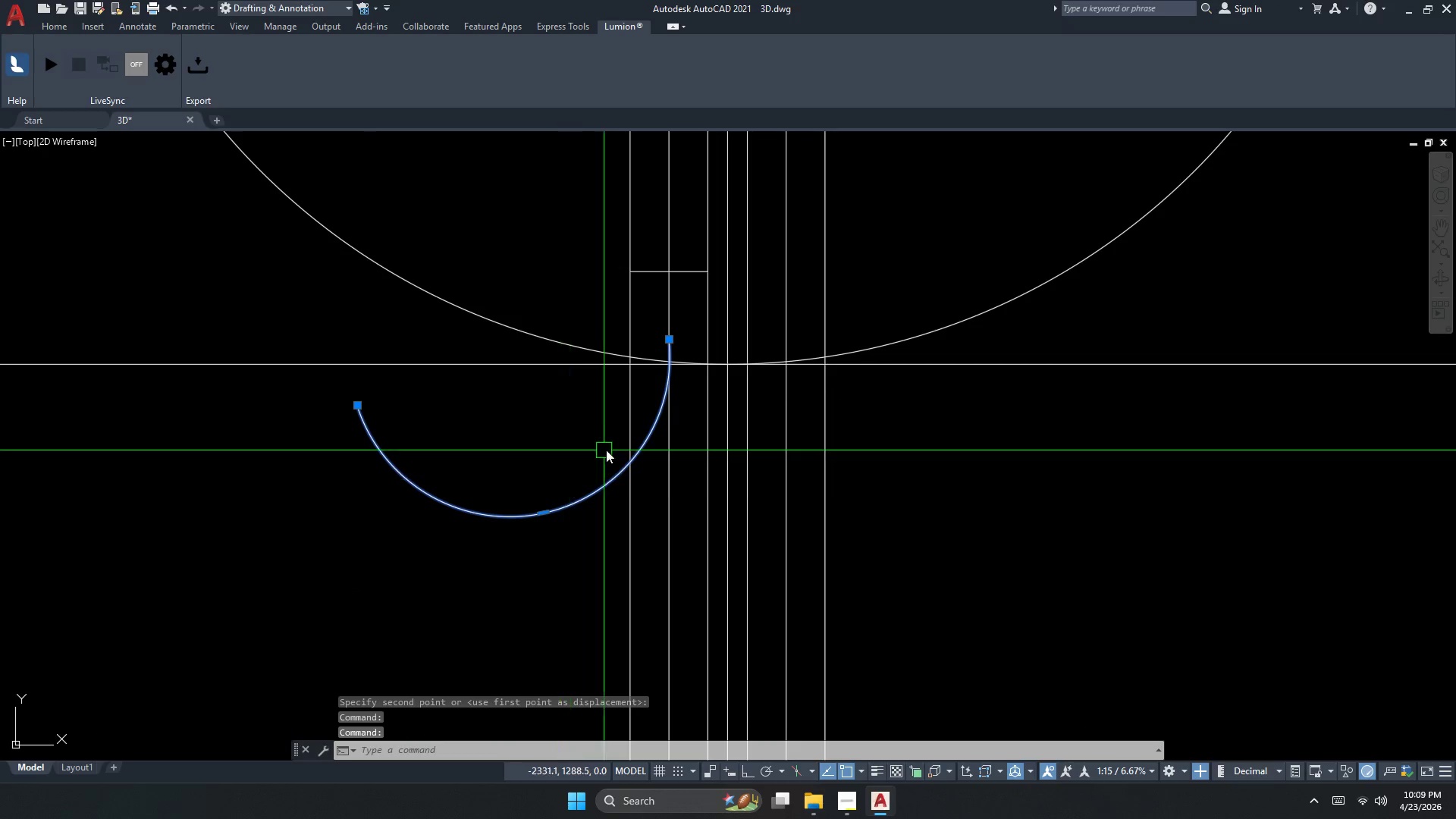 
left_click([537, 515])
 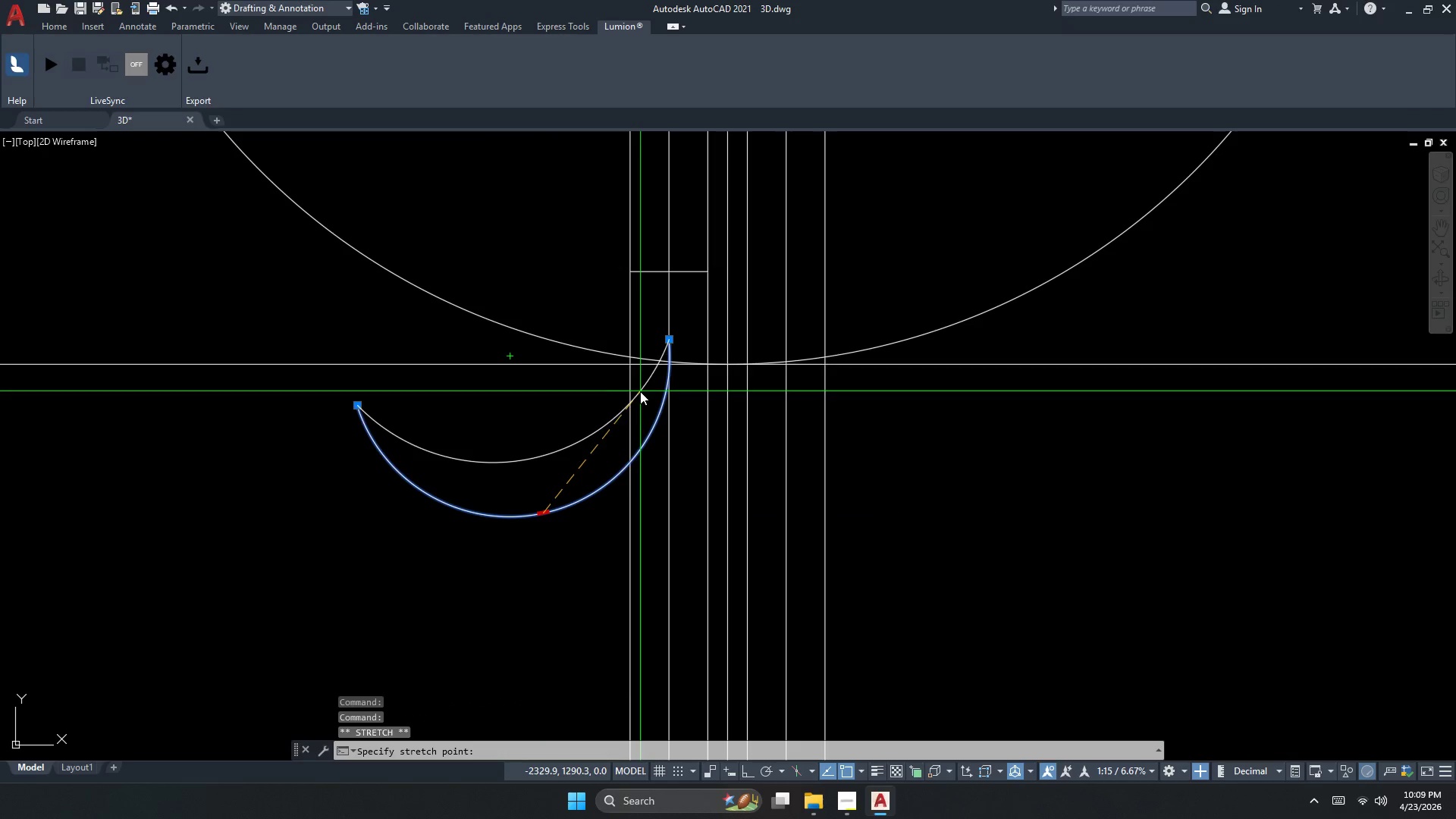 
scroll: coordinate [660, 341], scroll_direction: up, amount: 4.0
 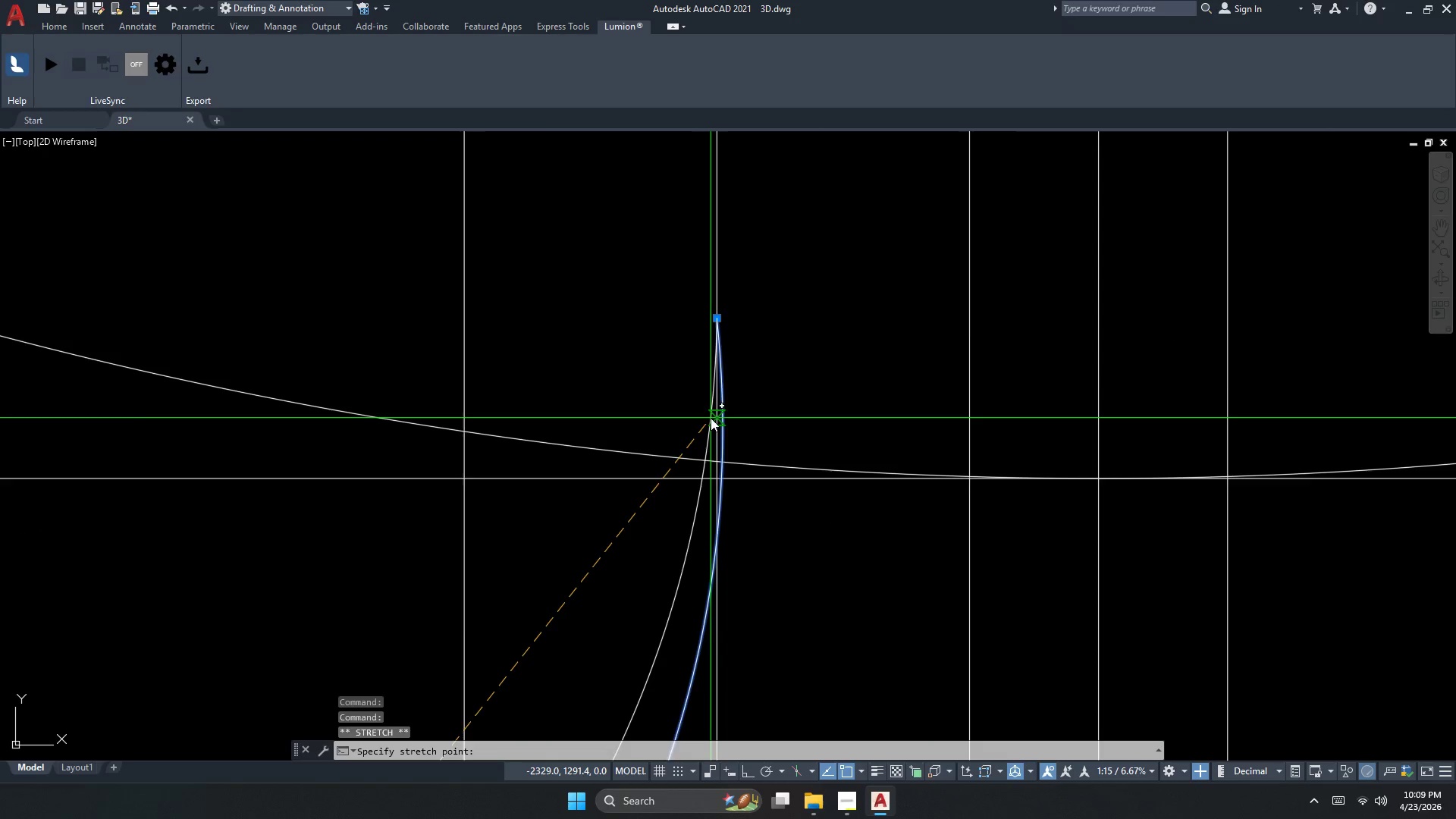 
key(Escape)
 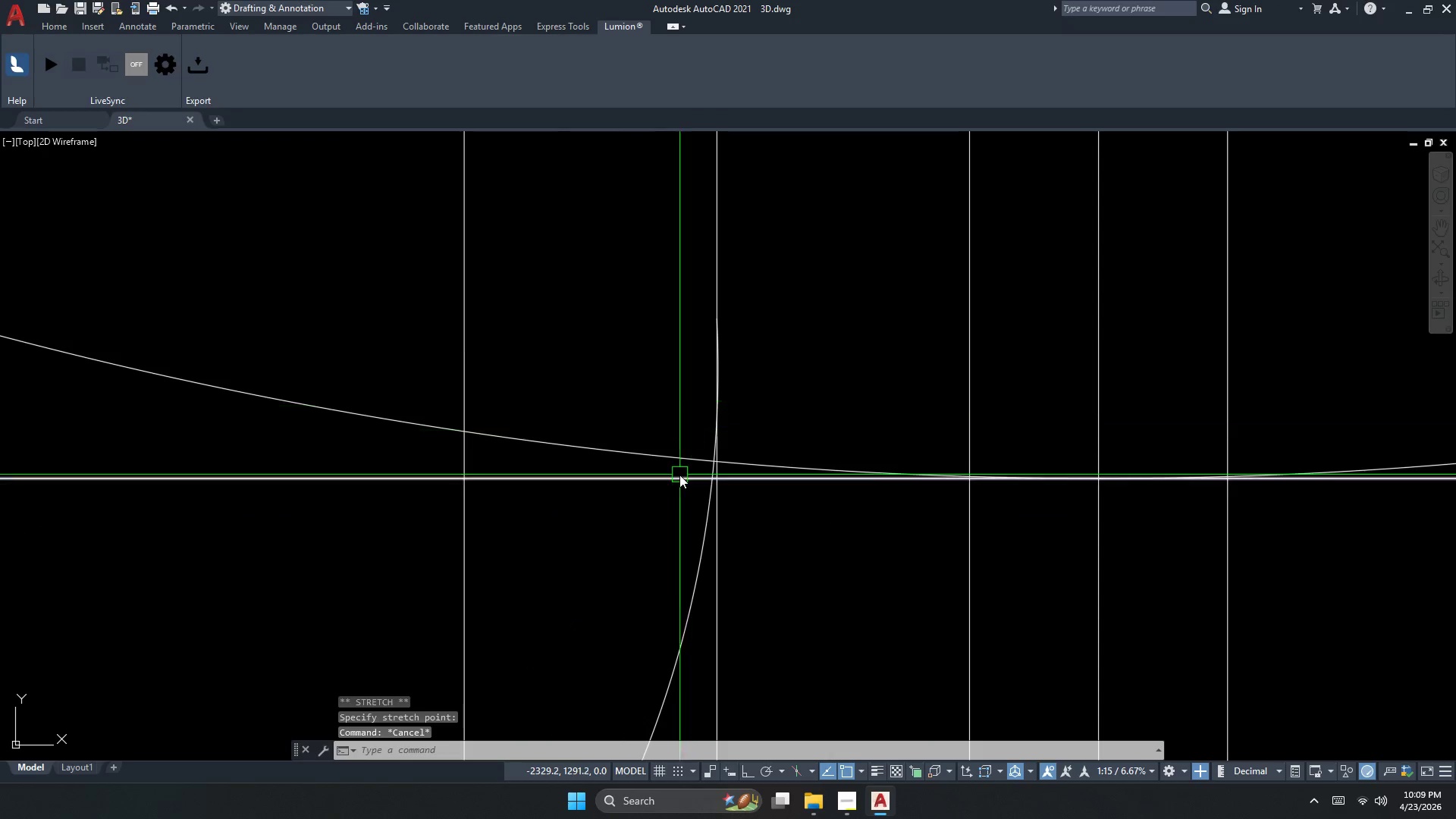 
left_click([661, 541])
 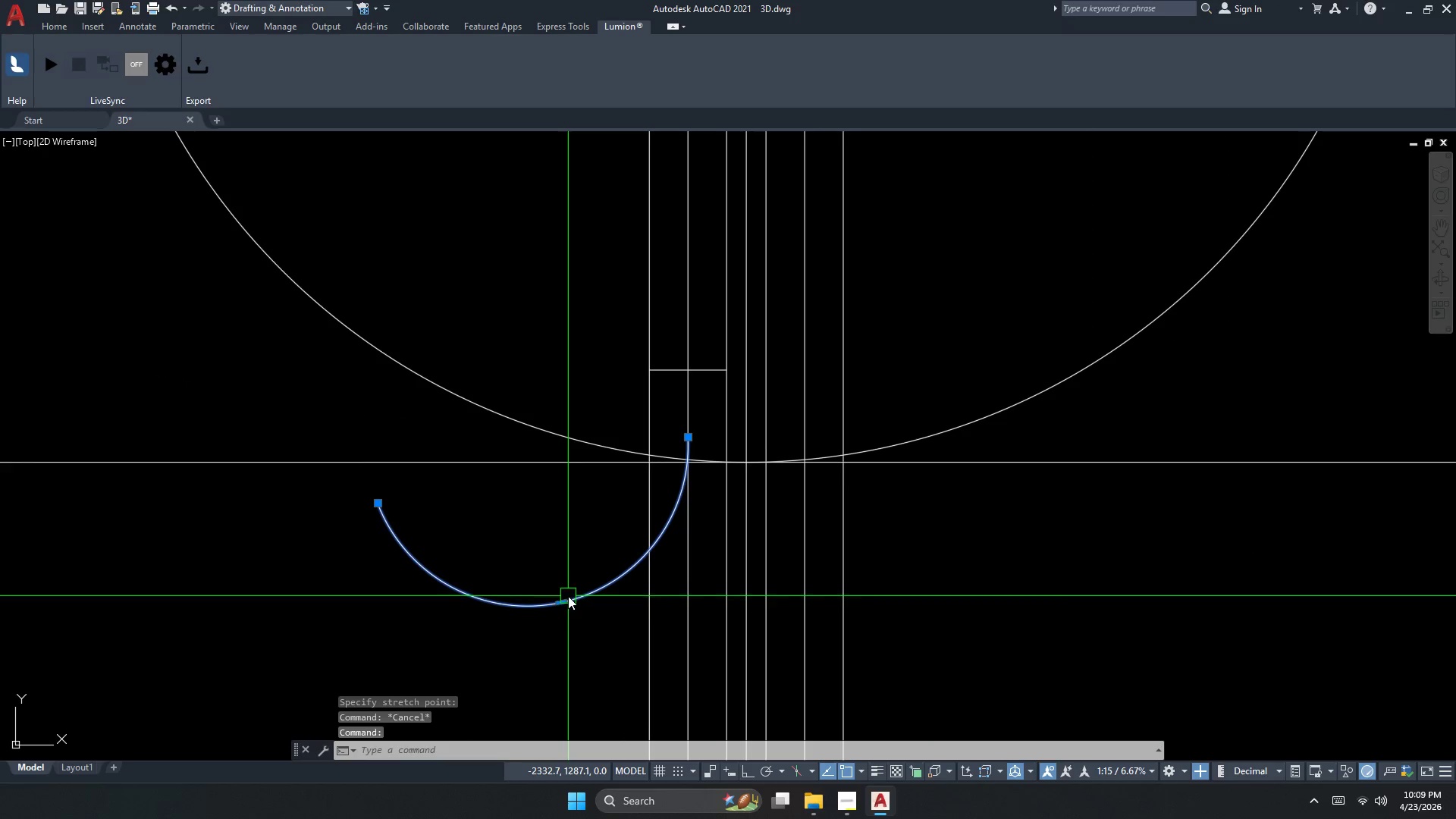 
scroll: coordinate [682, 459], scroll_direction: down, amount: 4.0
 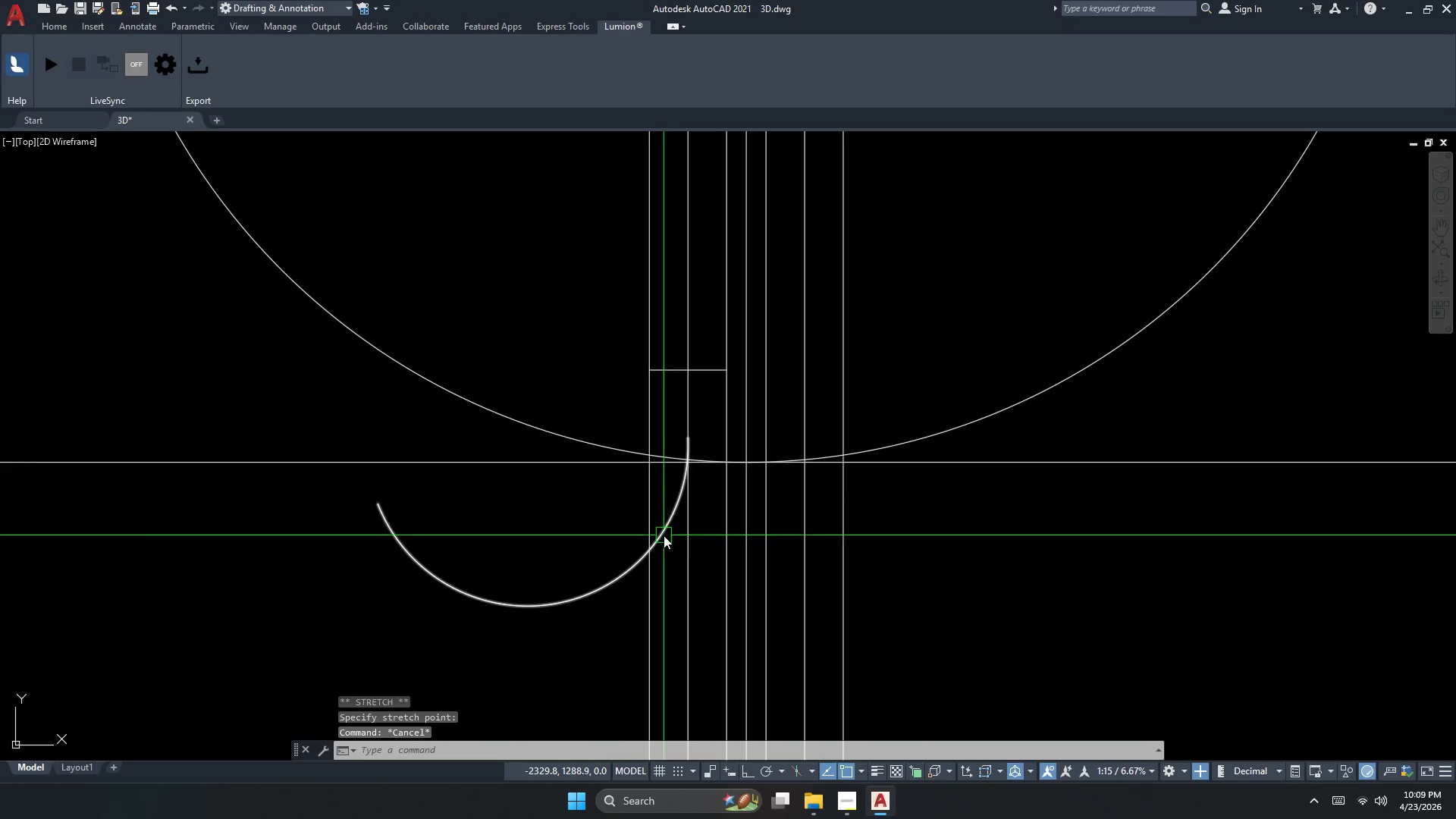 
left_click_drag(start_coordinate=[562, 604], to_coordinate=[573, 604])
 